 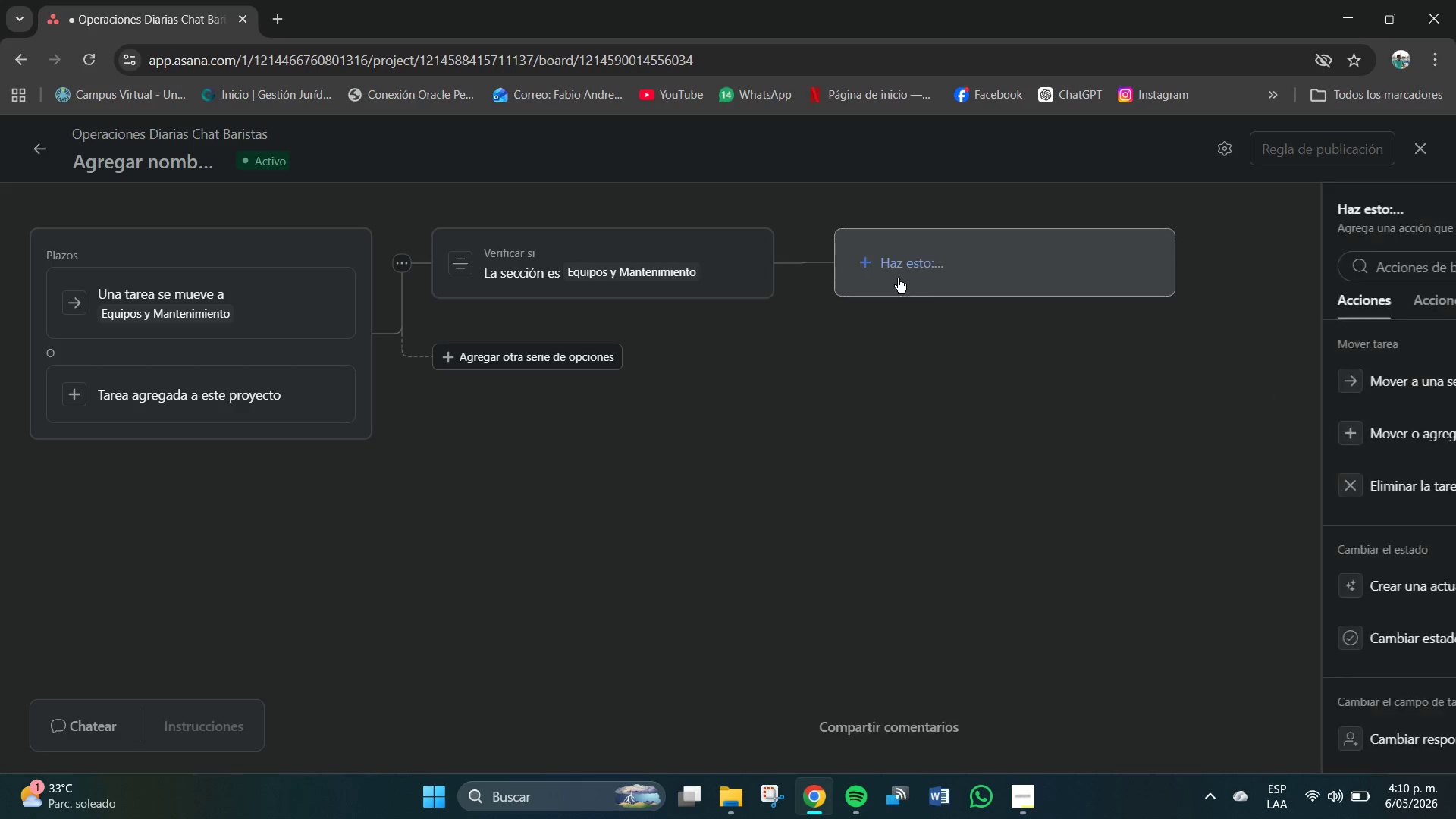 
scroll: coordinate [1159, 378], scroll_direction: down, amount: 2.0
 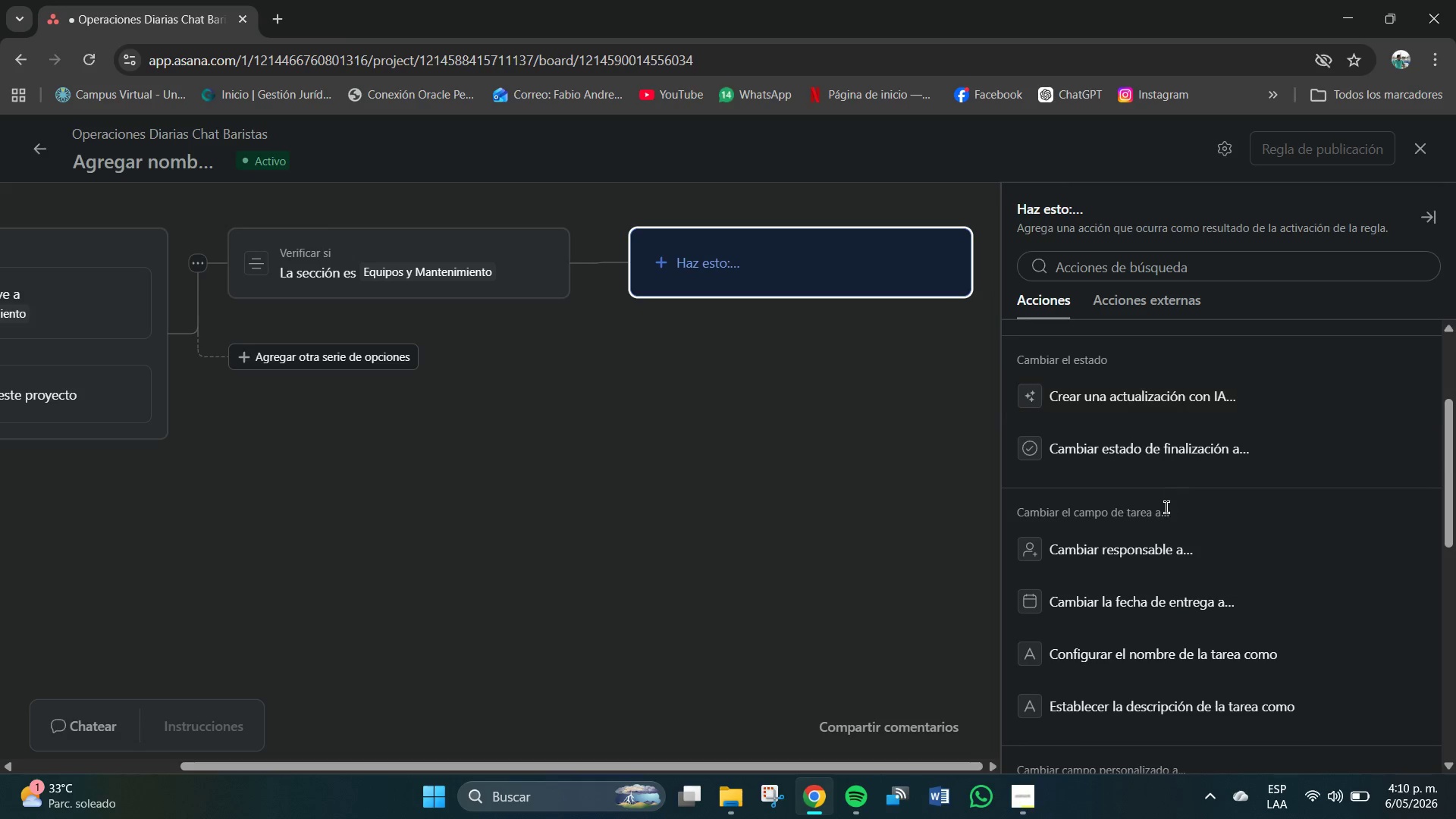 
scroll: coordinate [1166, 507], scroll_direction: up, amount: 1.0
 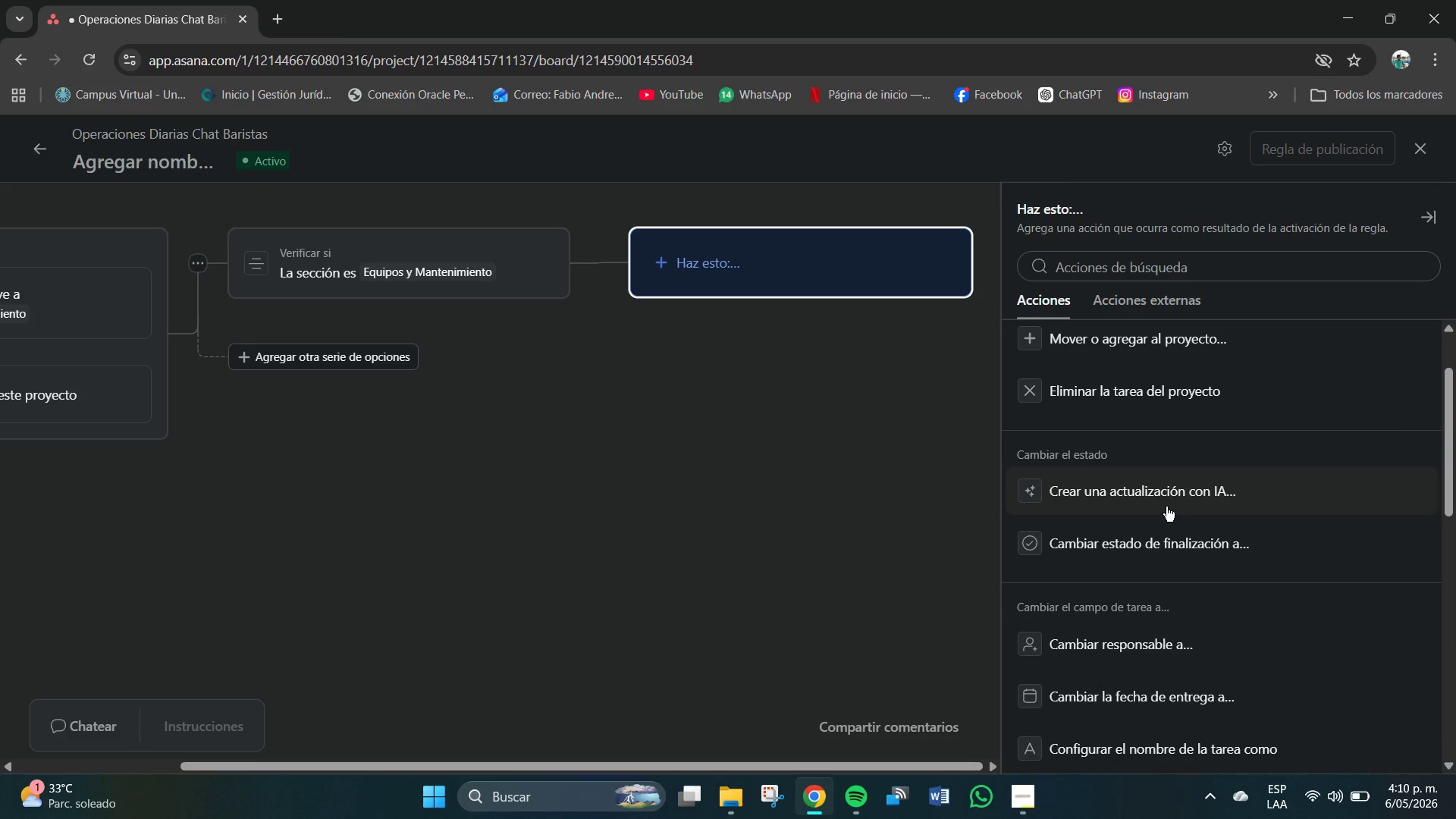 
left_click([690, 519])
 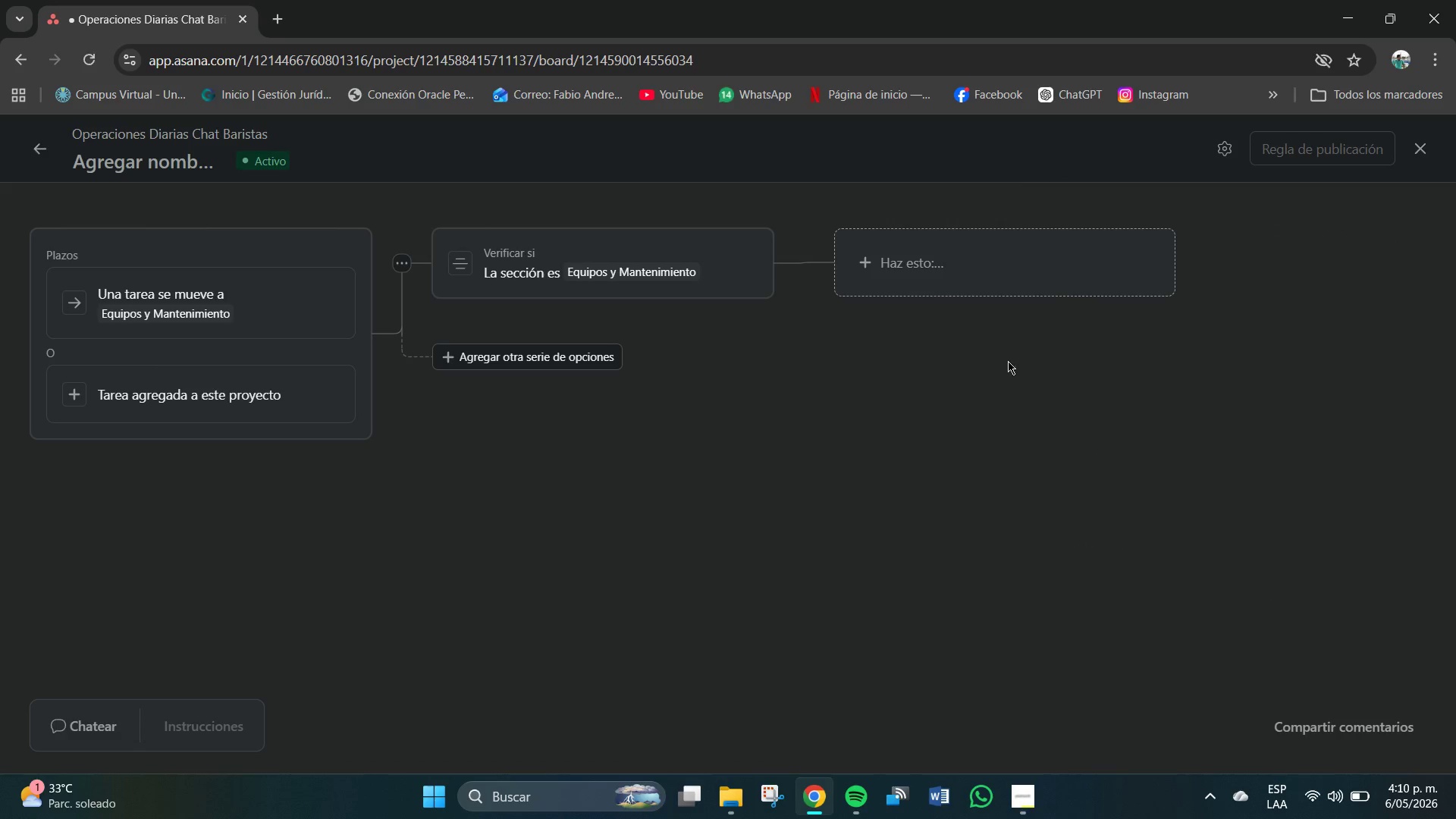 
left_click([1426, 150])
 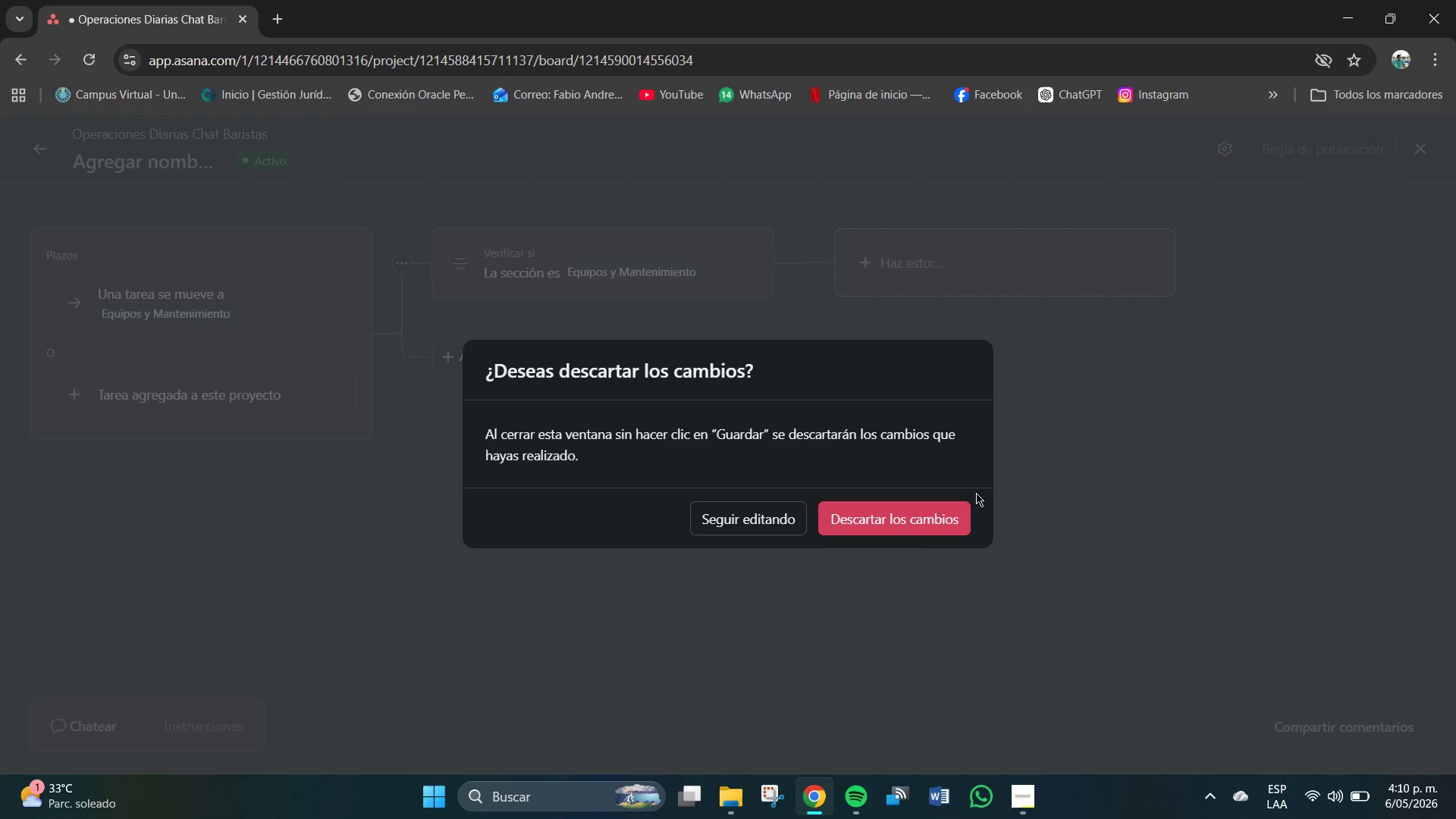 
left_click([930, 522])
 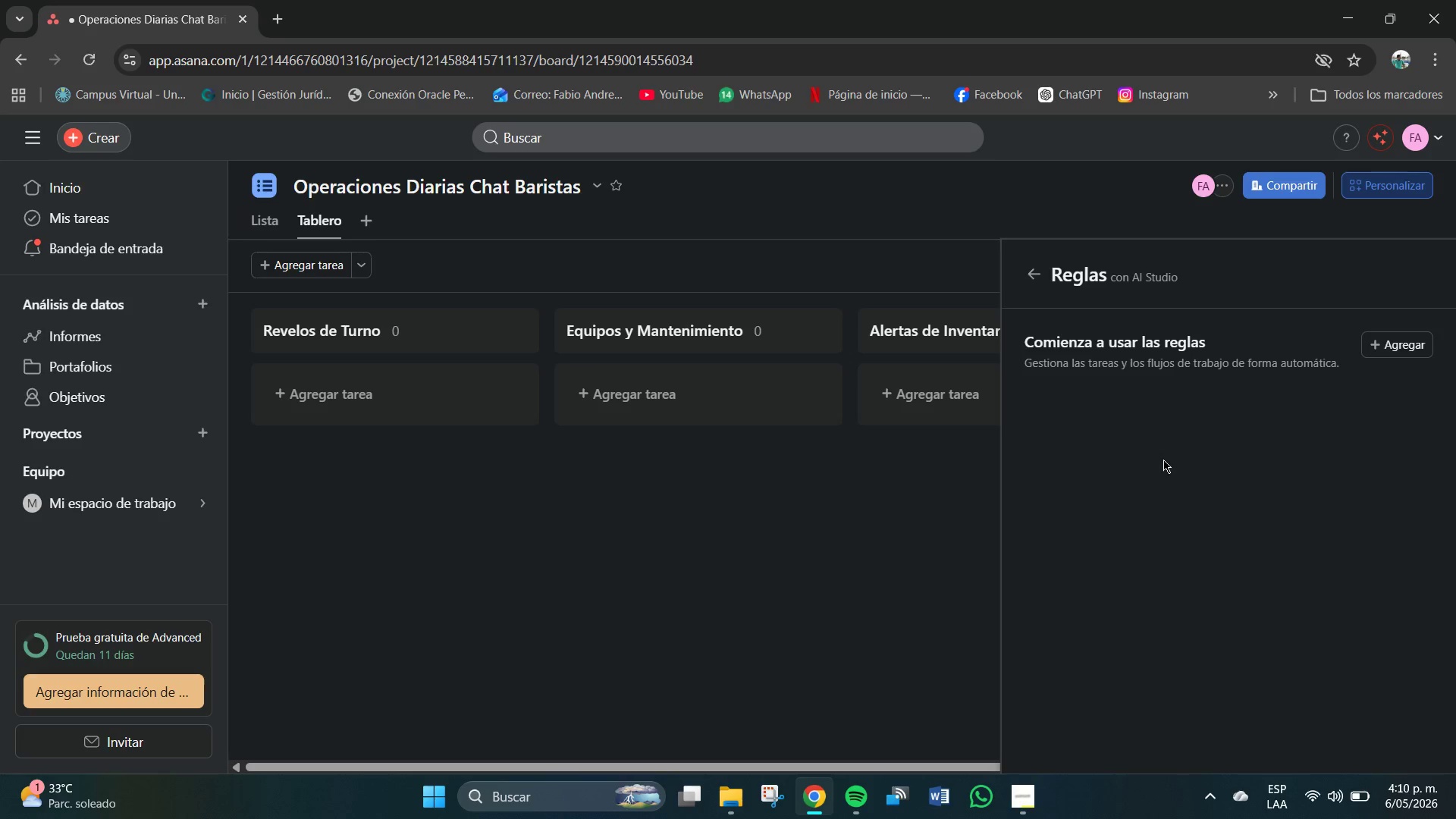 
left_click([897, 570])
 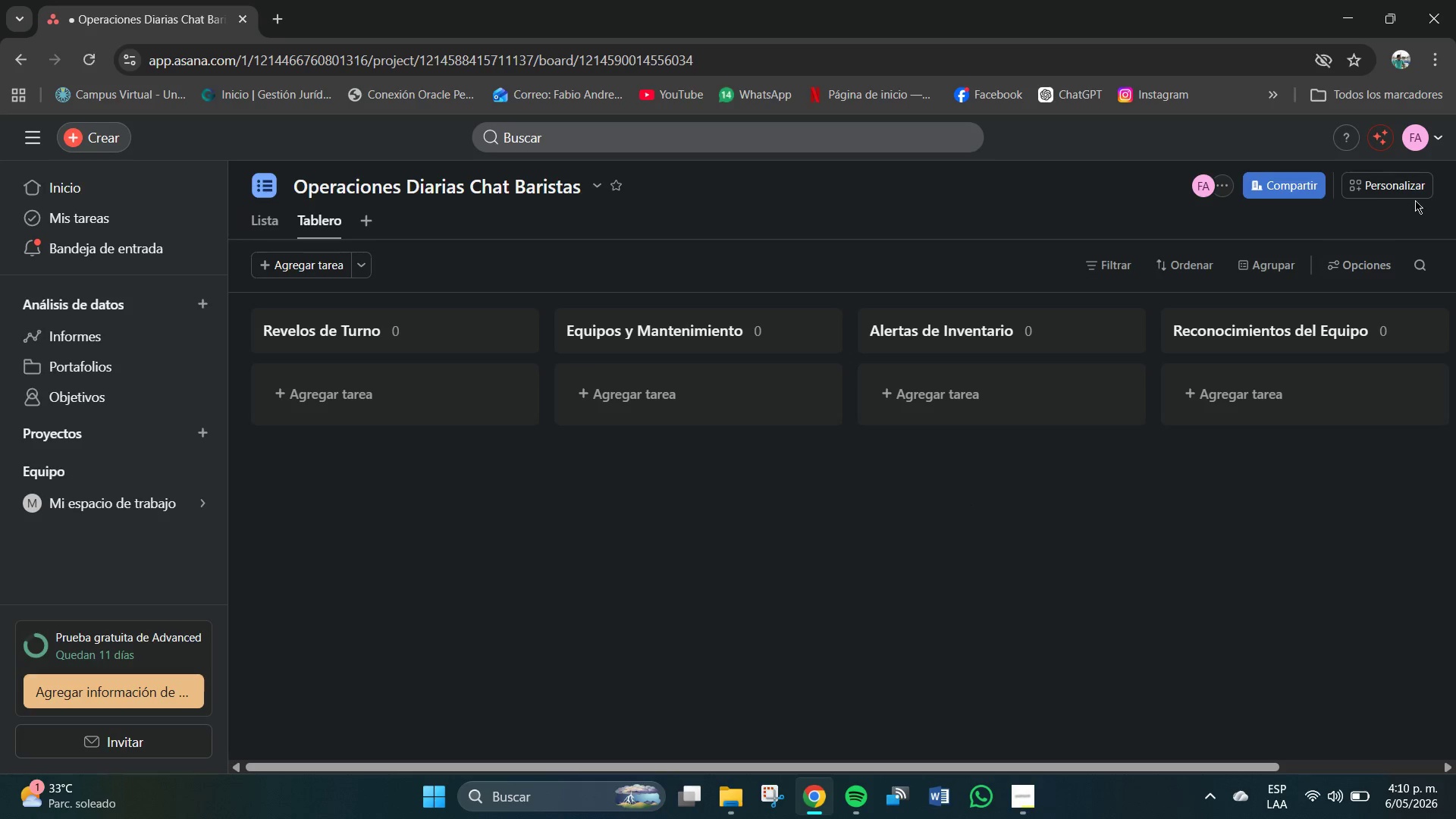 
left_click([1405, 192])
 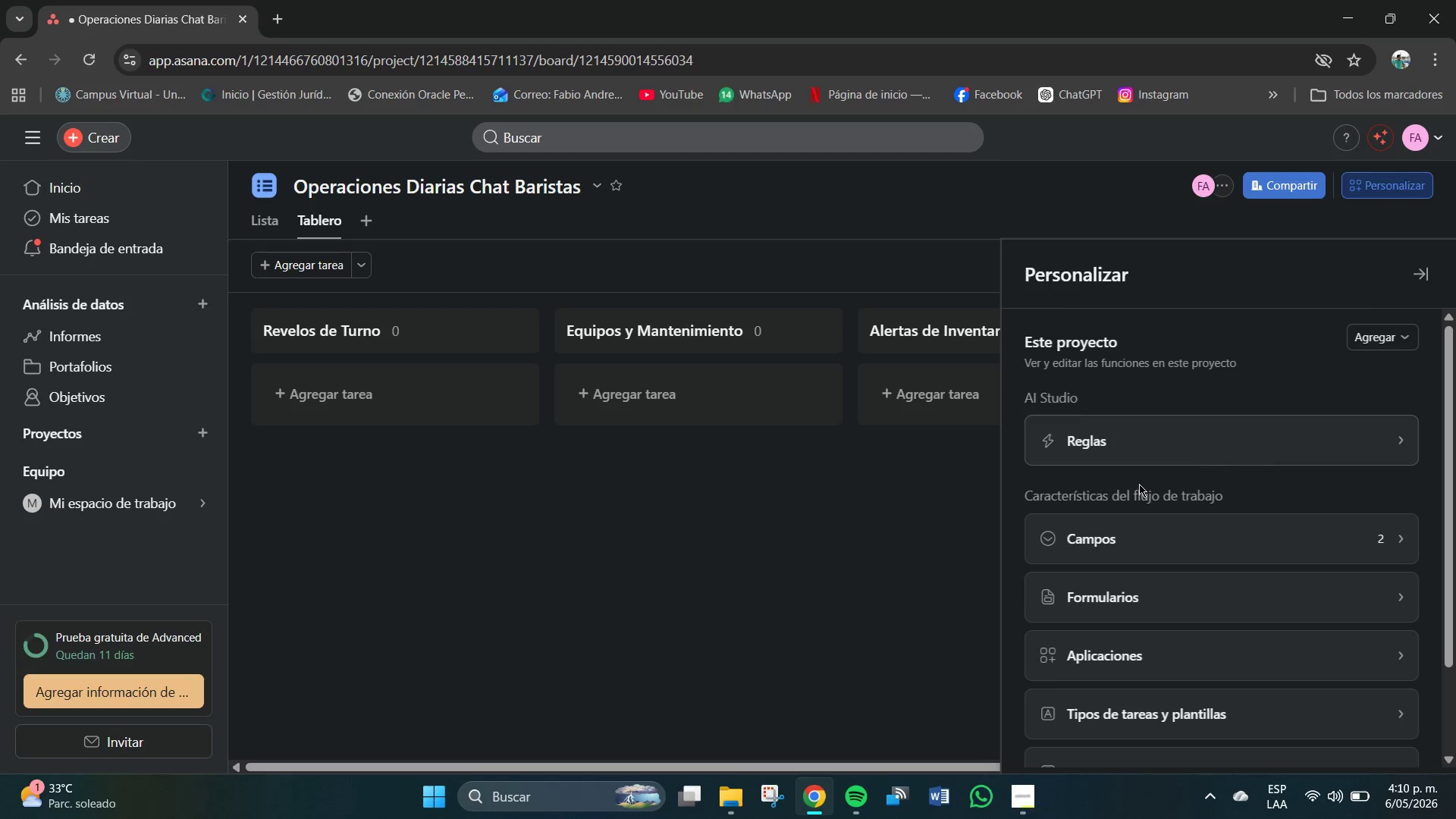 
left_click([1122, 545])
 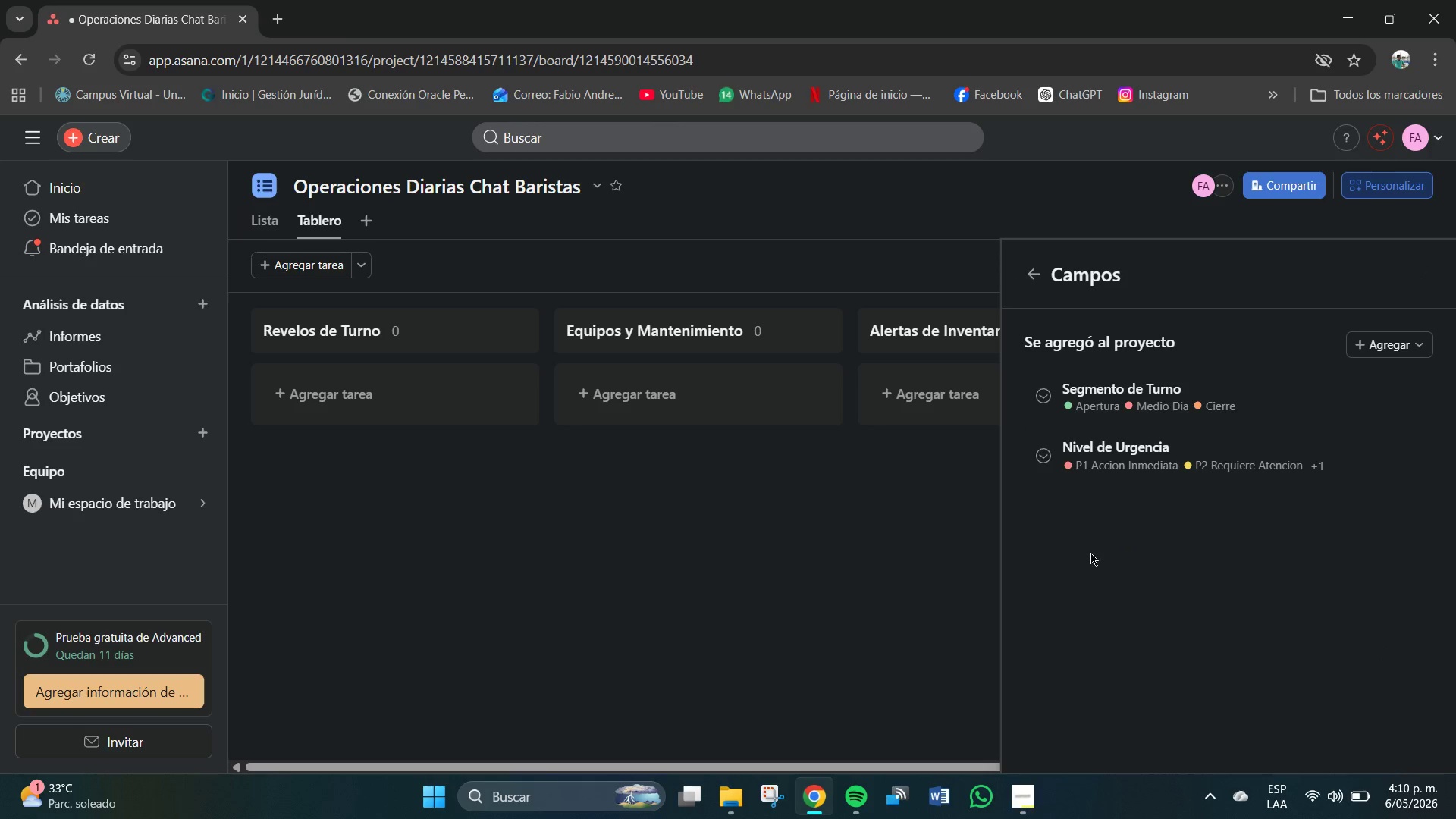 
left_click([808, 632])
 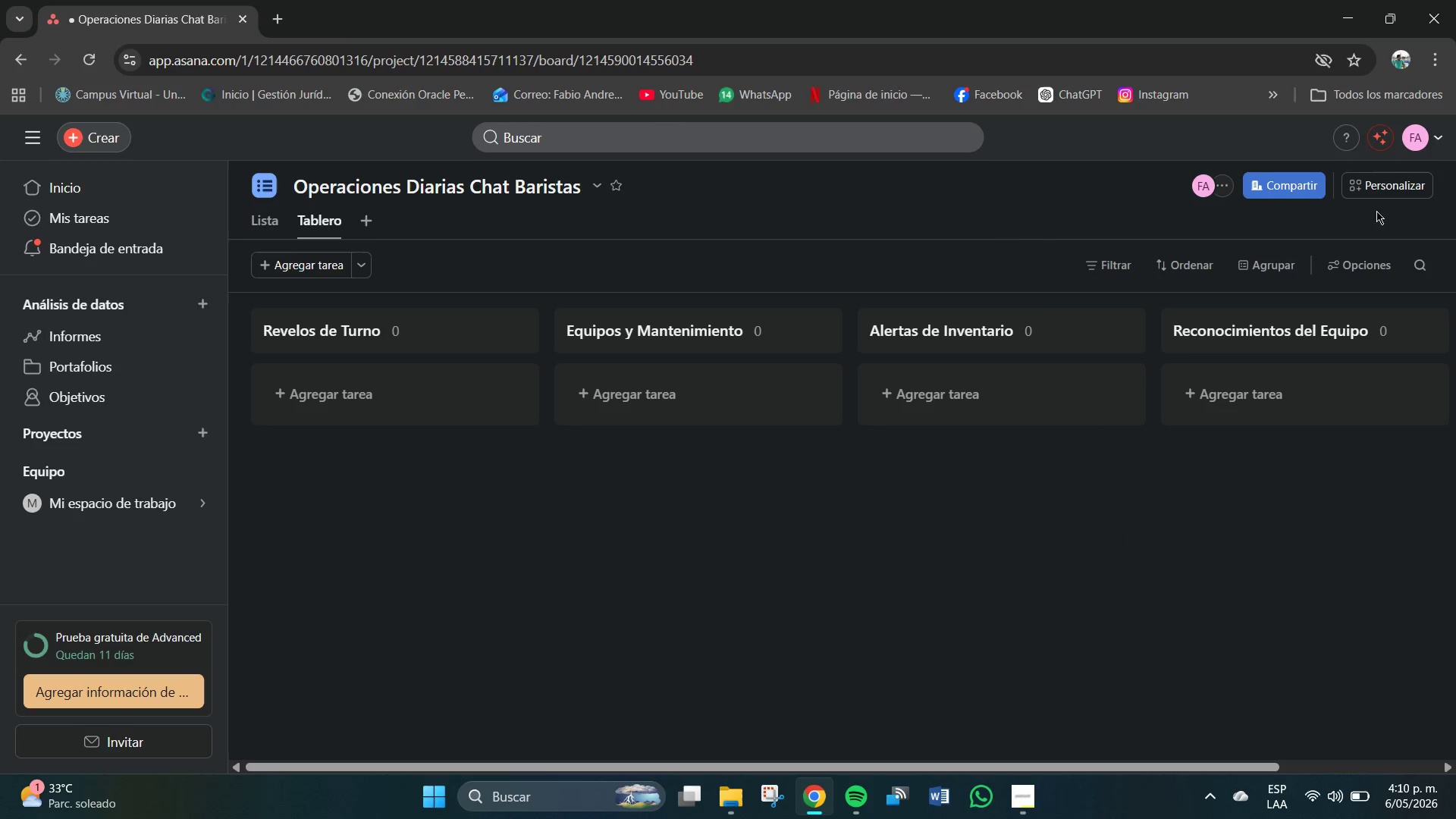 
left_click([1373, 196])
 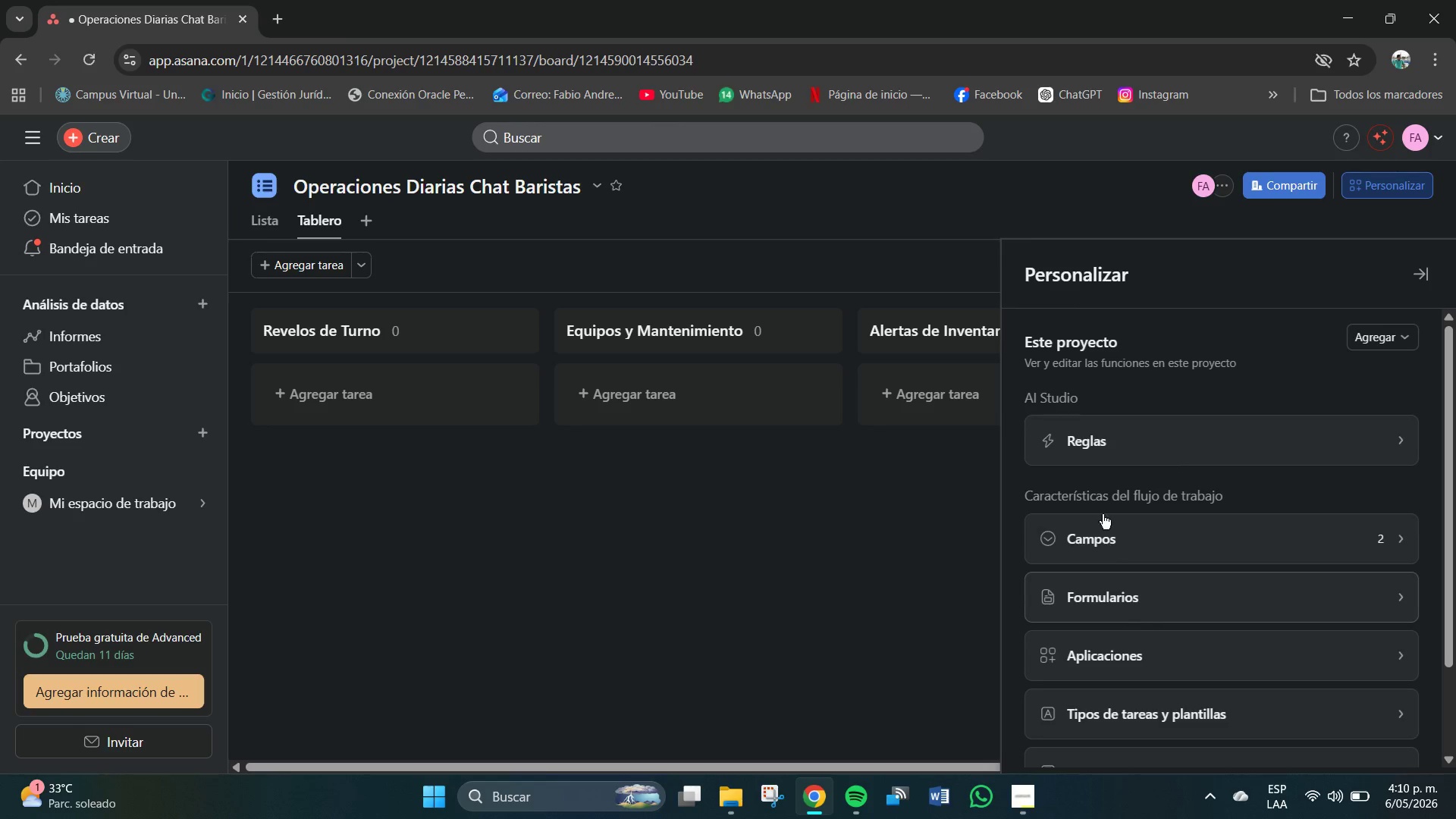 
left_click([1100, 457])
 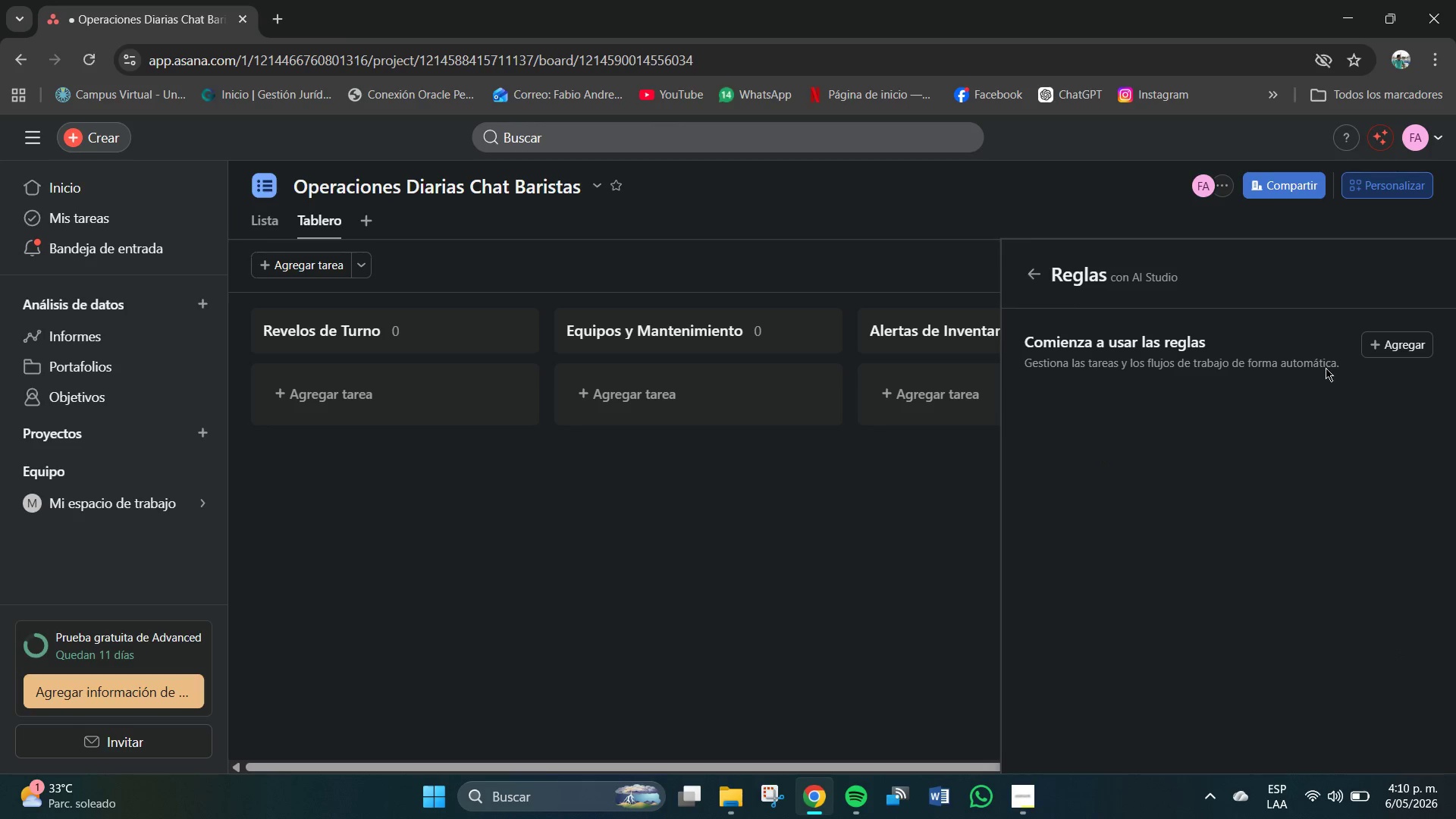 
left_click([1383, 345])
 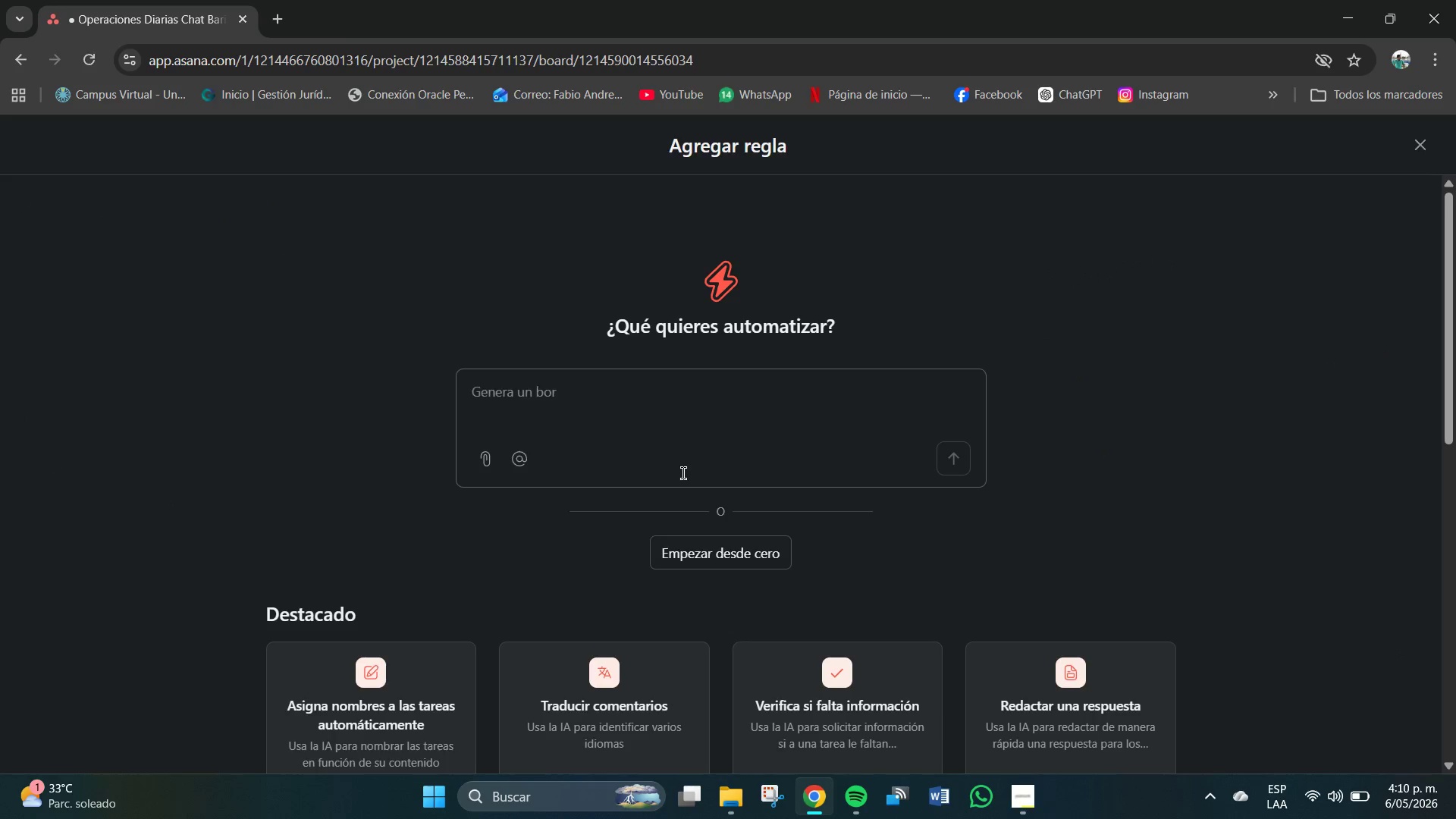 
left_click([731, 554])
 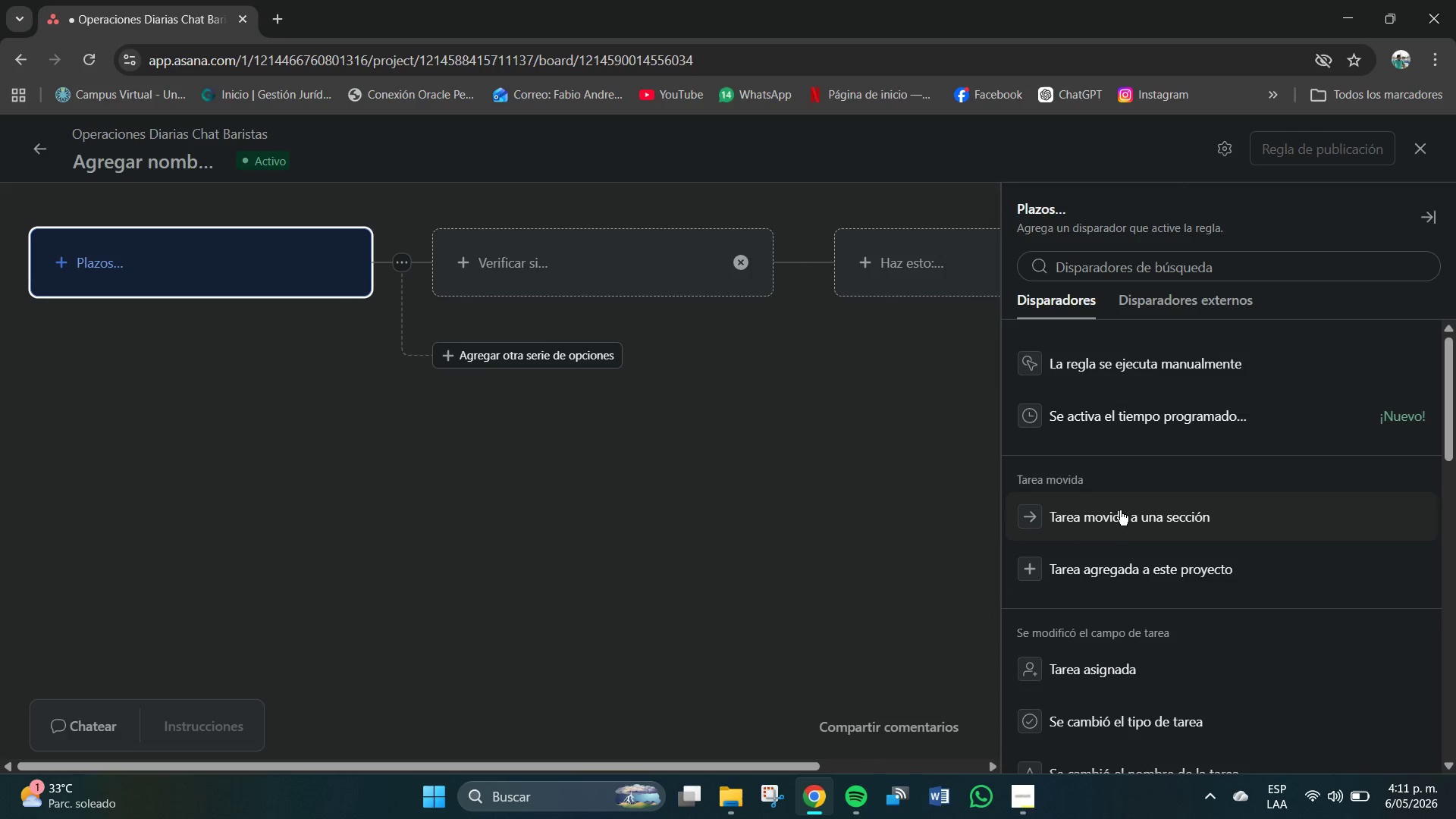 
wait(6.61)
 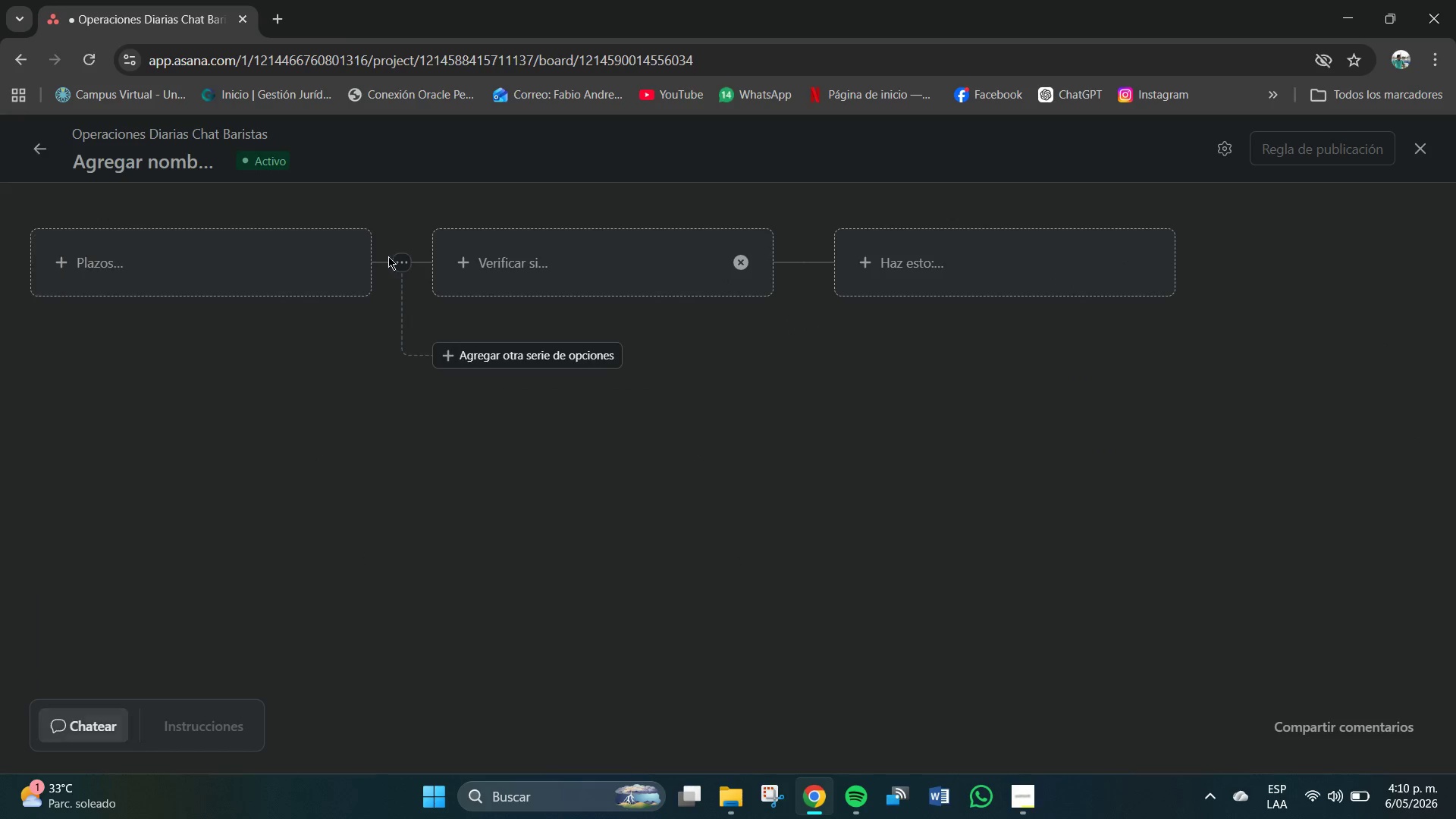 
left_click([1116, 522])
 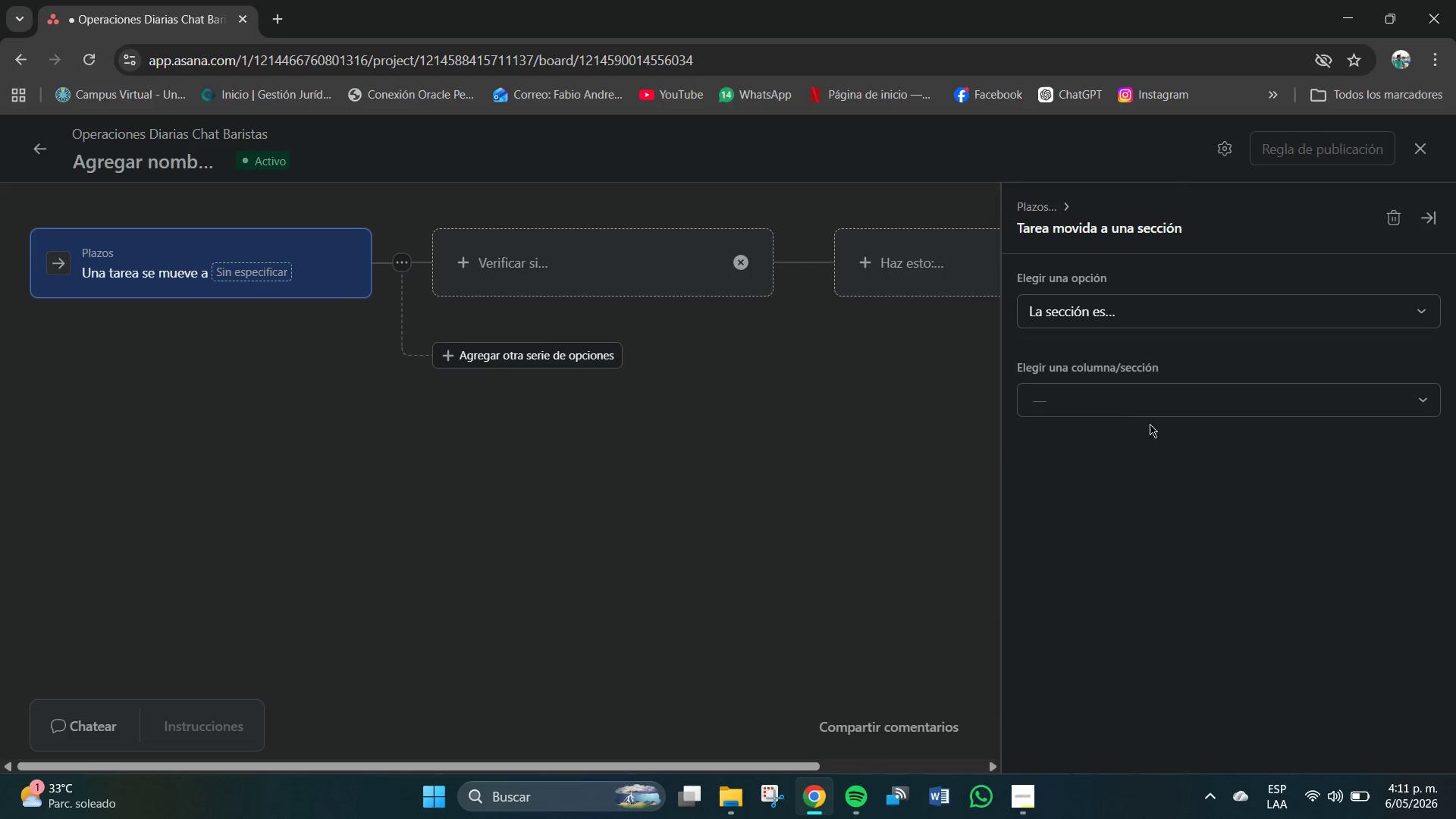 
double_click([1106, 398])
 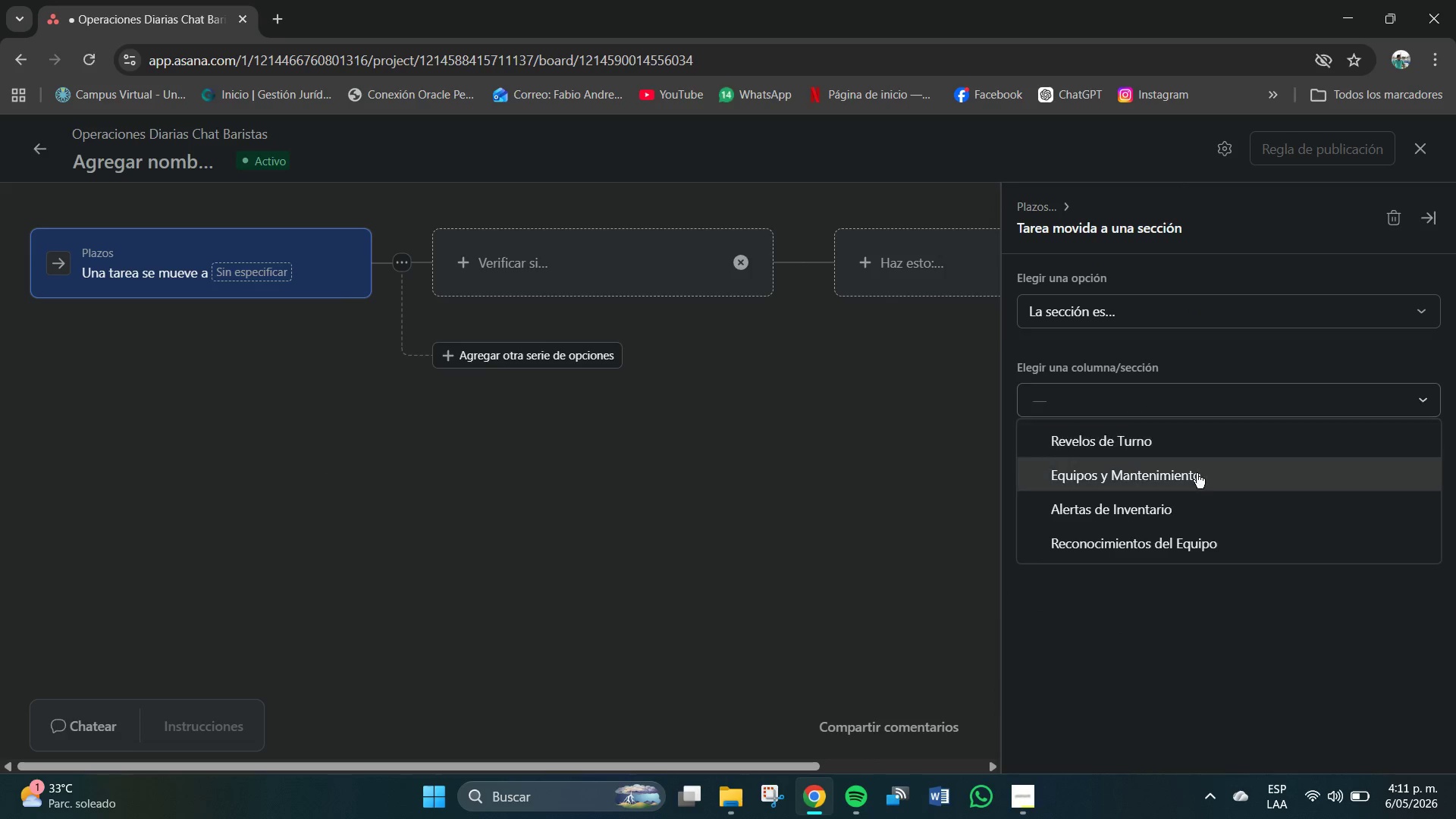 
left_click([1143, 473])
 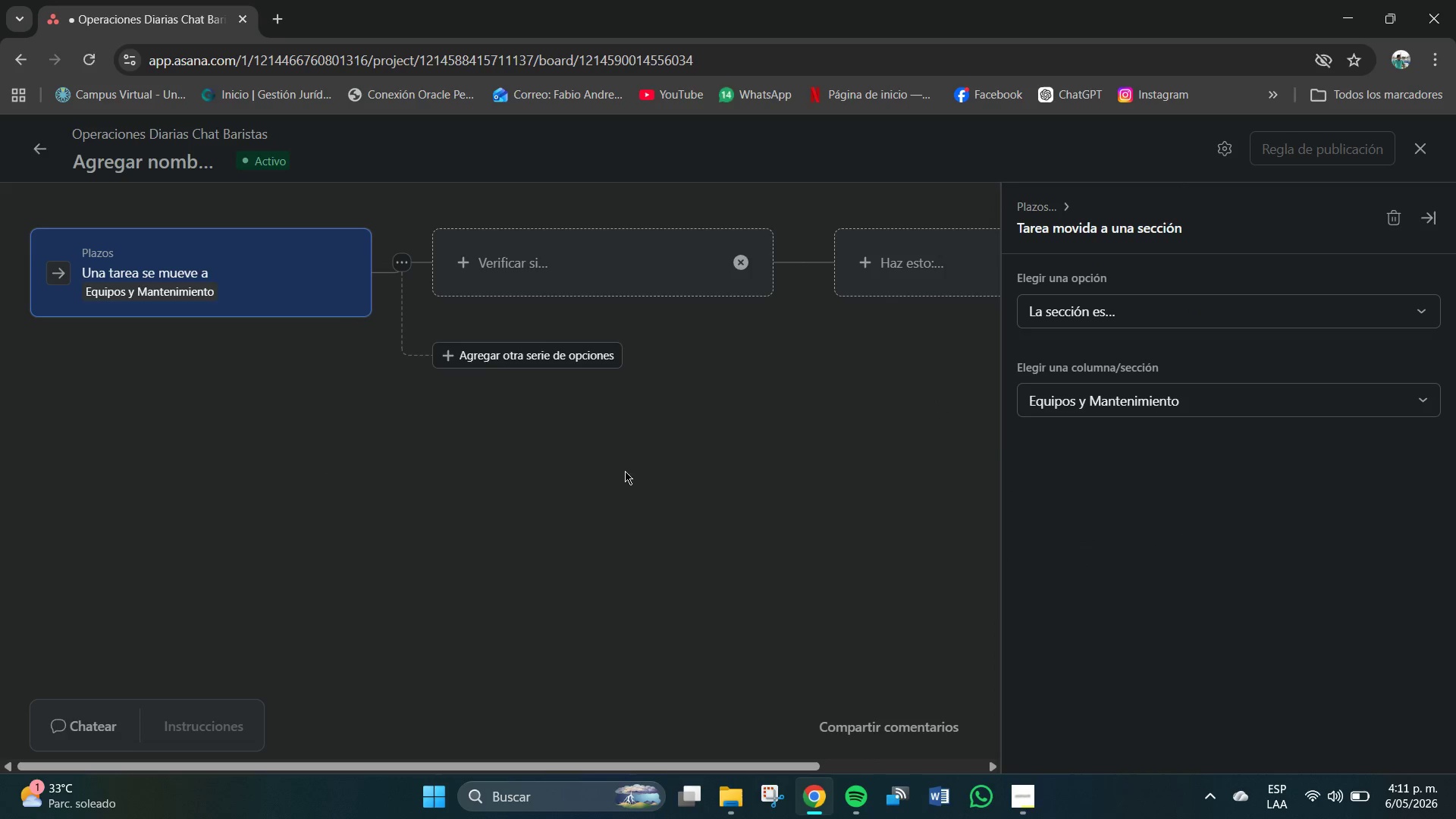 
left_click([262, 515])
 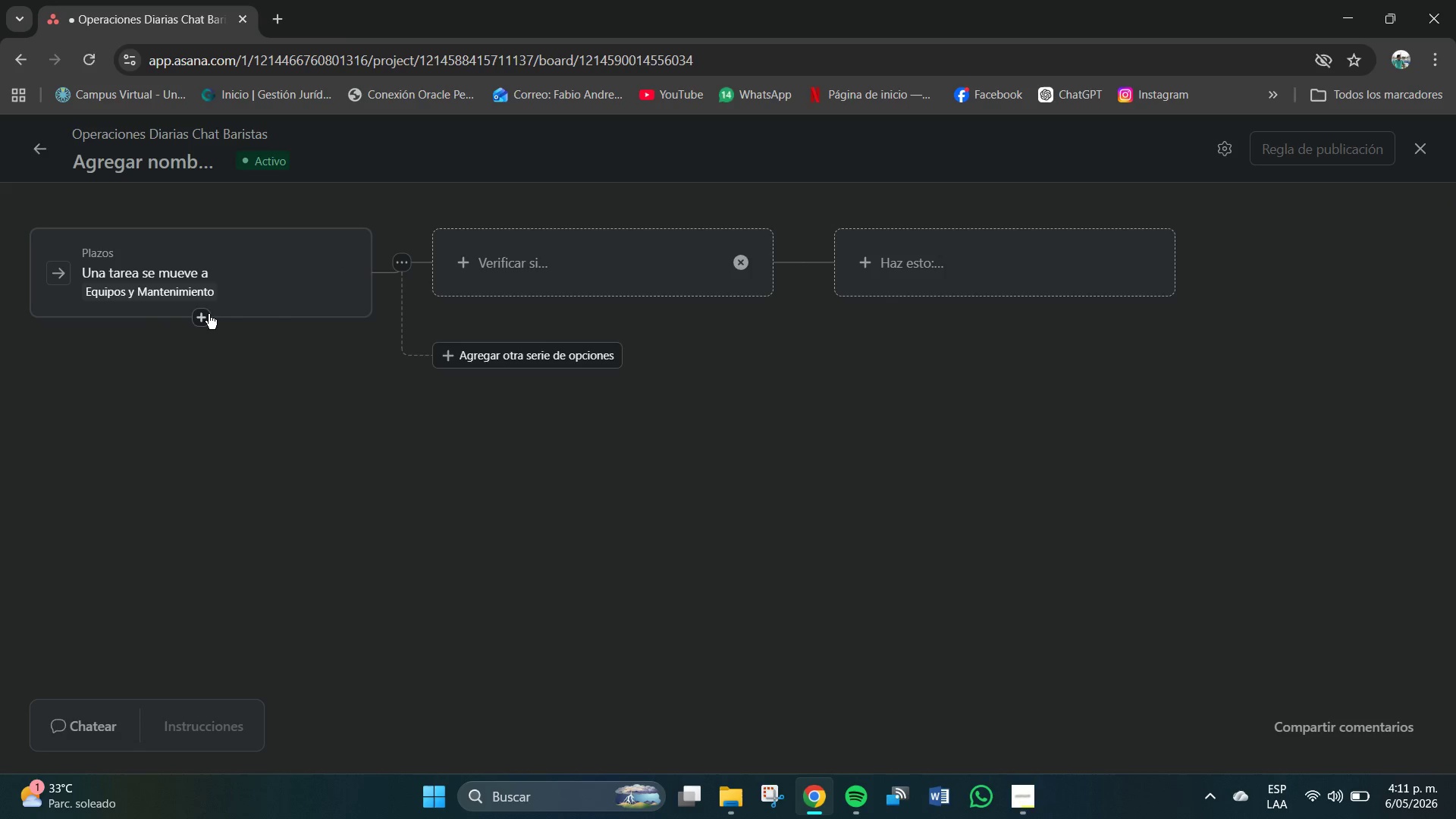 
left_click([200, 314])
 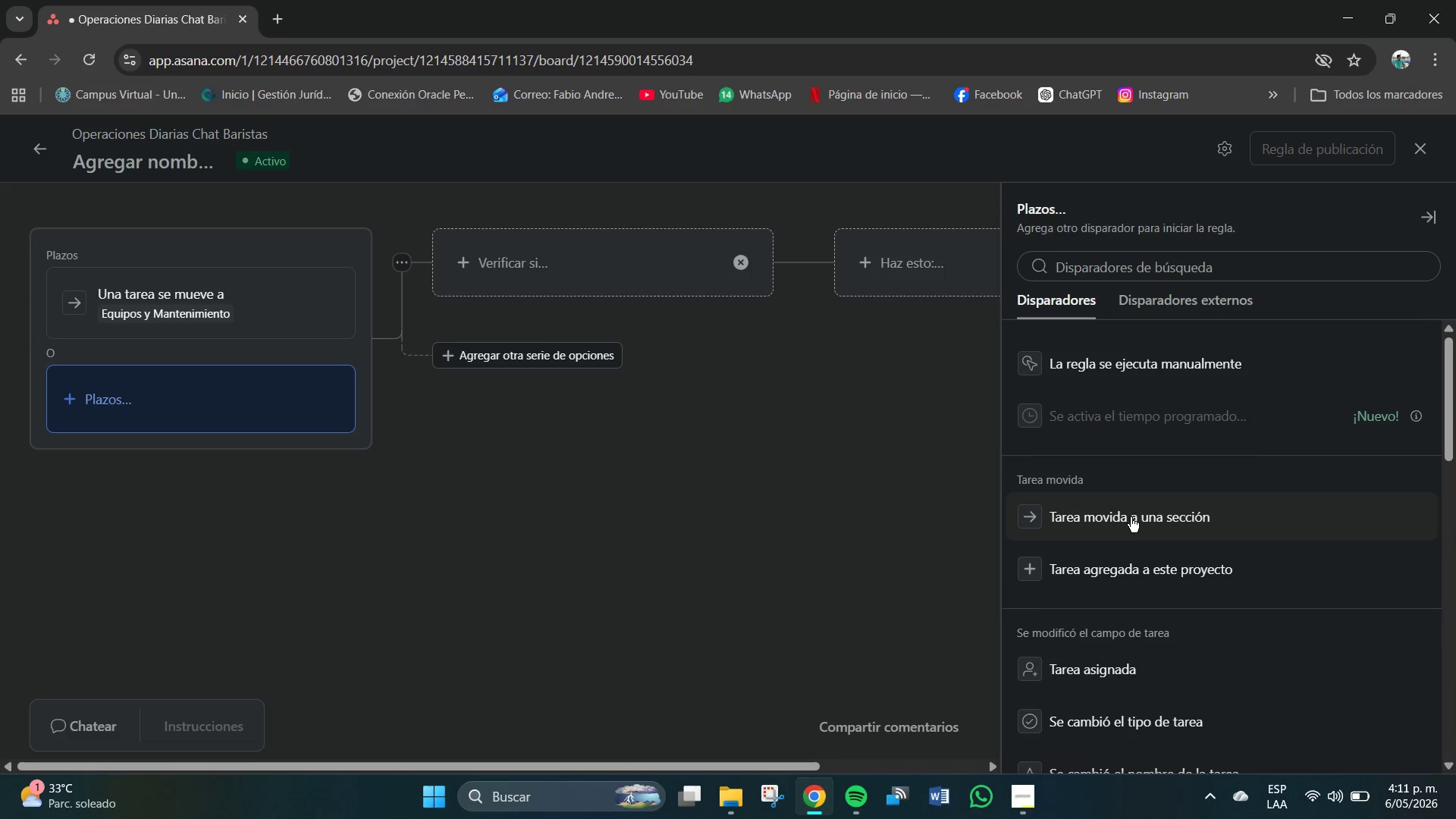 
left_click([1111, 571])
 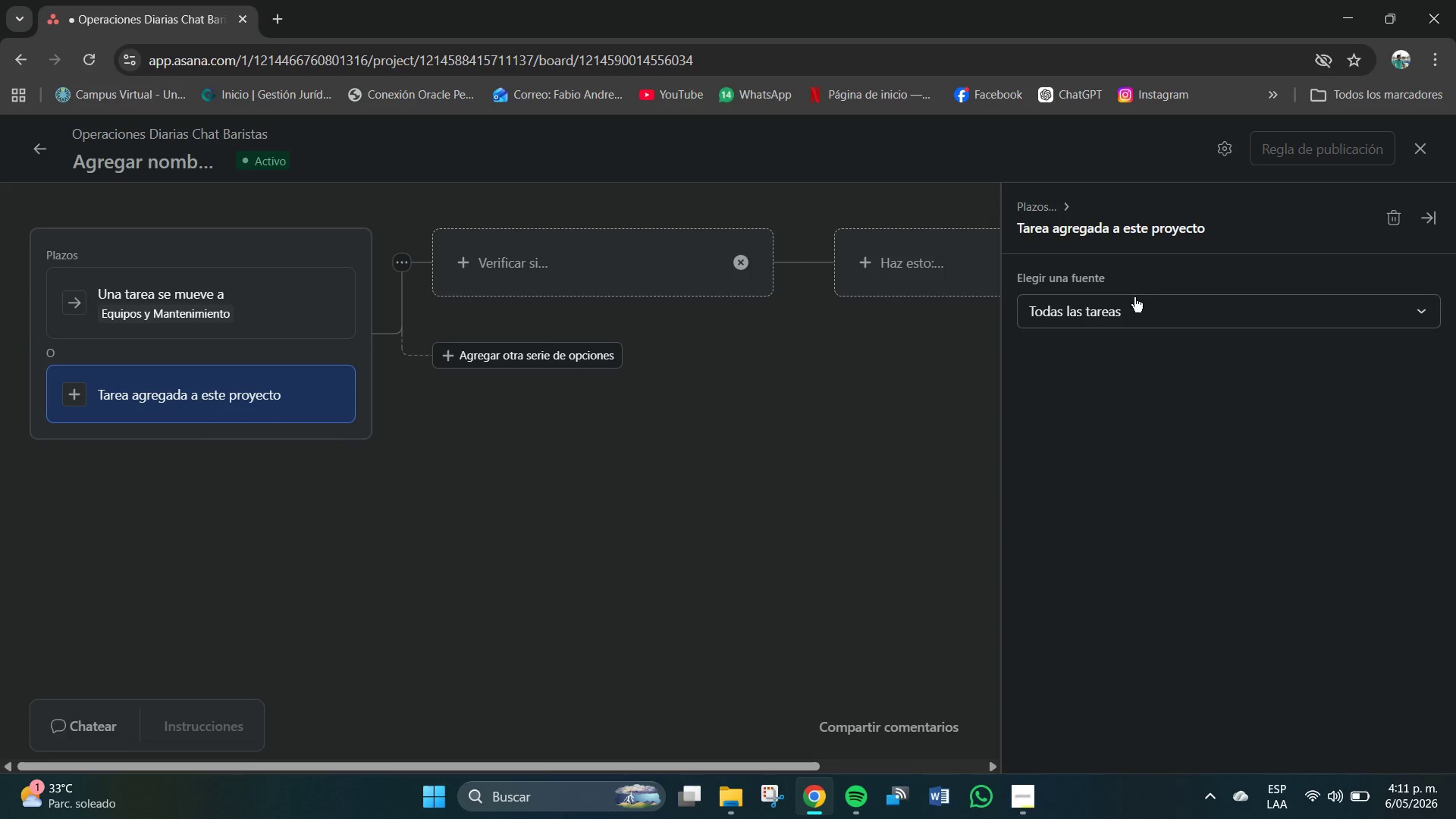 
left_click([1125, 309])
 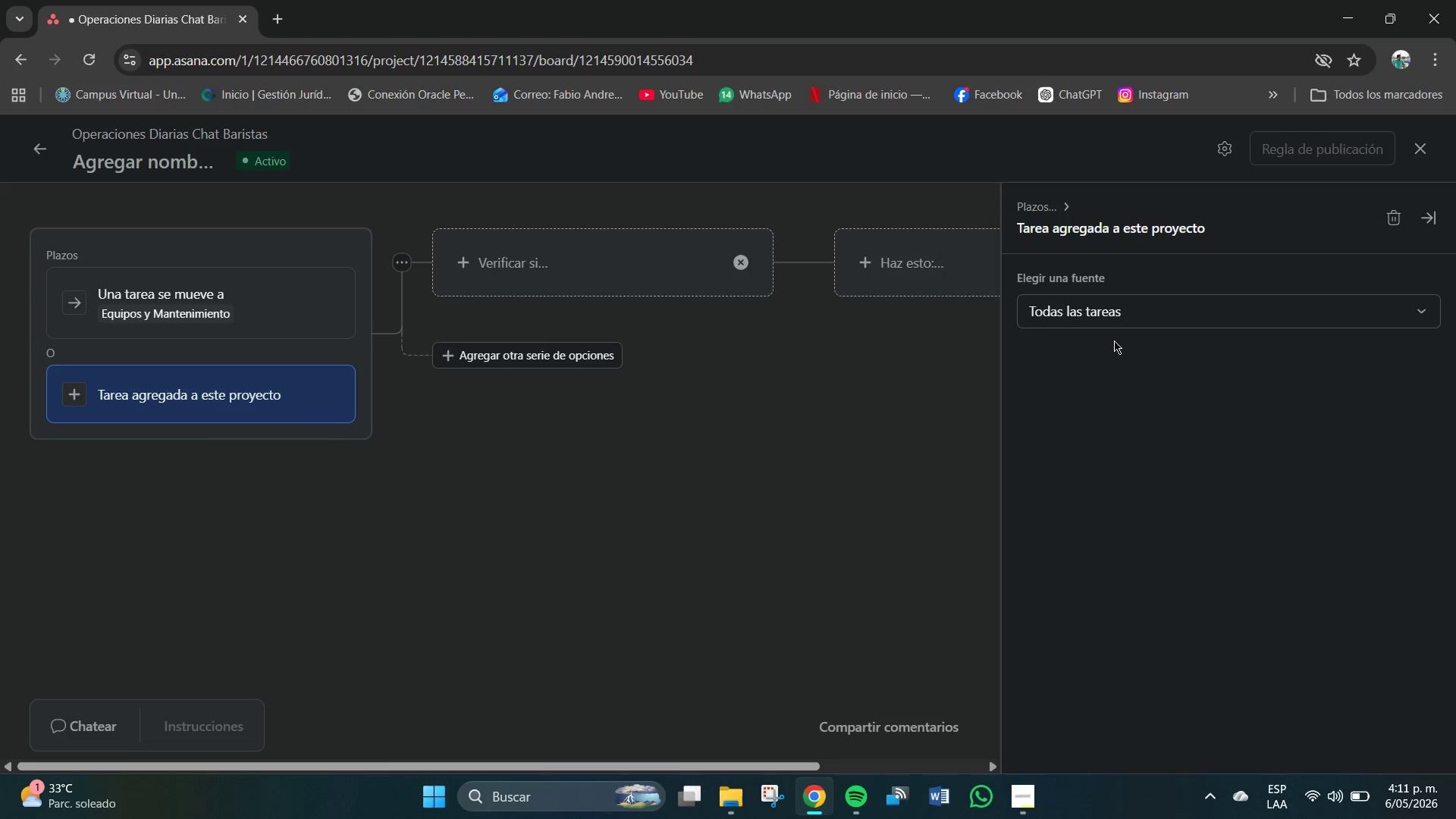 
double_click([868, 427])
 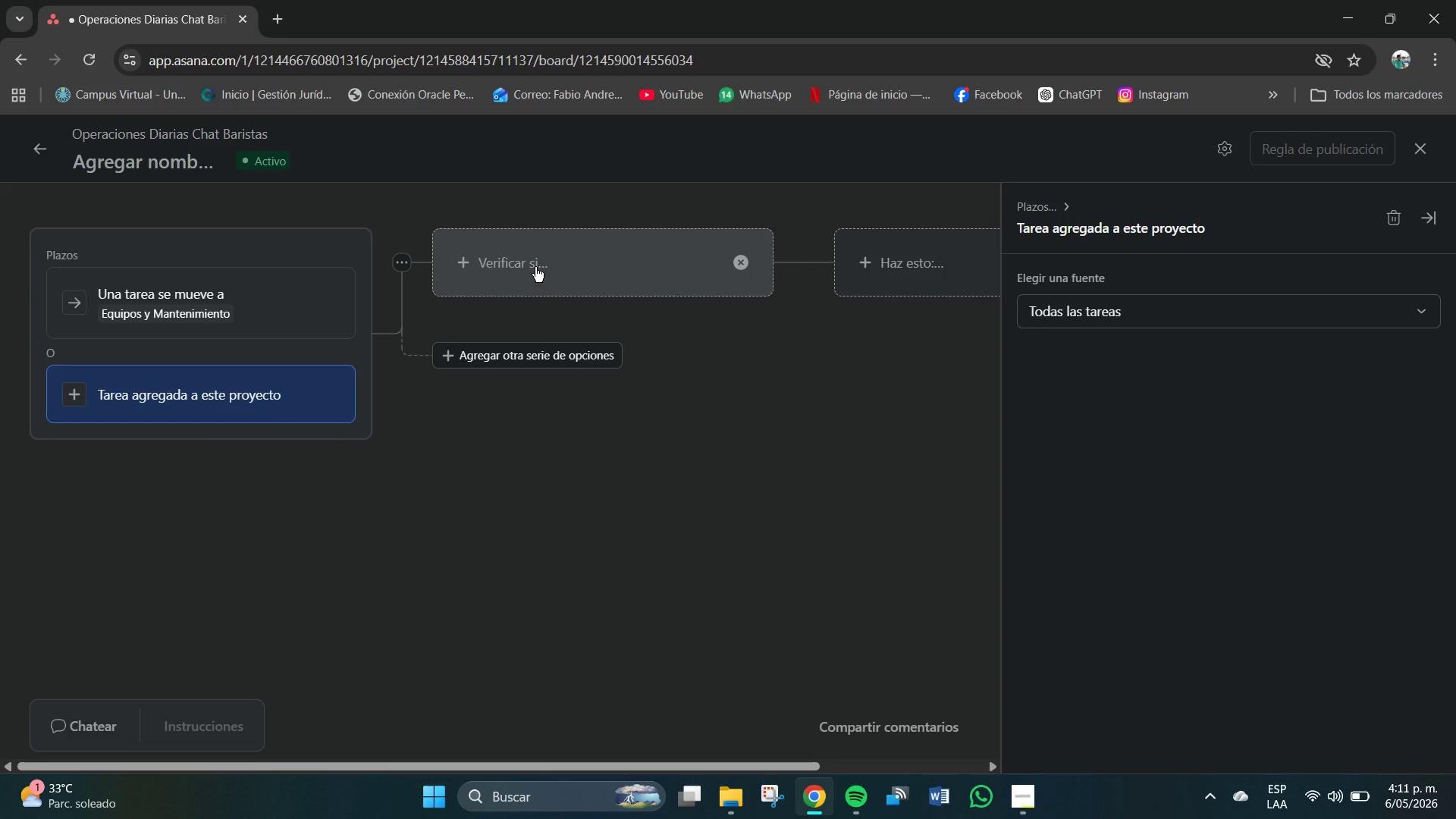 
left_click([535, 267])
 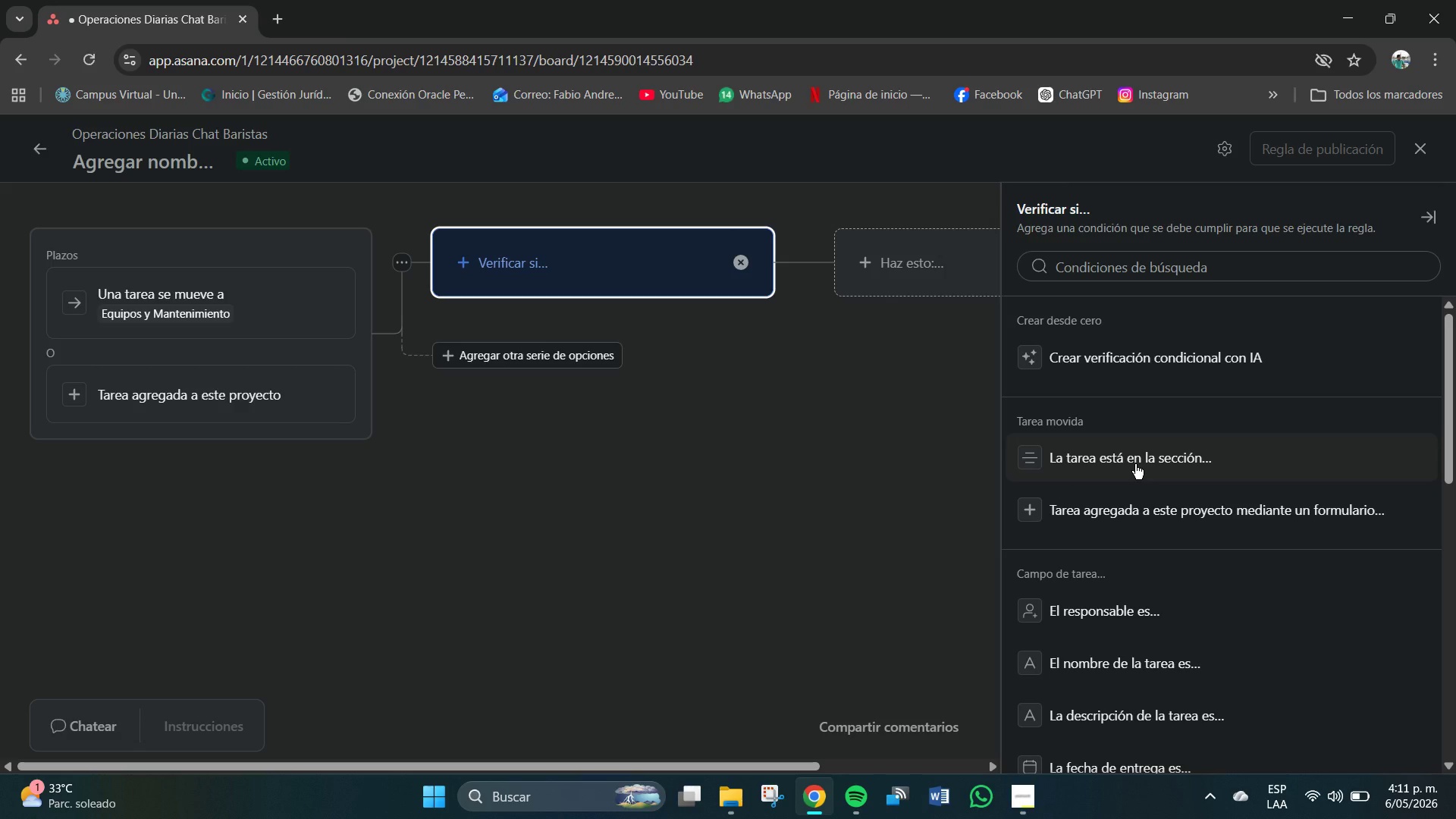 
wait(13.86)
 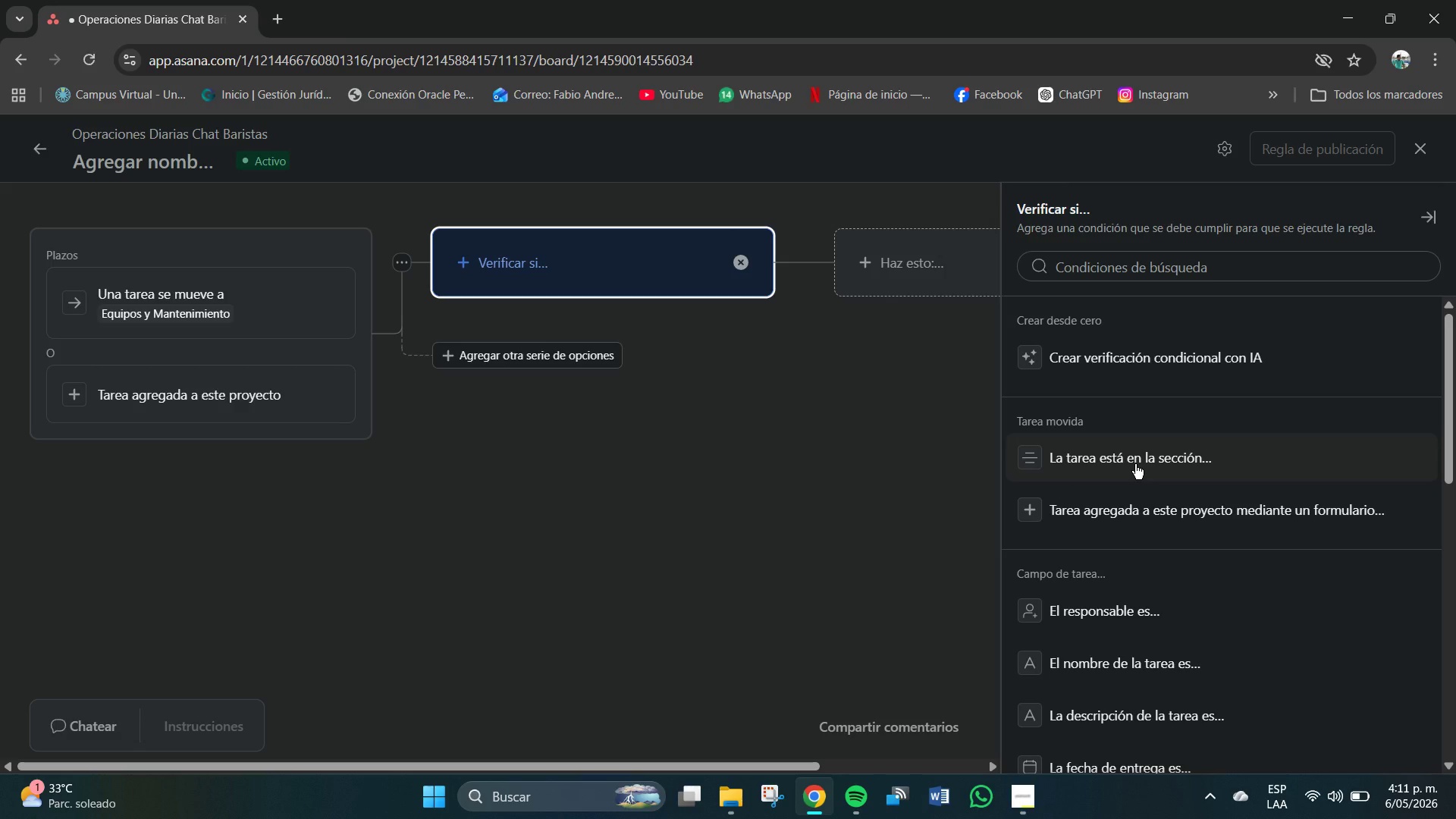 
left_click([1139, 460])
 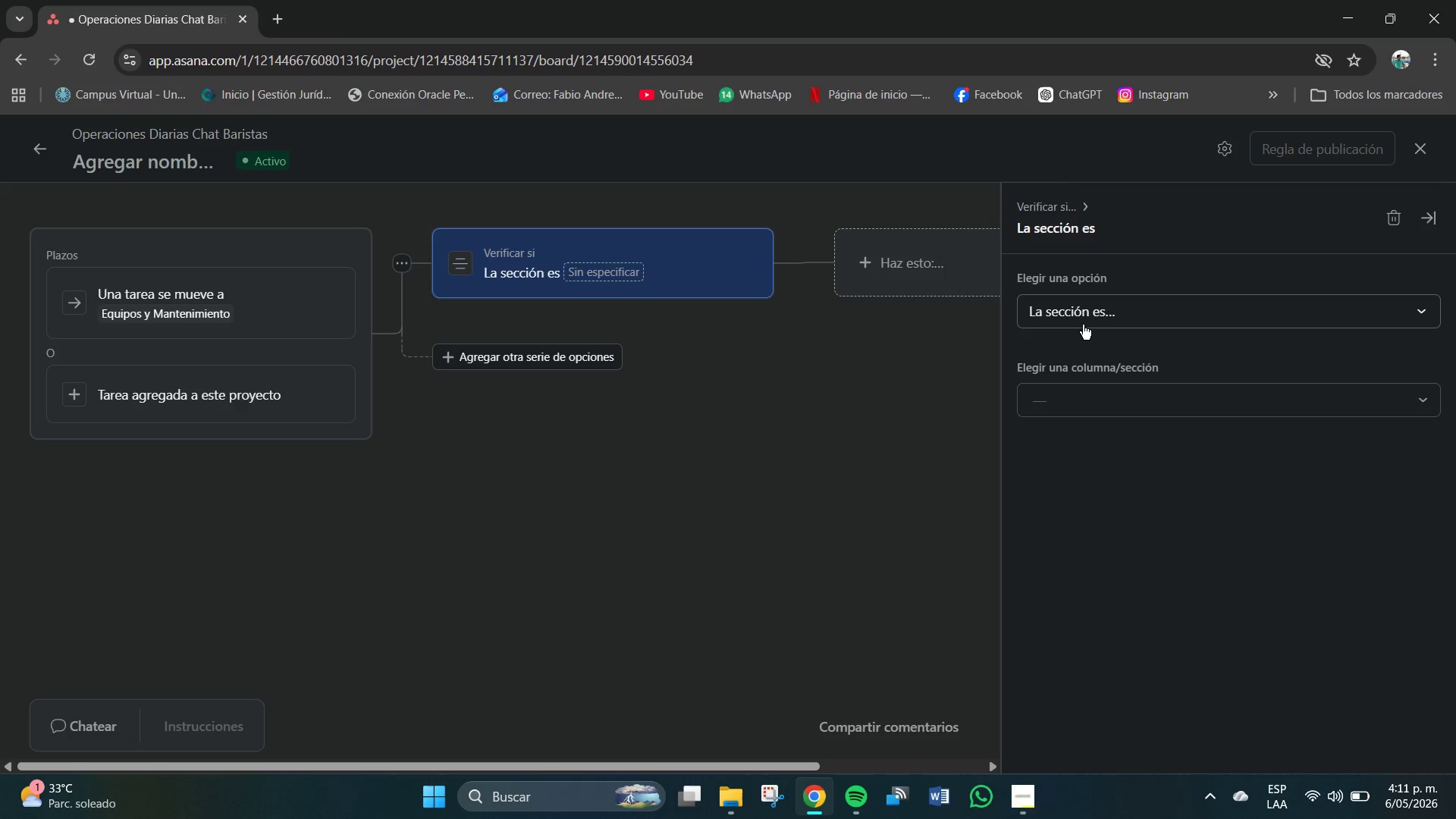 
left_click([1097, 387])
 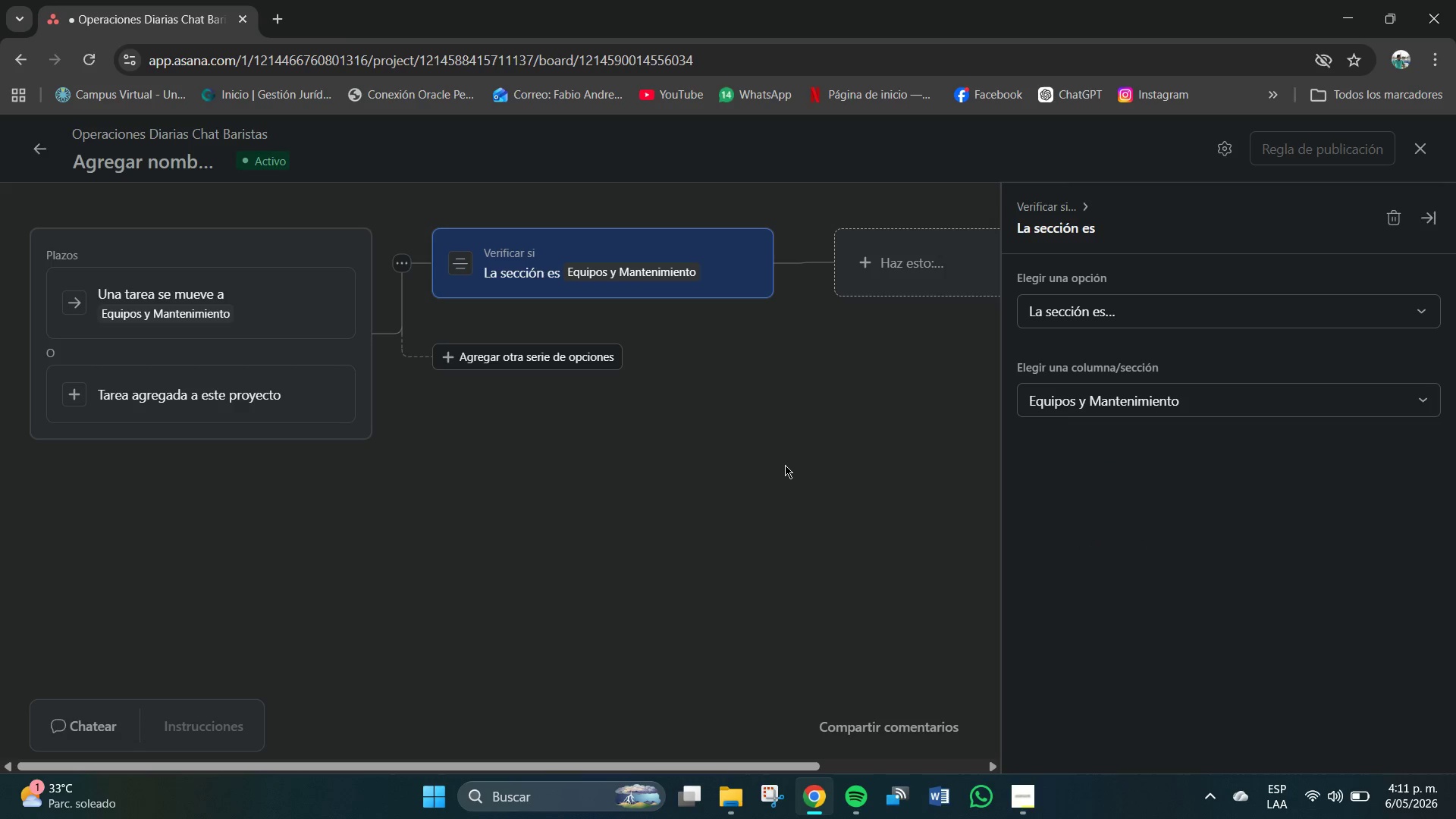 
left_click([780, 440])
 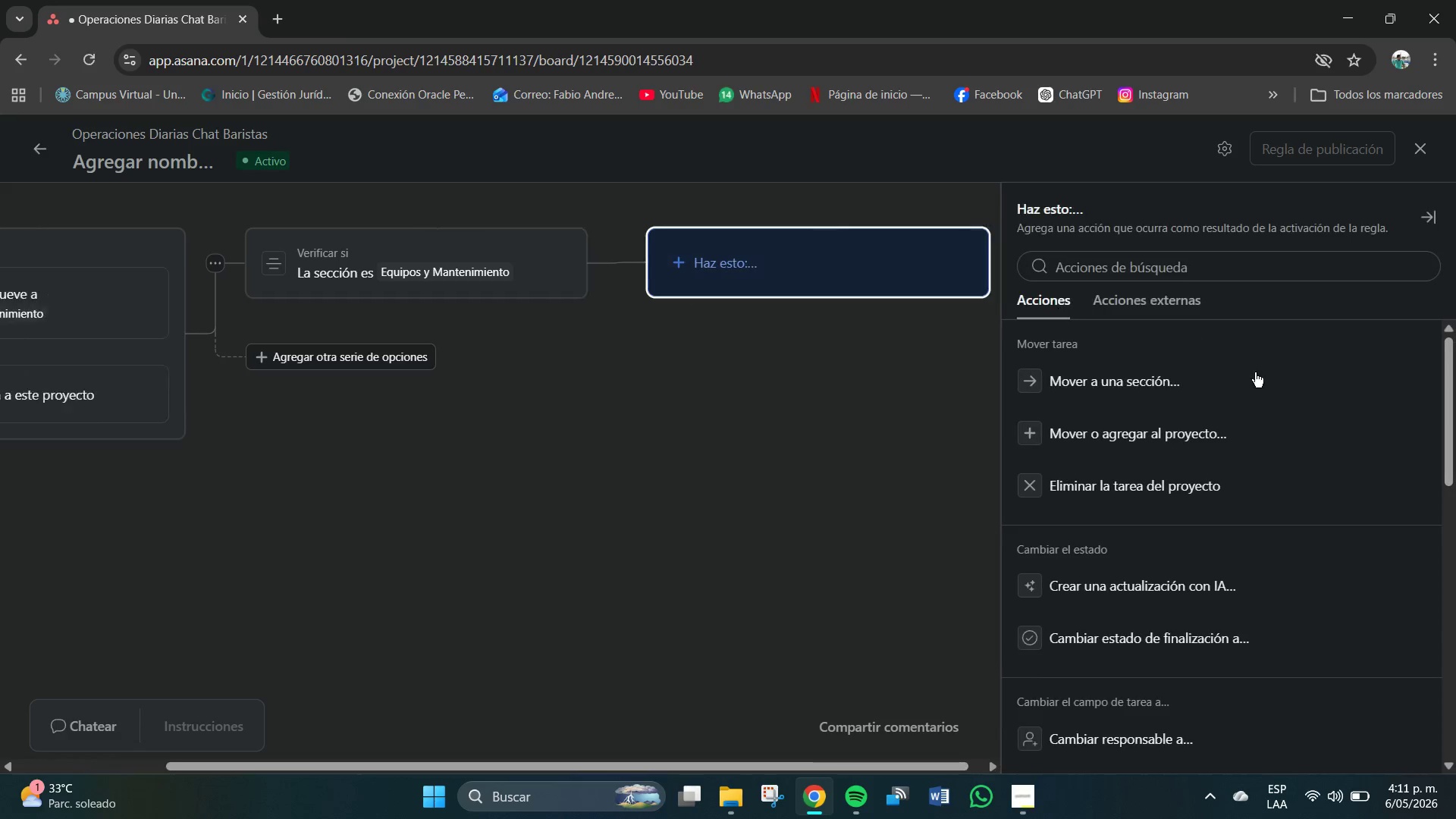 
scroll: coordinate [1238, 510], scroll_direction: down, amount: 10.0
 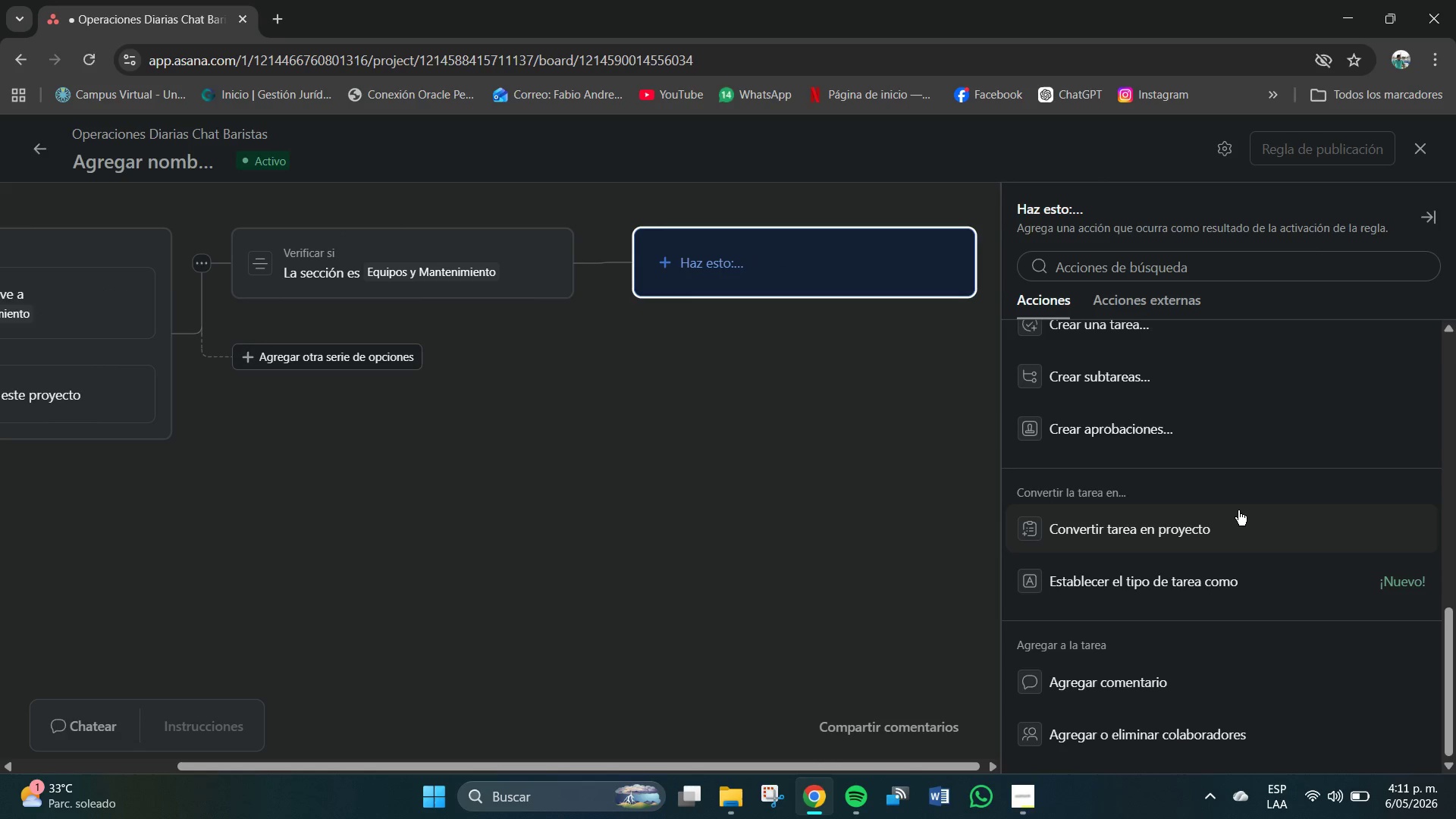 
scroll: coordinate [1198, 491], scroll_direction: up, amount: 4.0
 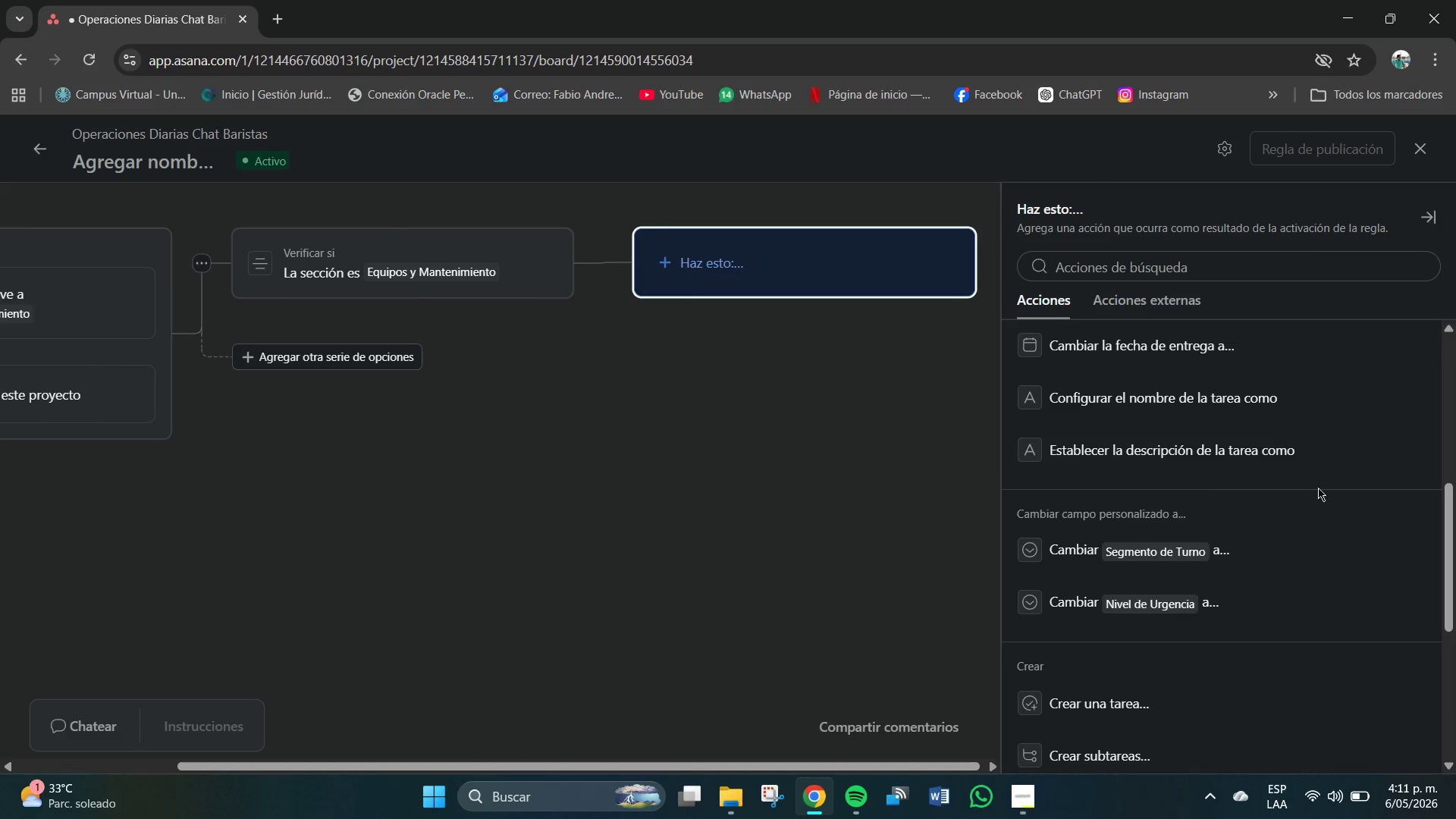 
scroll: coordinate [1261, 537], scroll_direction: down, amount: 12.0
 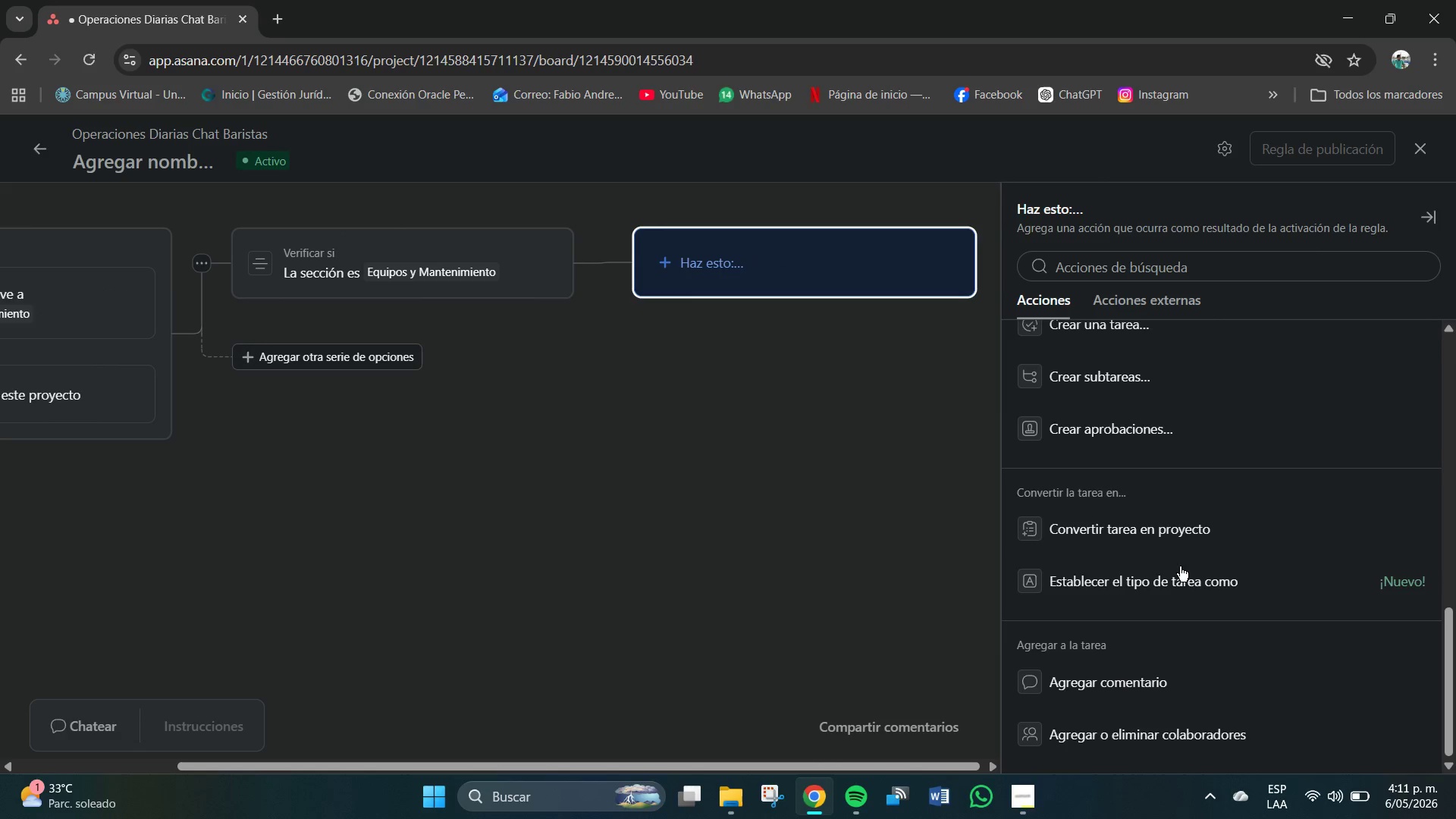 
scroll: coordinate [1170, 540], scroll_direction: up, amount: 14.0
 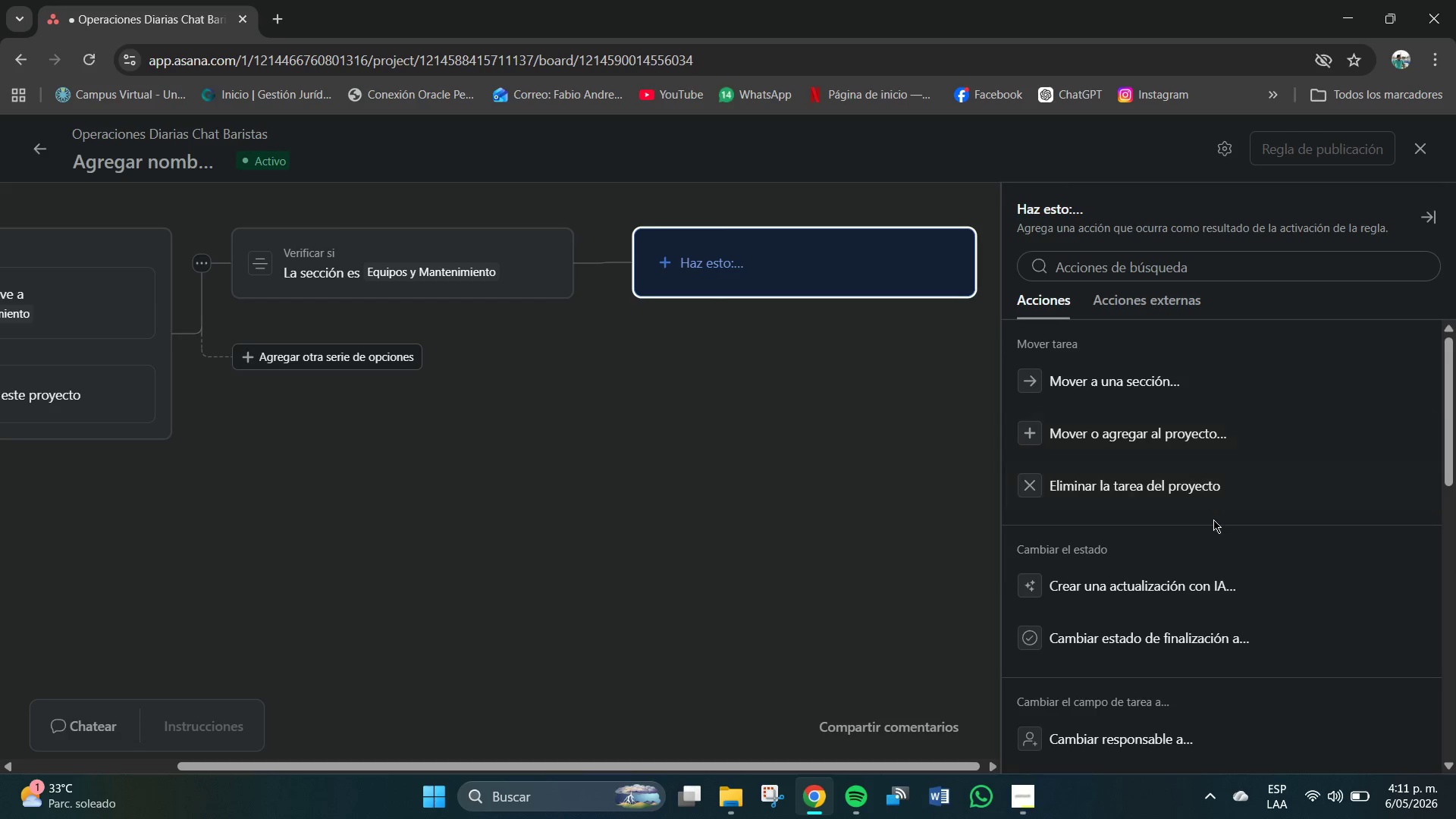 
scroll: coordinate [1221, 521], scroll_direction: down, amount: 6.0
 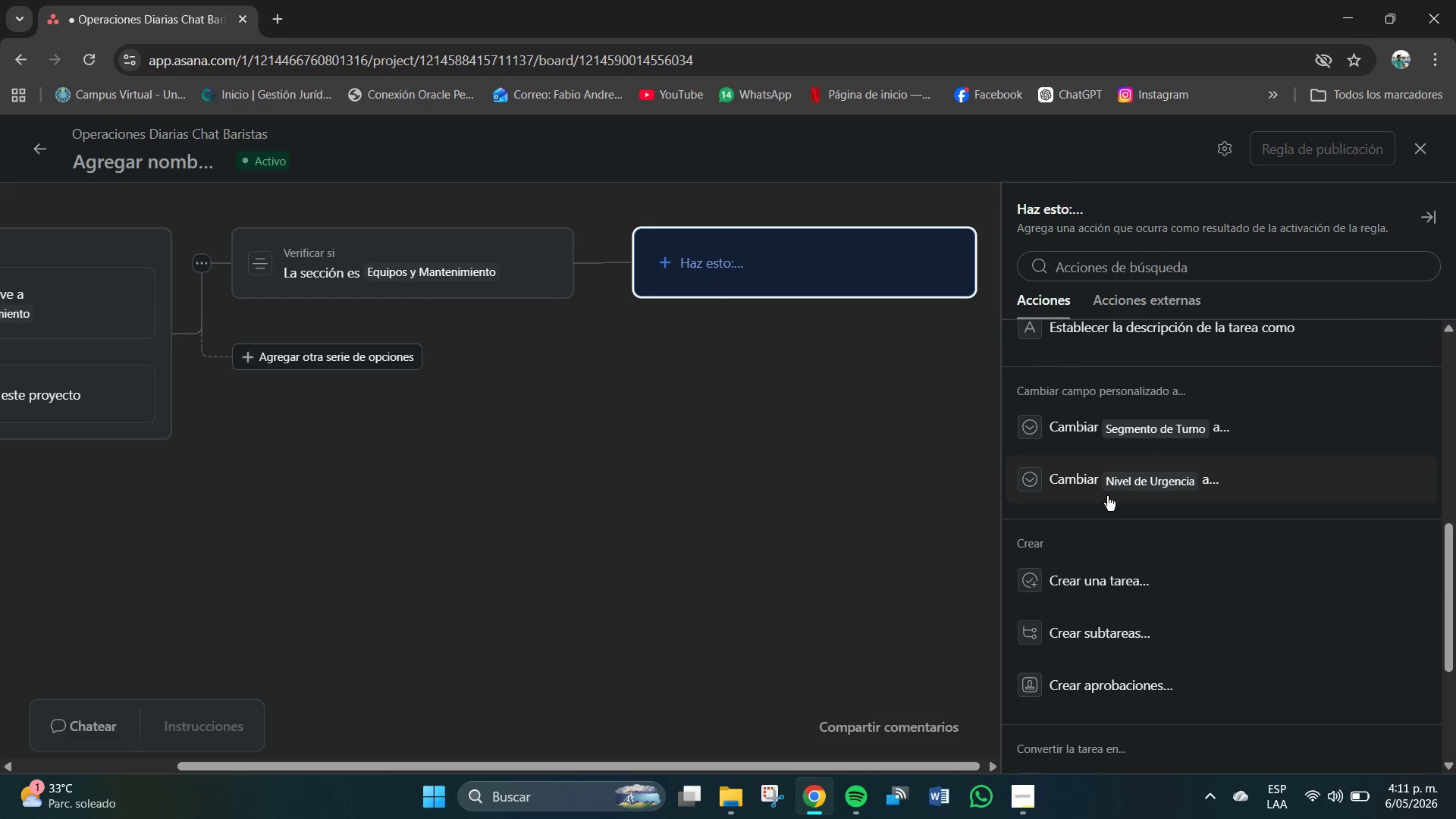 
left_click([1142, 479])
 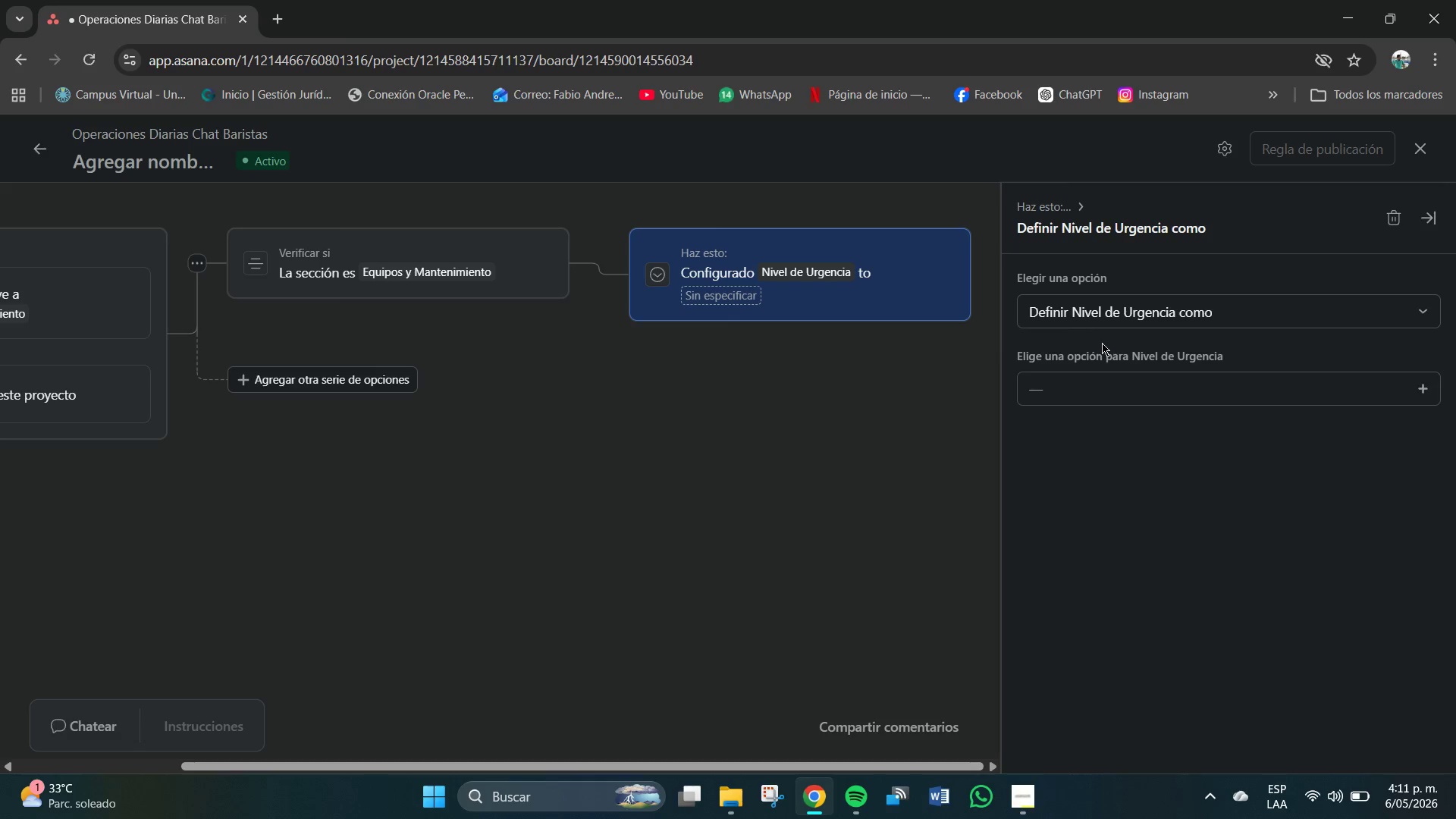 
left_click([1152, 391])
 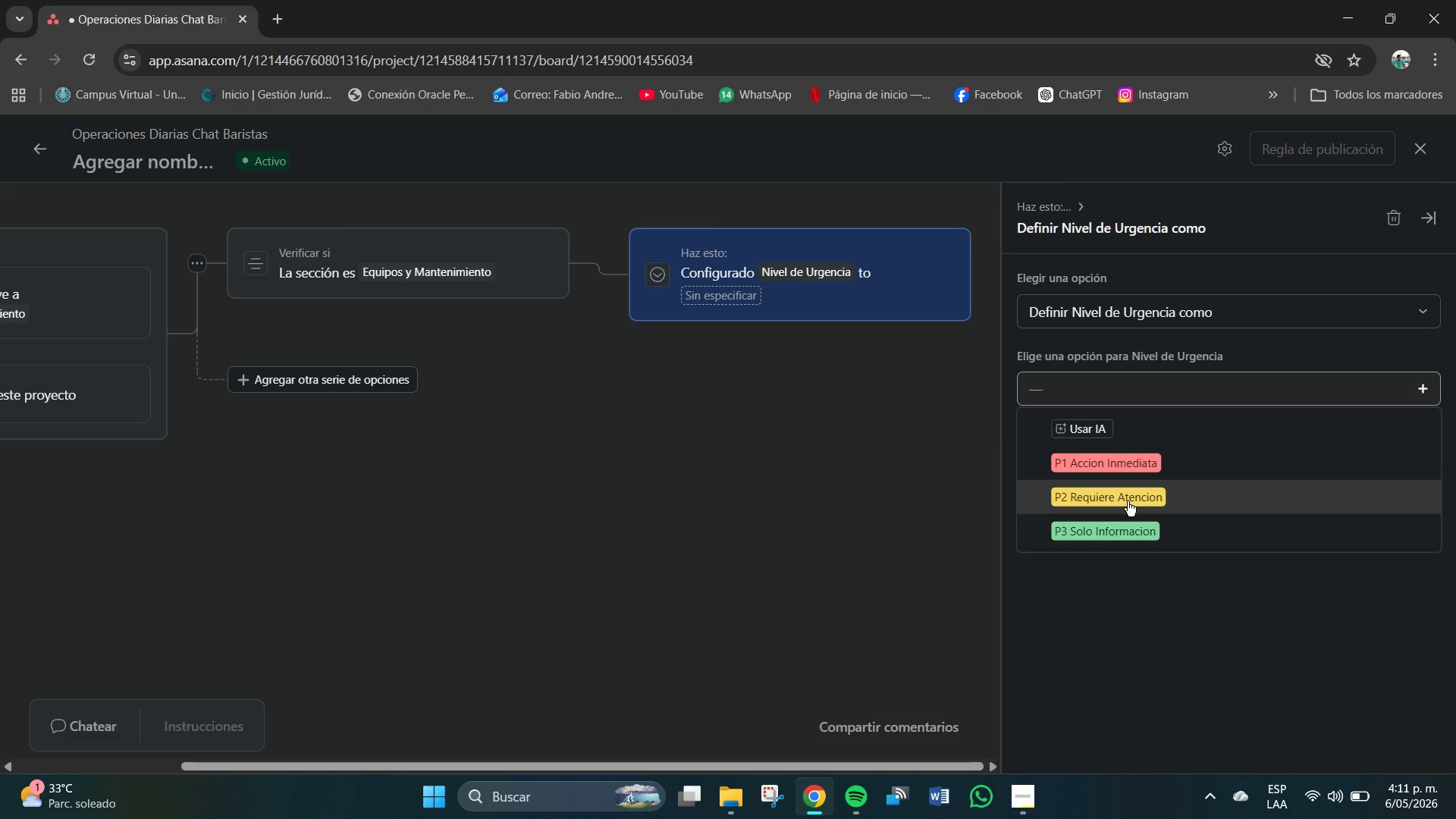 
wait(6.88)
 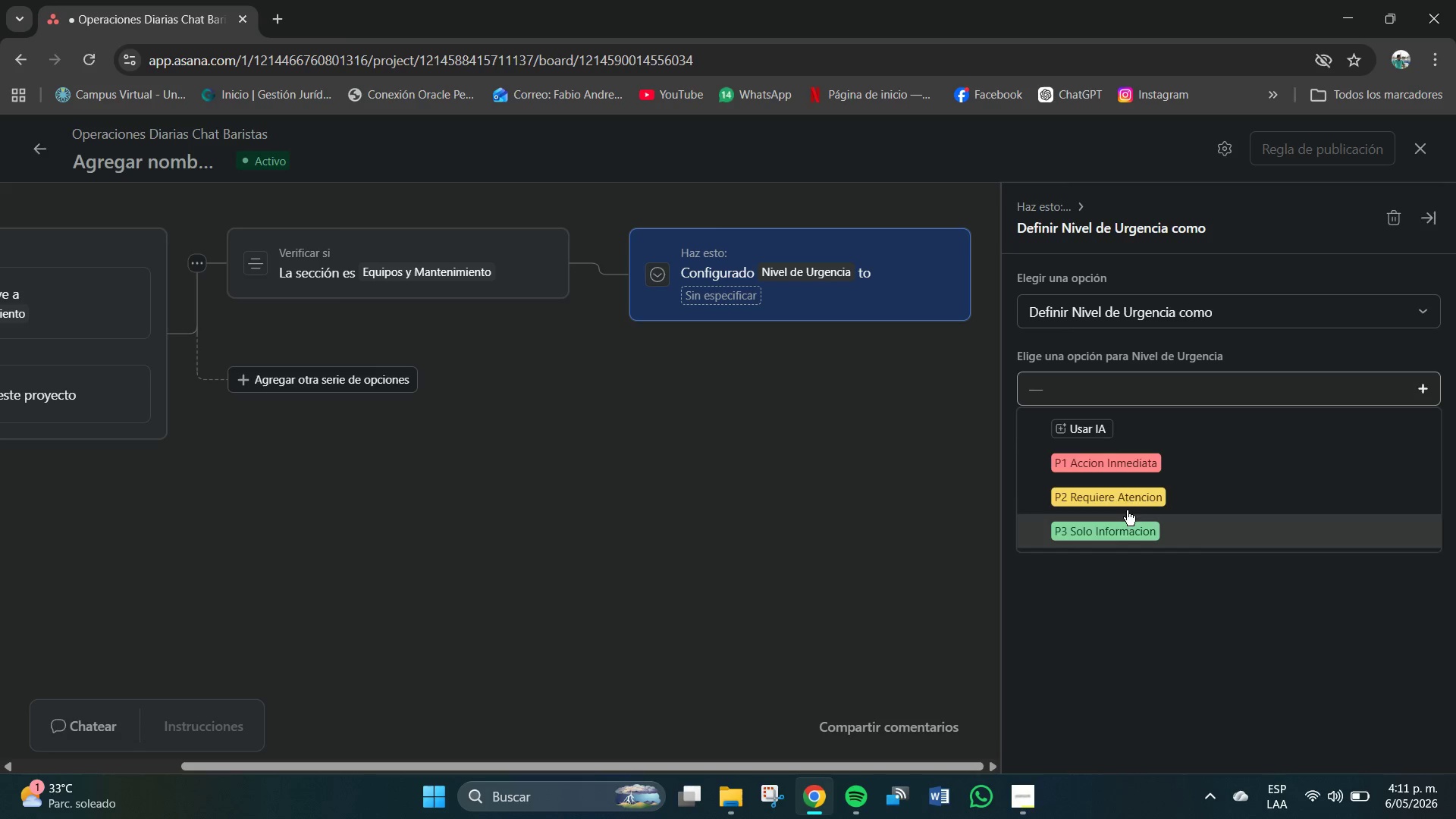 
left_click([1119, 500])
 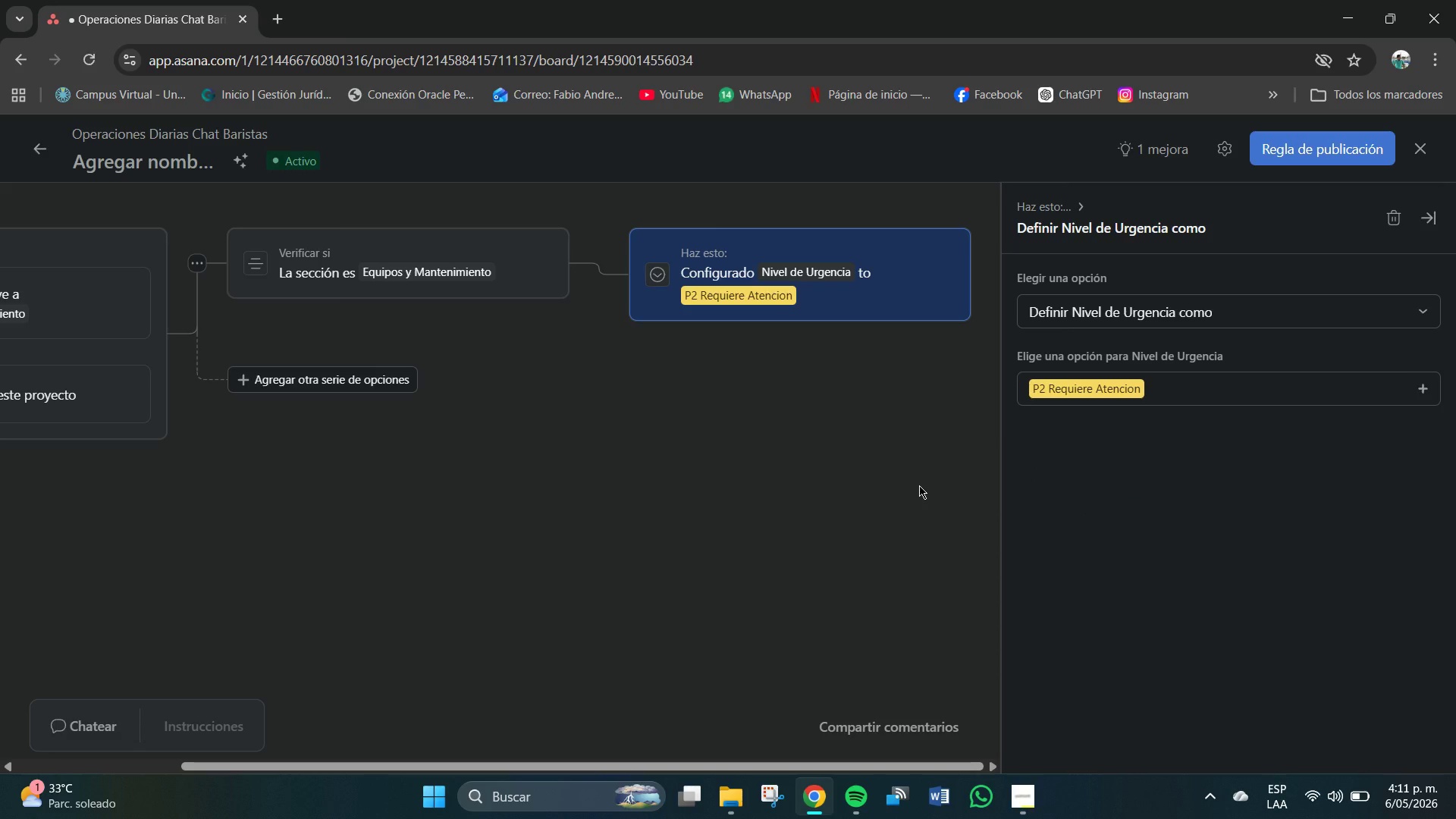 
left_click([919, 485])
 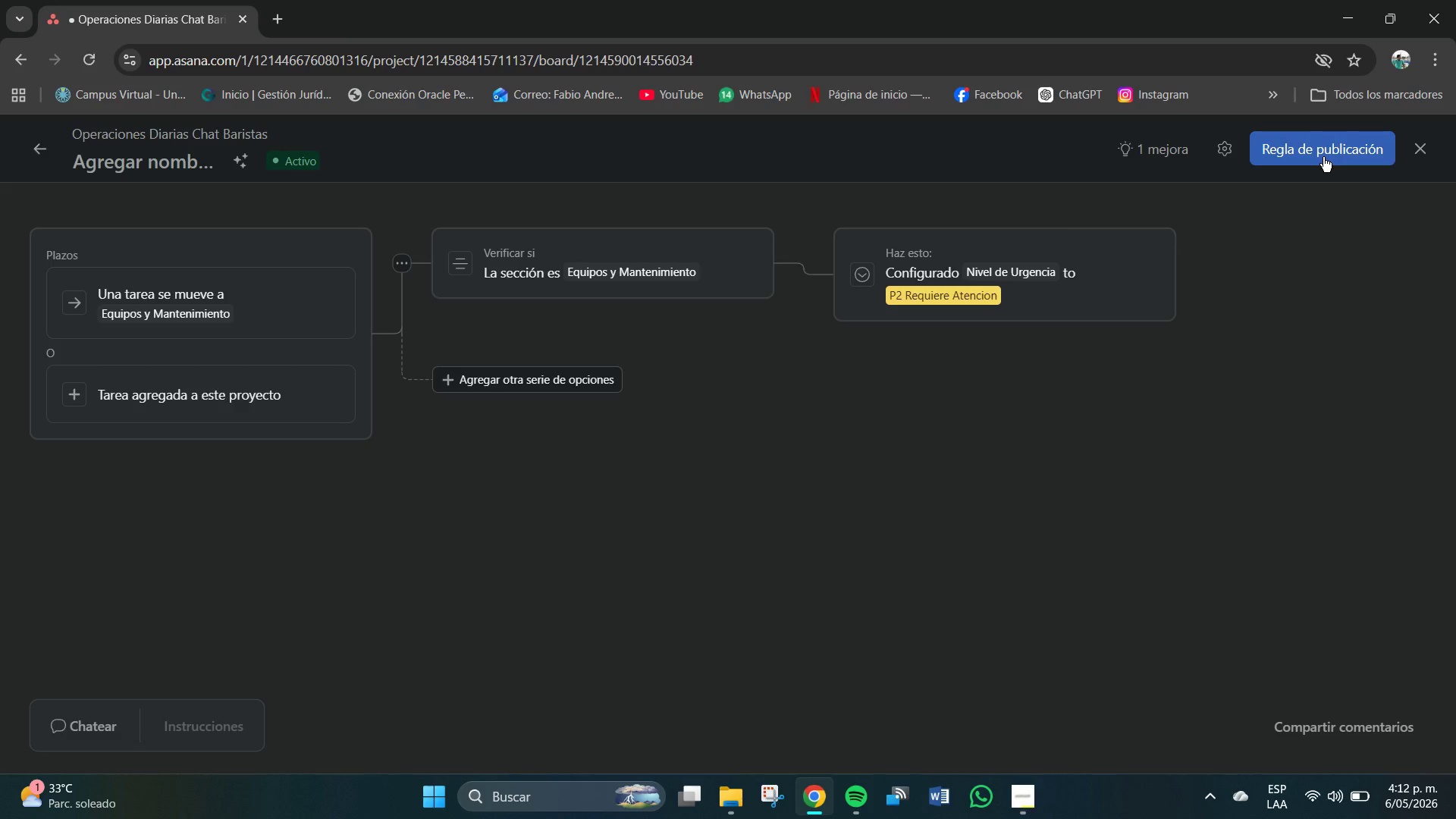 
left_click([1323, 157])
 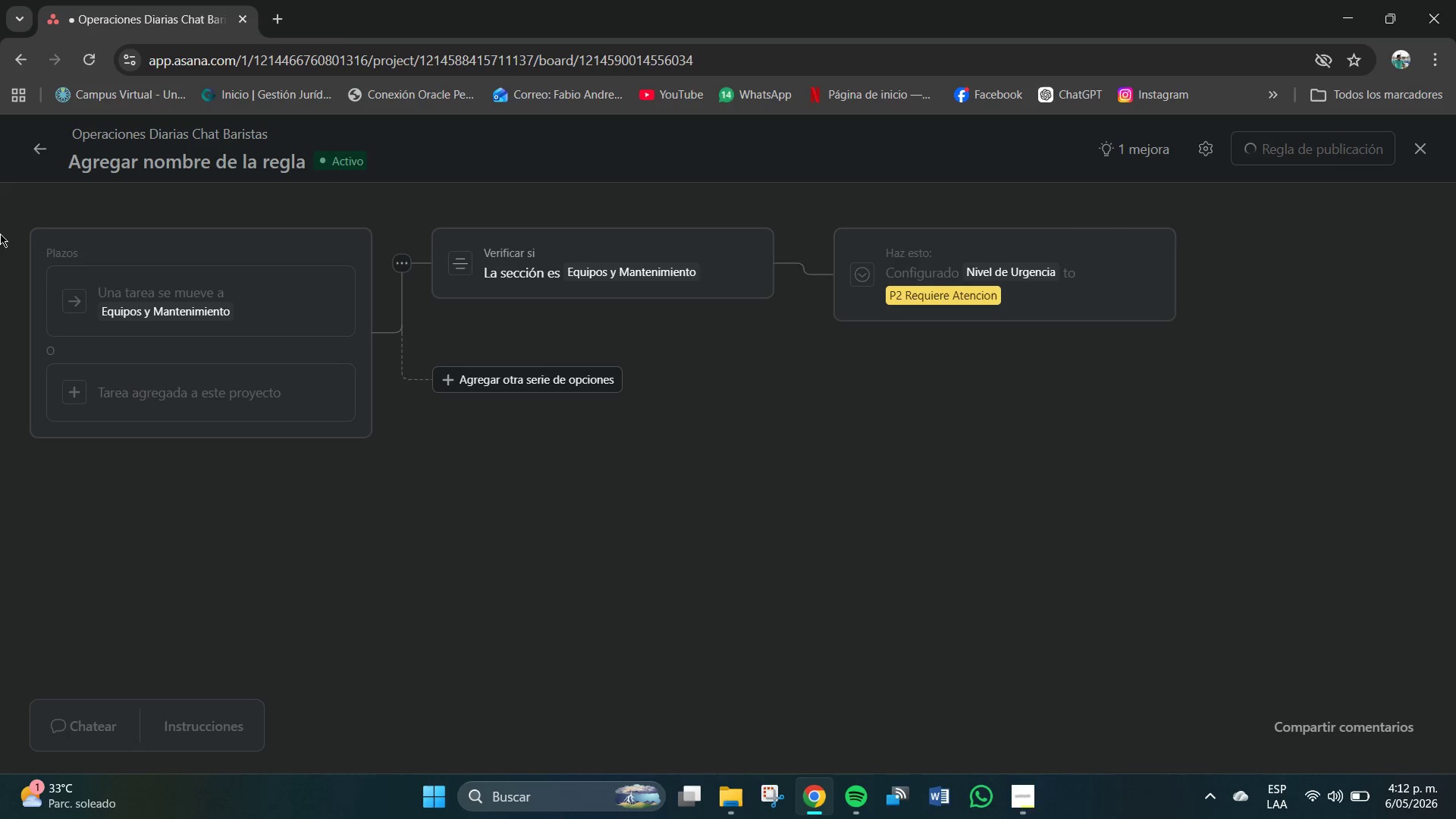 
wait(8.61)
 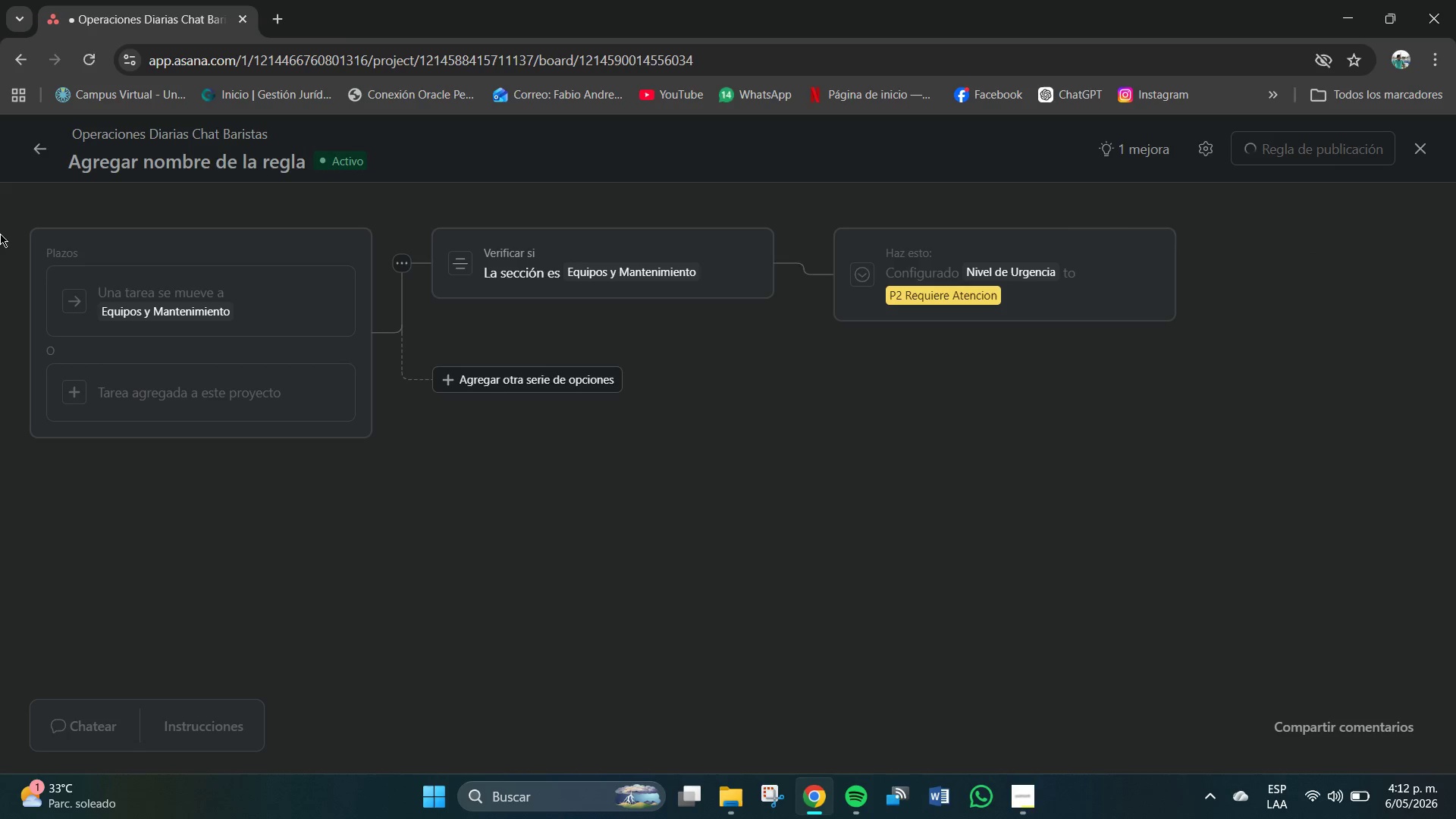 
left_click([1407, 408])
 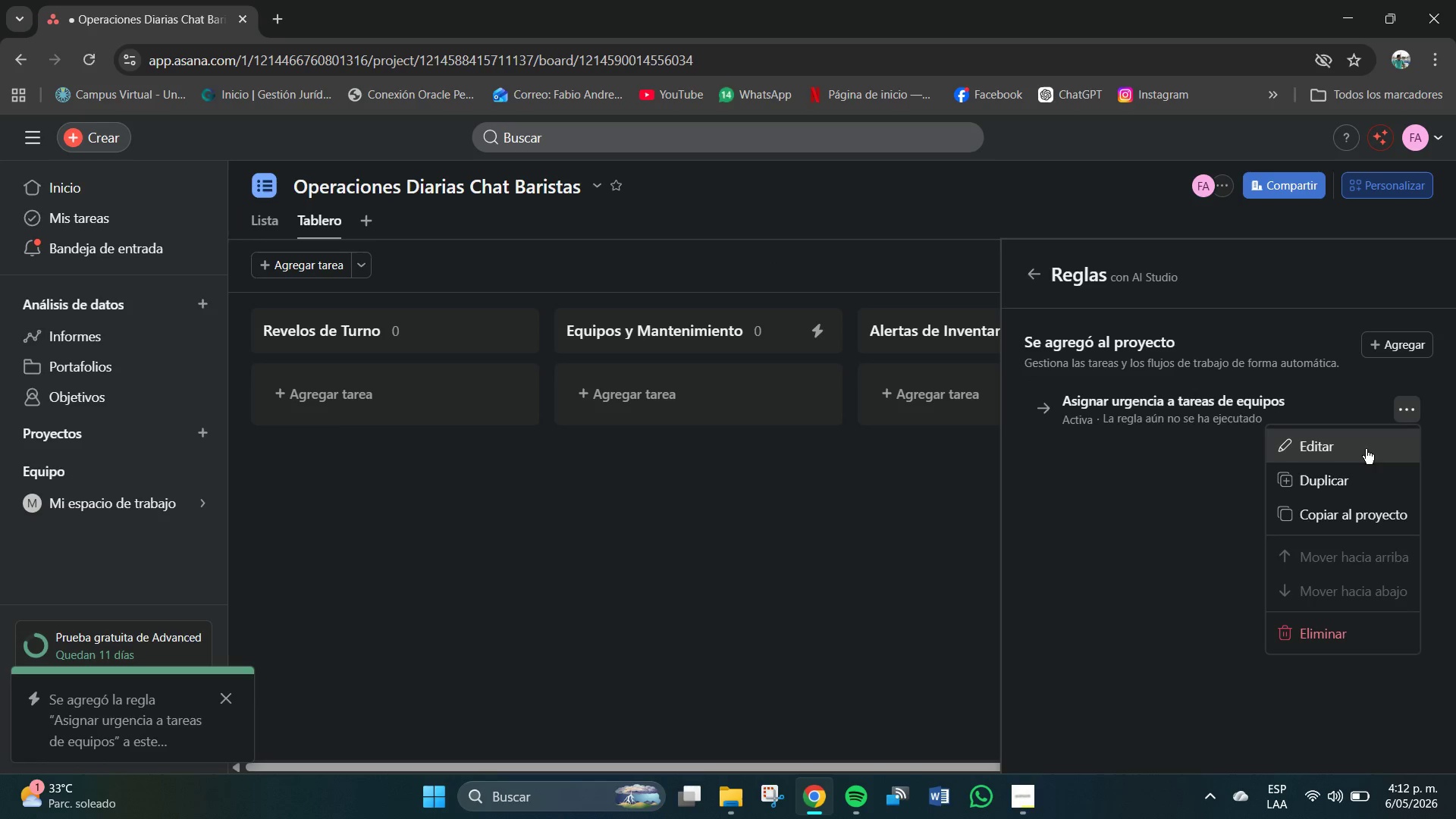 
left_click([1348, 449])
 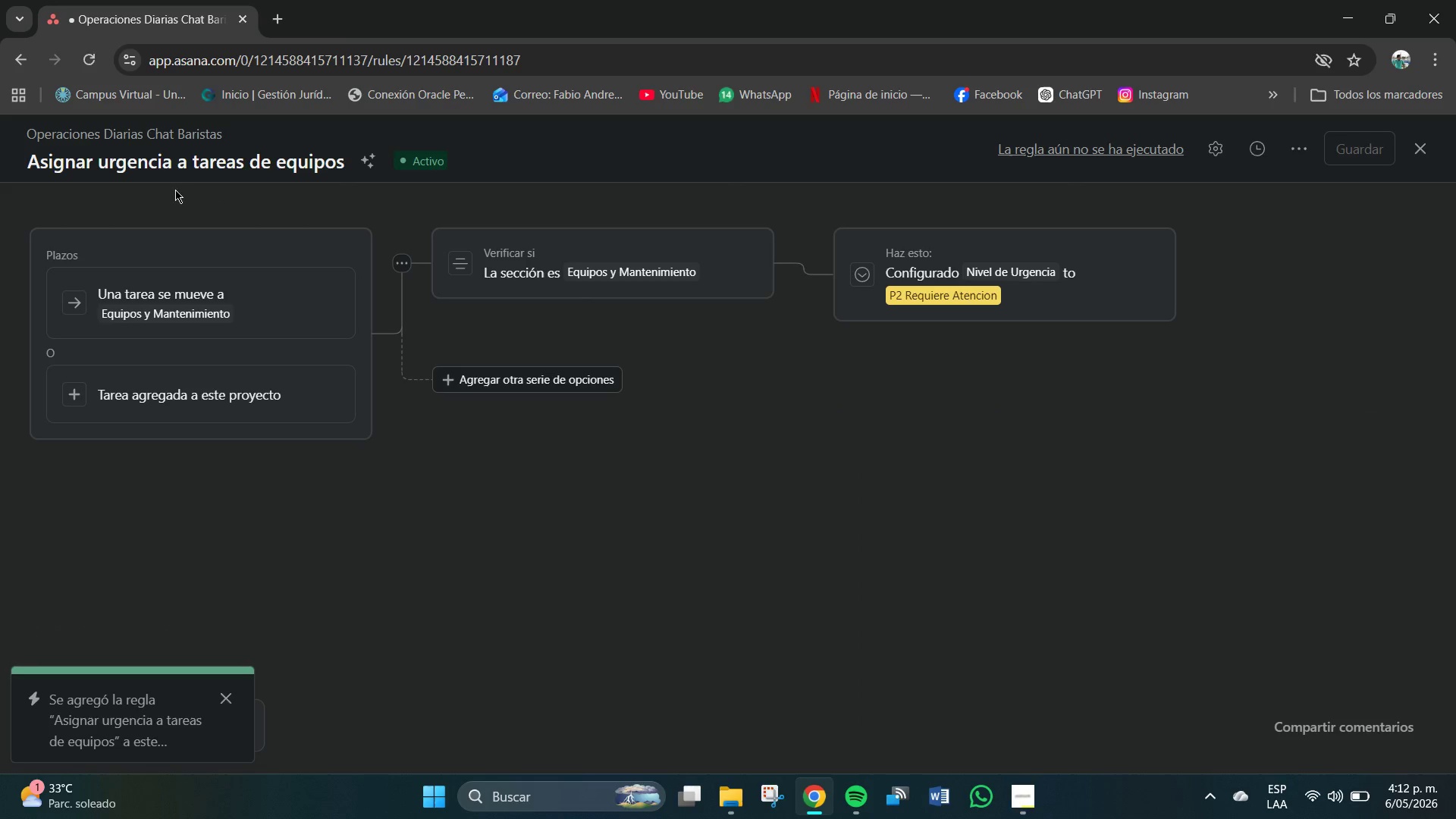 
left_click([171, 167])
 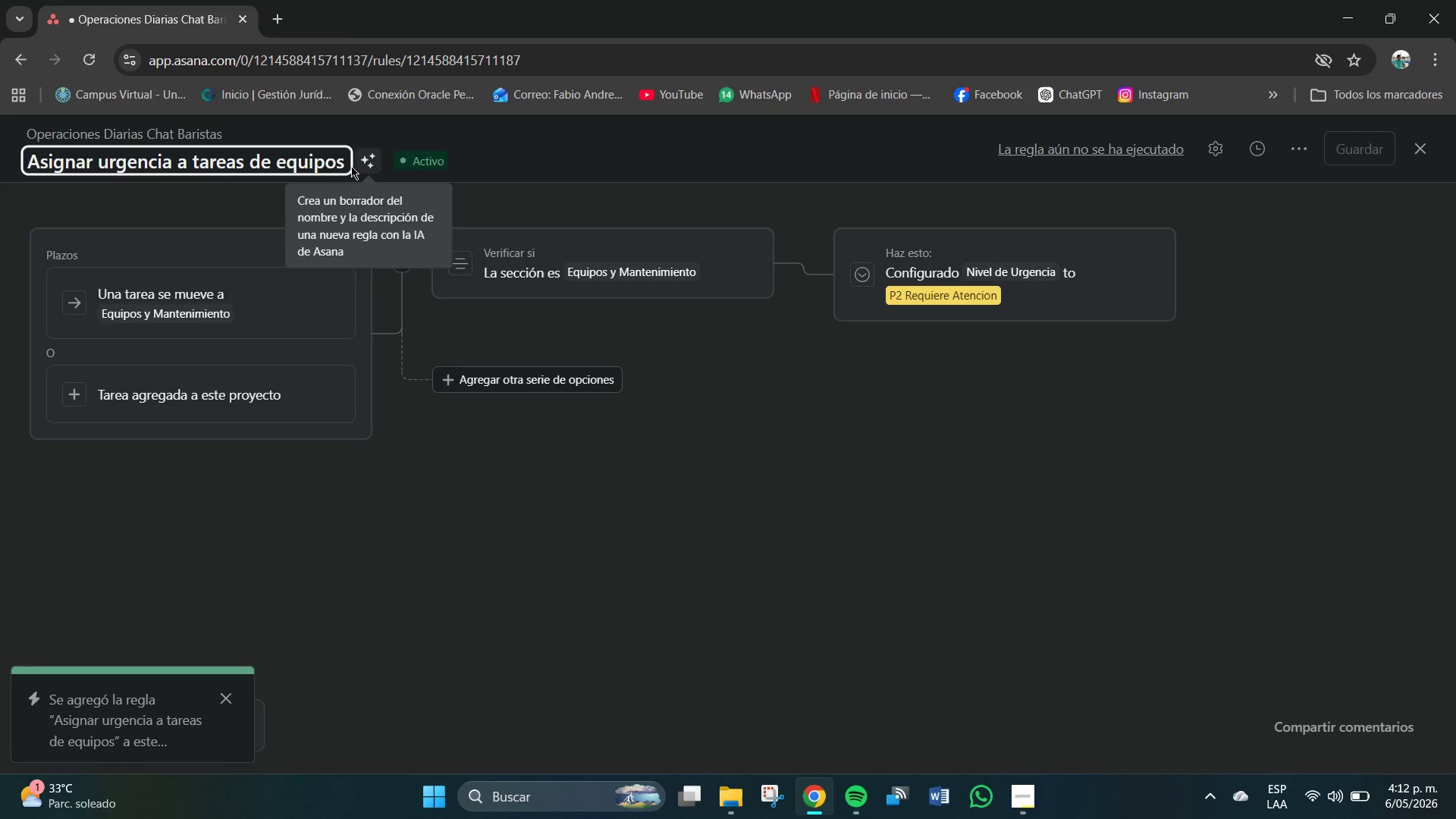 
left_click_drag(start_coordinate=[344, 162], to_coordinate=[14, 164])
 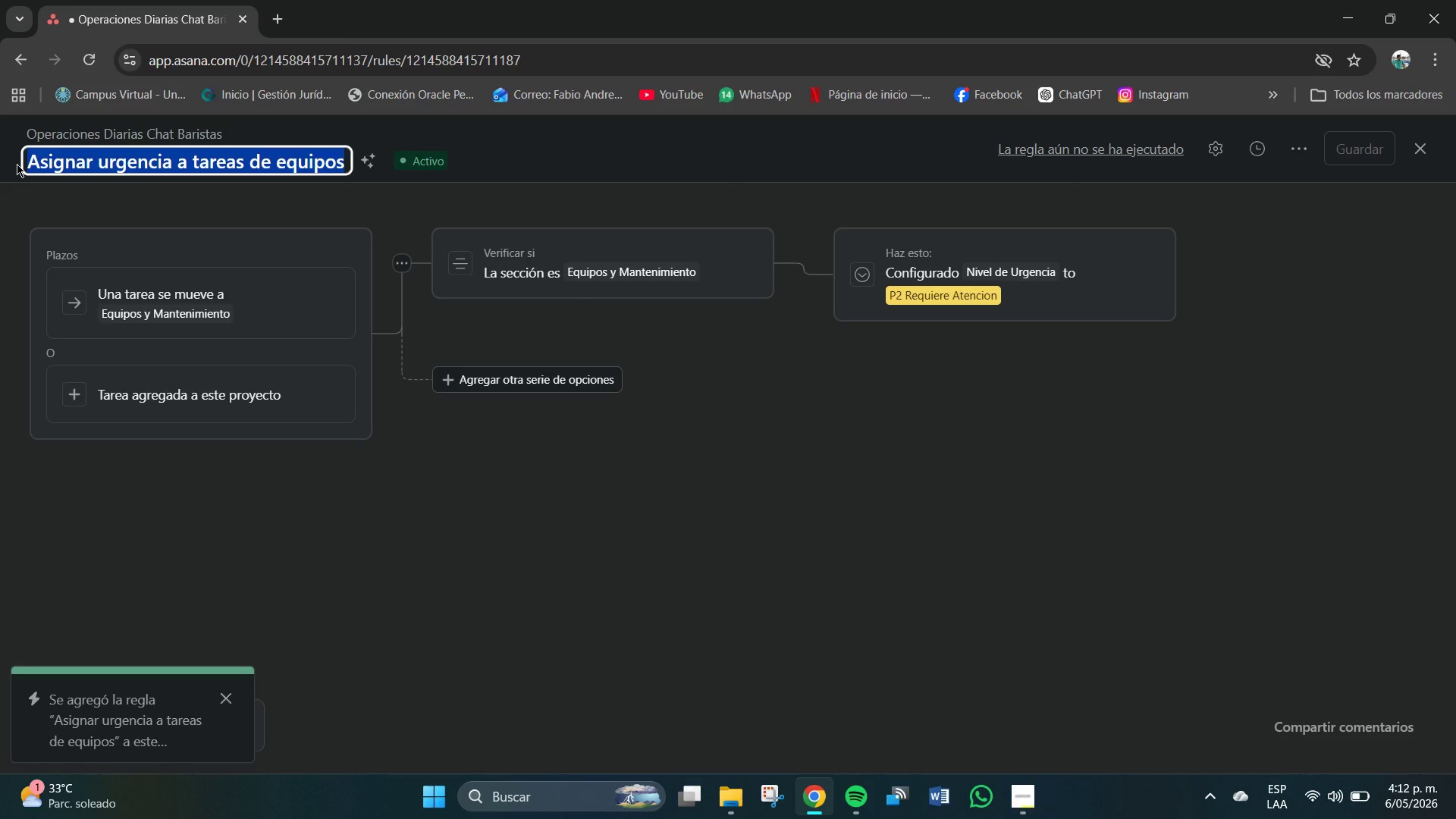 
key(Backspace)
 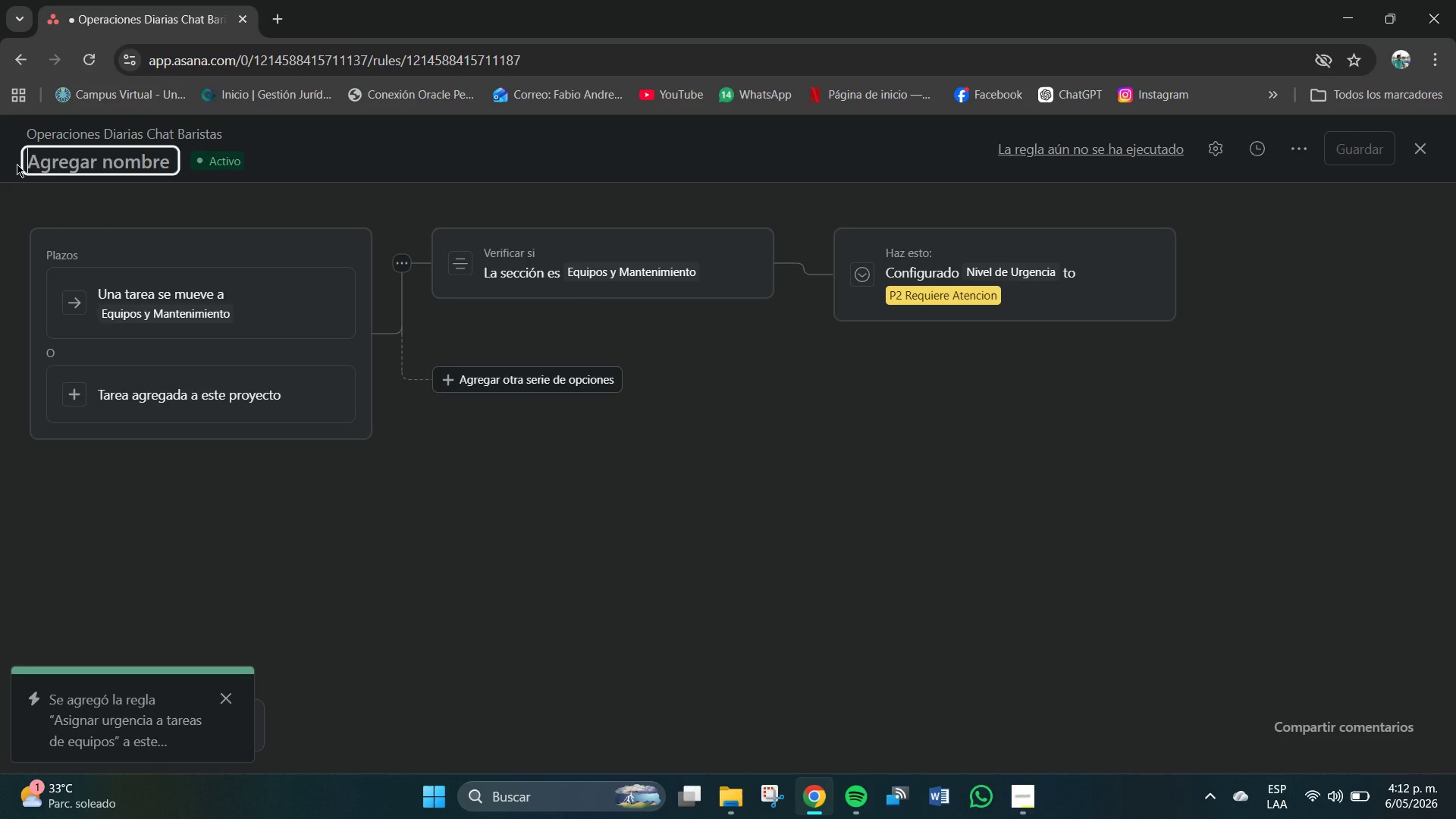 
type(Autp)
key(Backspace)
type(o-urgencoa)
key(Backspace)
key(Backspace)
type(ia en Equipos y Mantenimiento)
 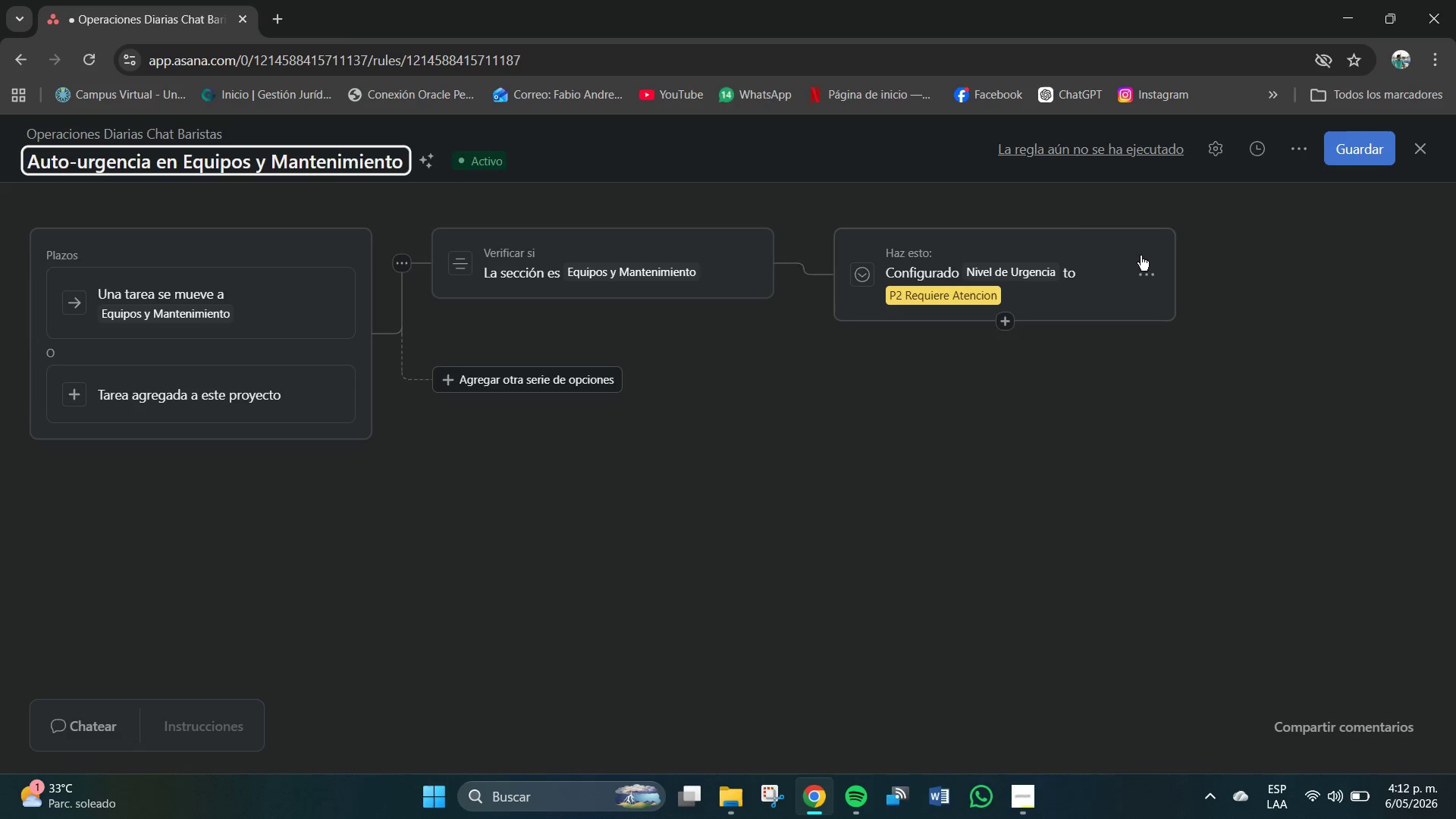 
left_click([1354, 156])
 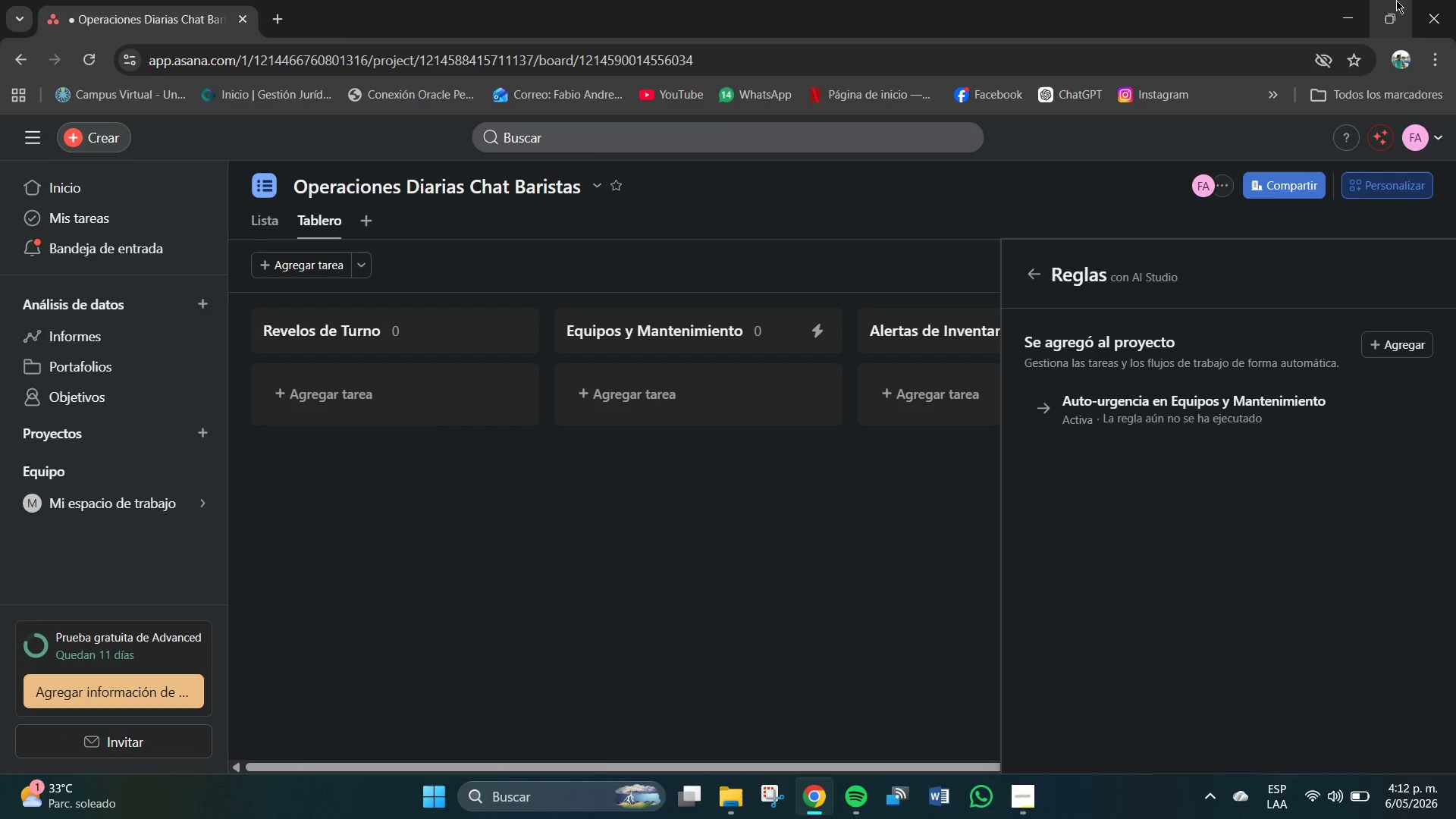 
wait(6.36)
 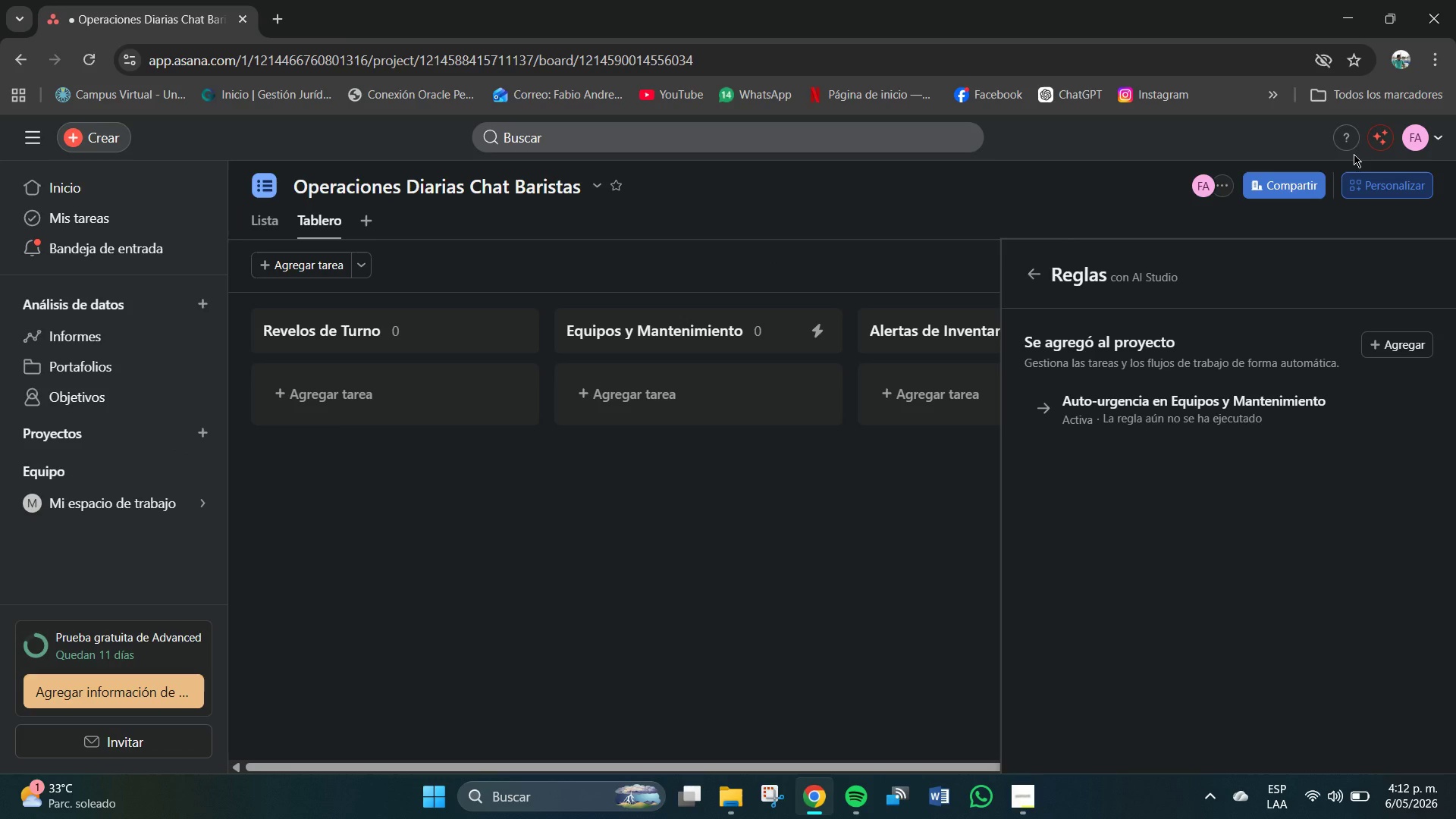 
left_click([1396, 0])
 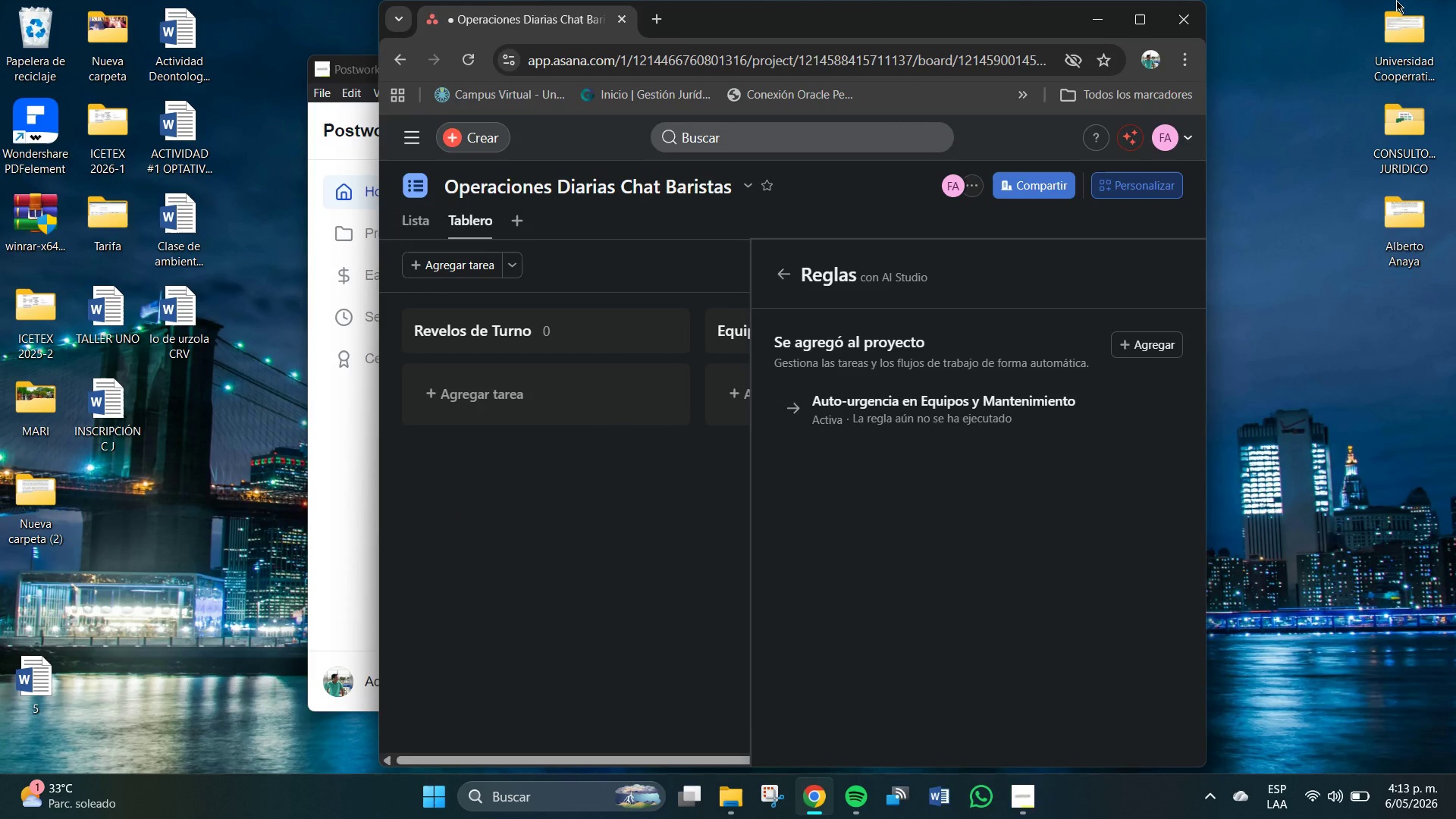 
wait(9.38)
 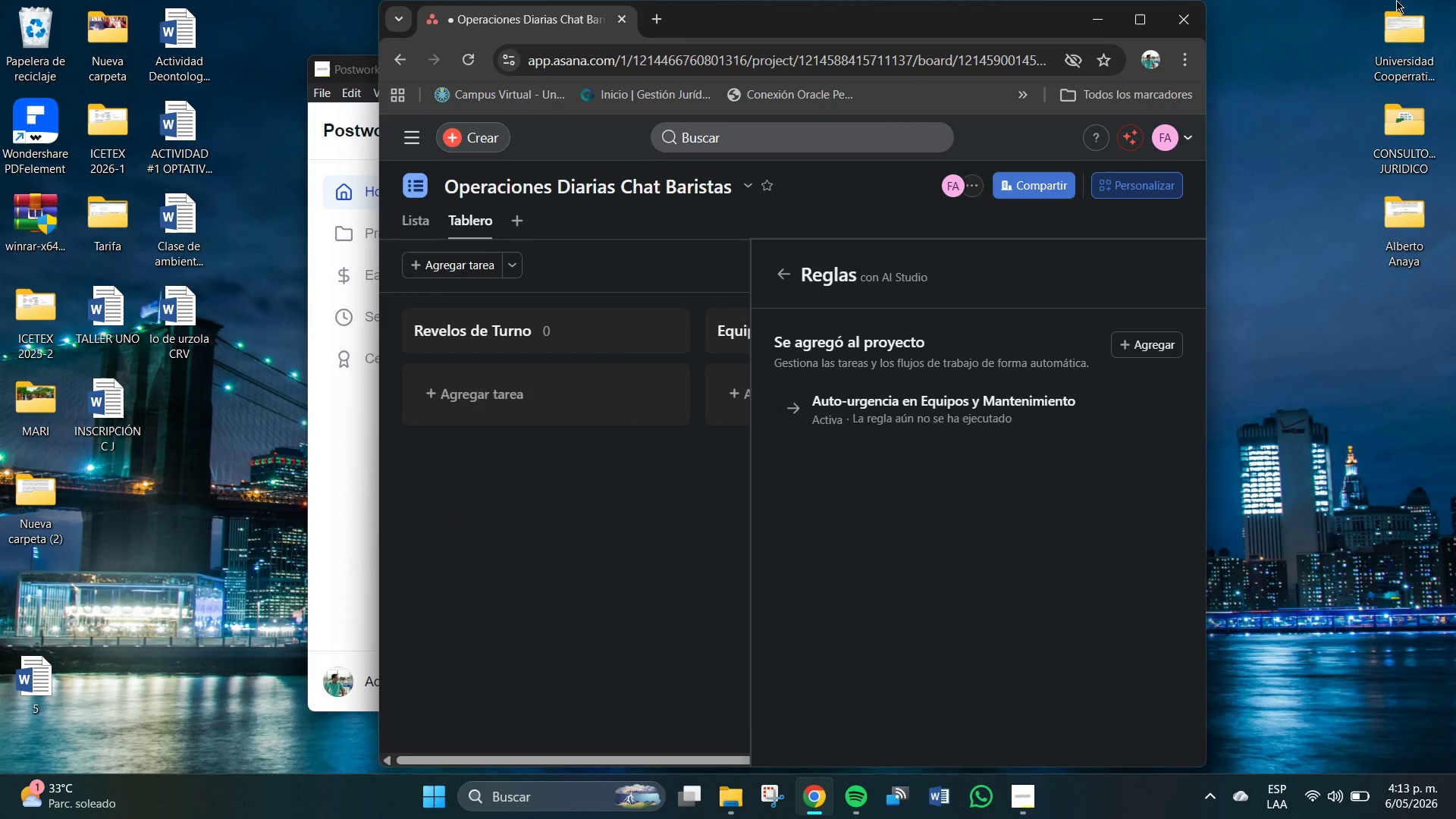 
left_click_drag(start_coordinate=[1149, 37], to_coordinate=[1144, 37])
 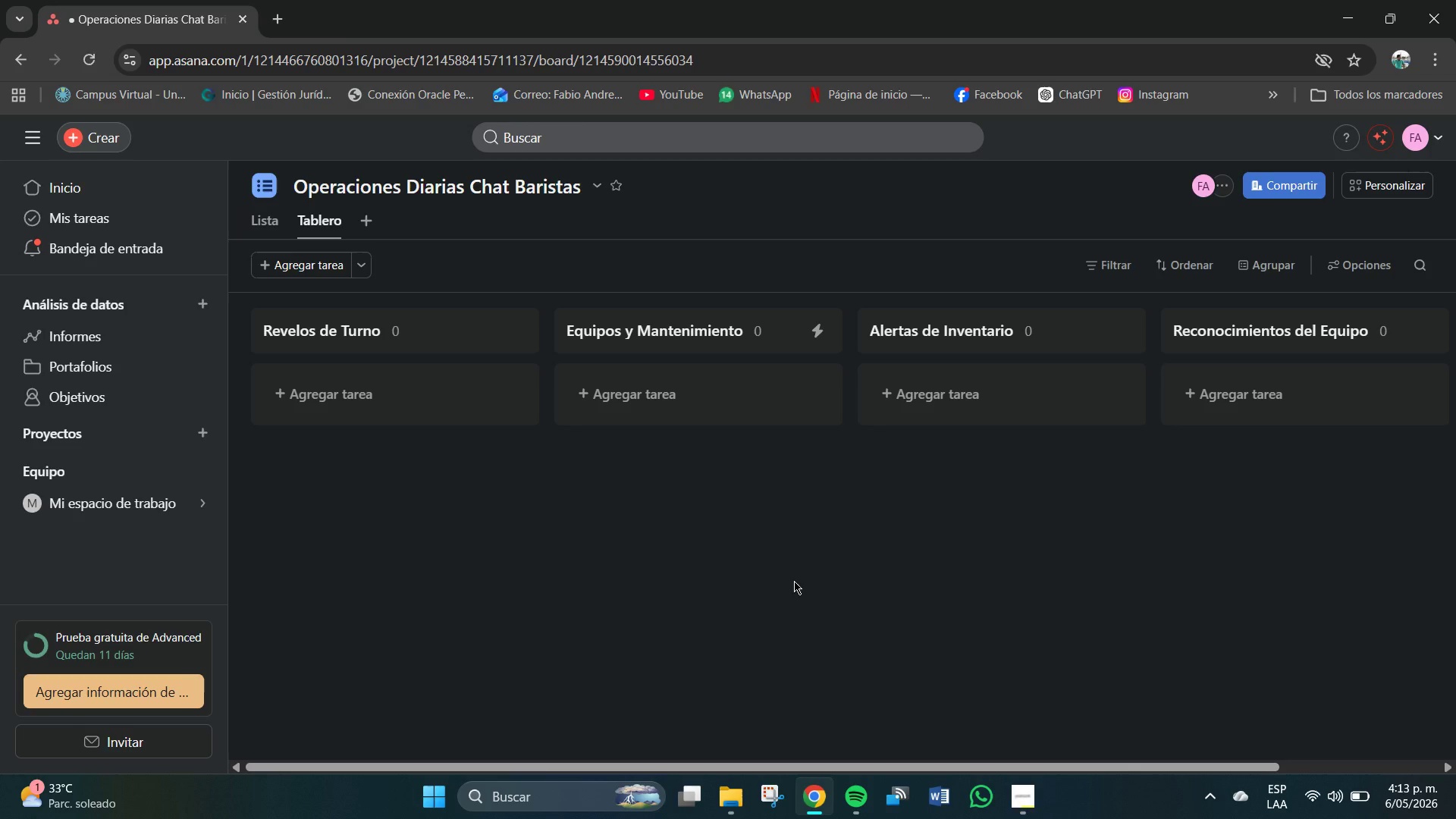 
wait(17.56)
 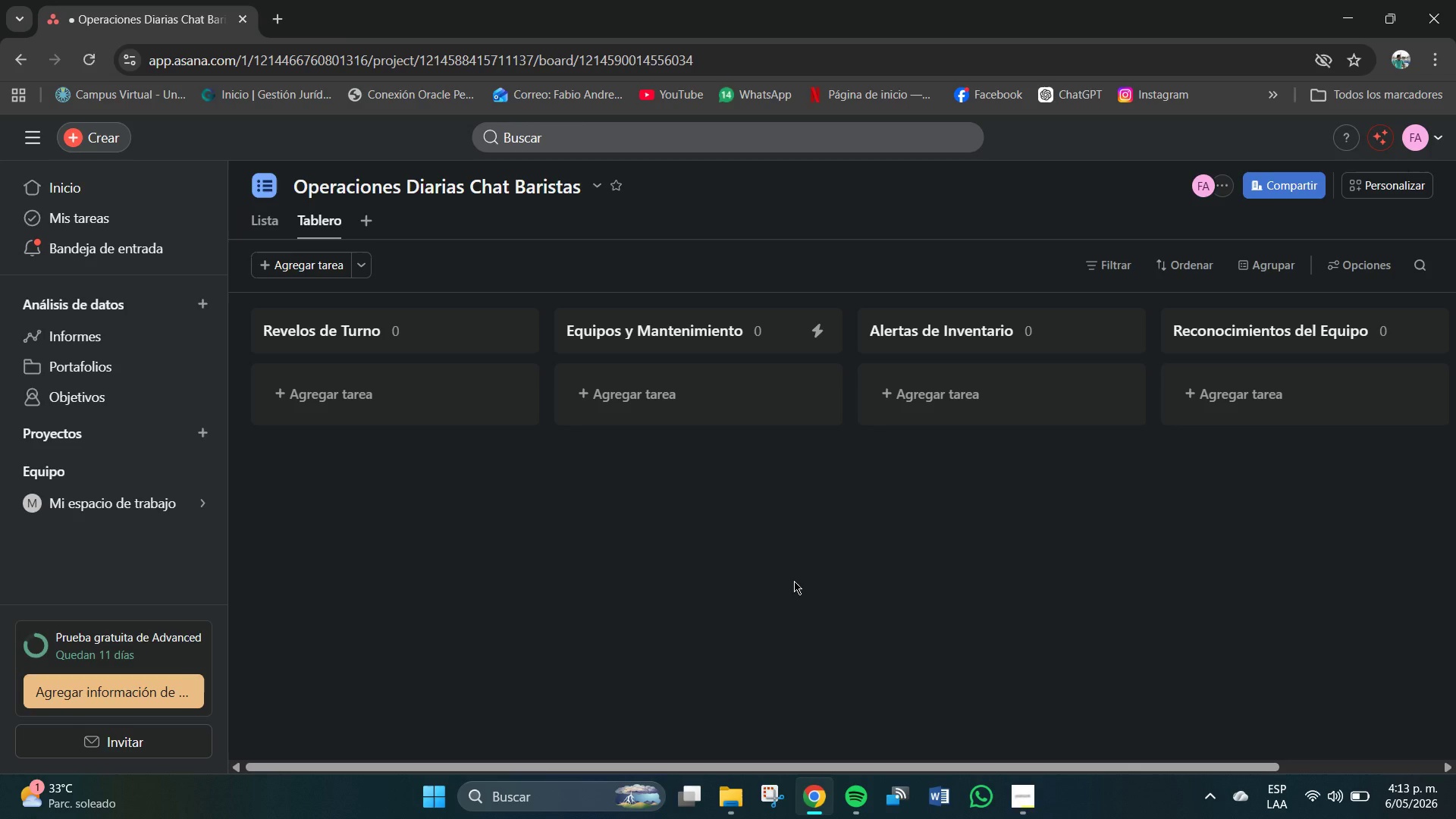 
left_click([1260, 326])
 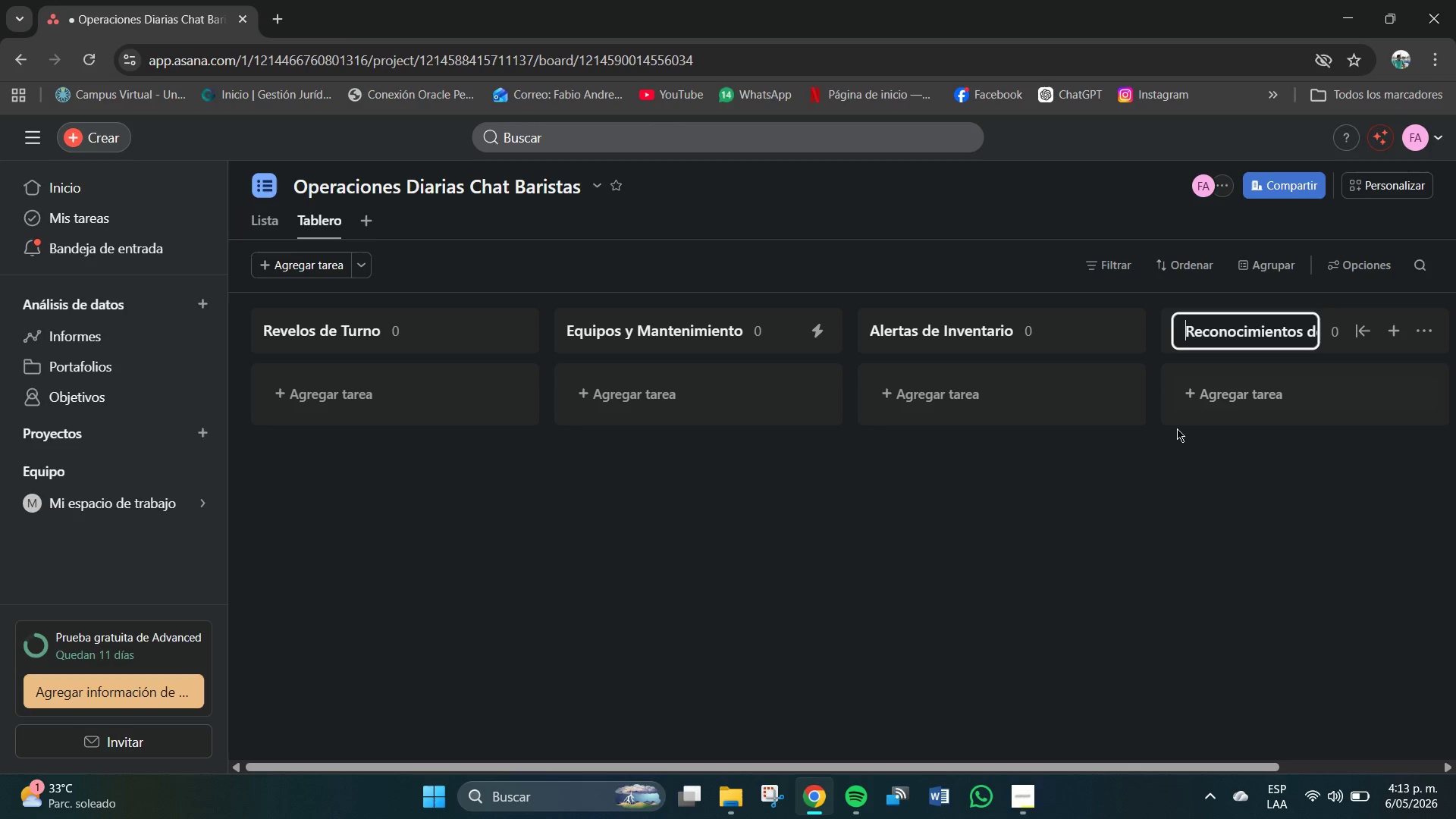 
left_click([1141, 522])
 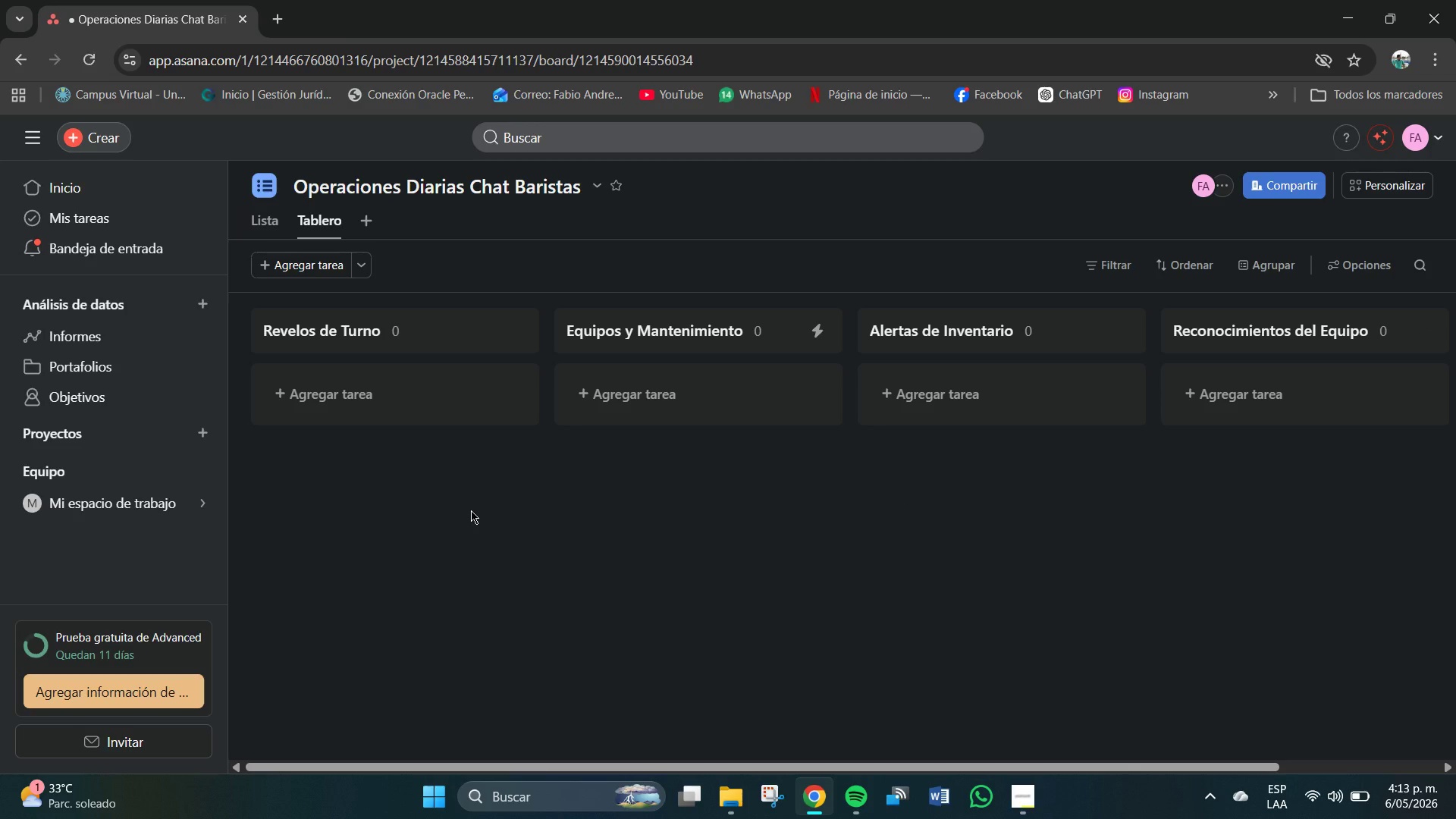 
wait(14.64)
 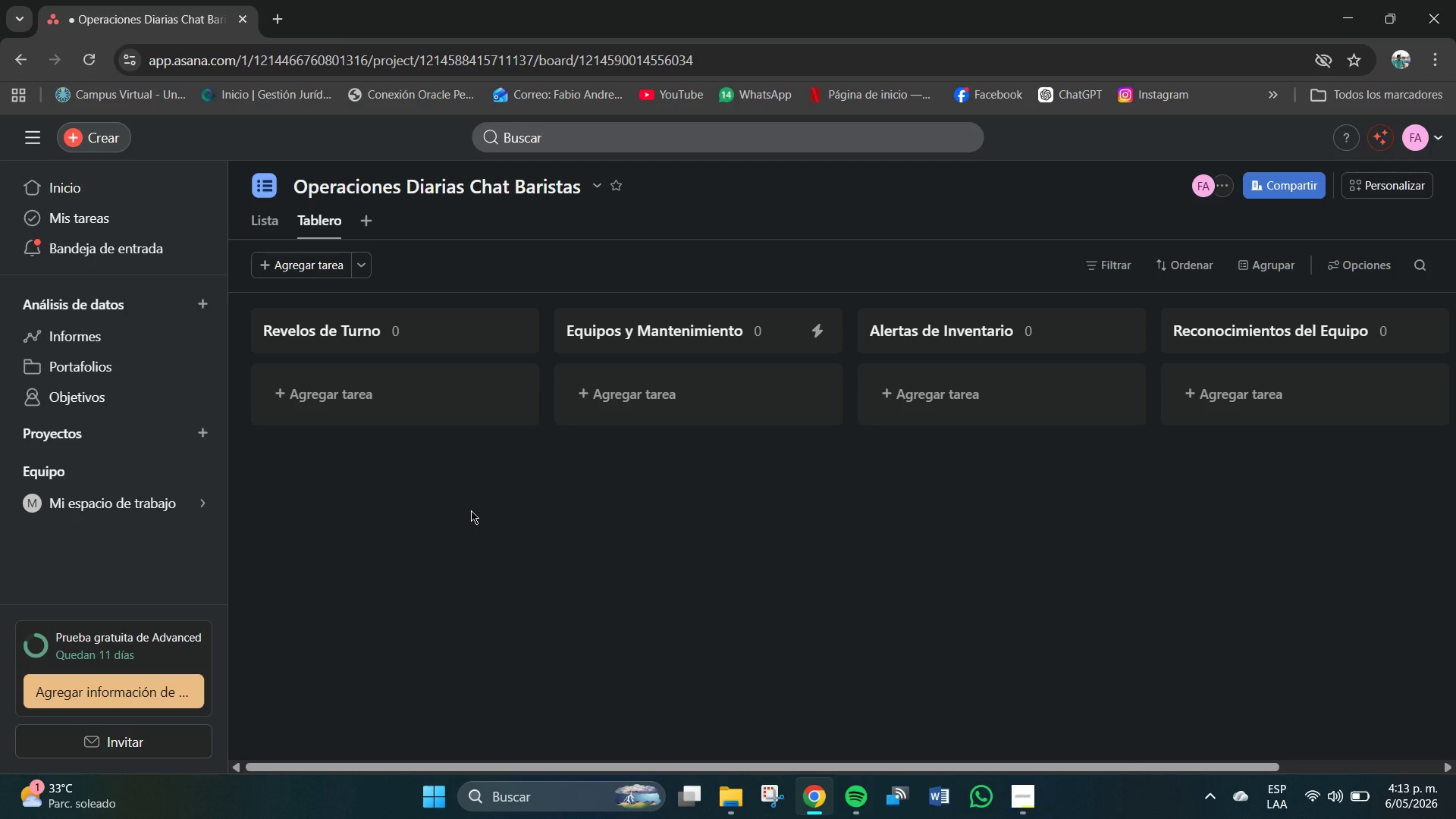 
left_click([347, 623])
 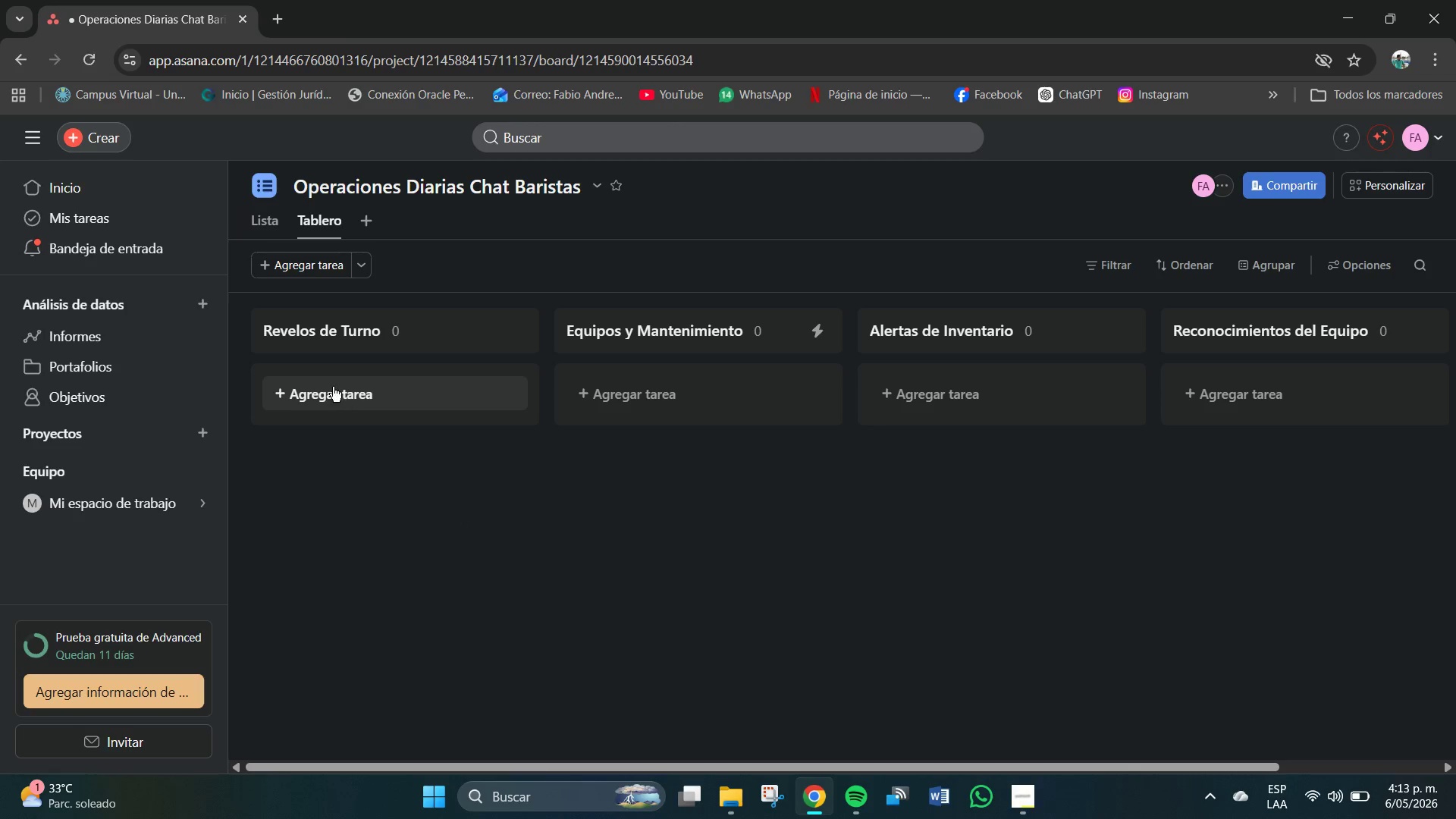 
left_click_drag(start_coordinate=[329, 394], to_coordinate=[333, 394])
 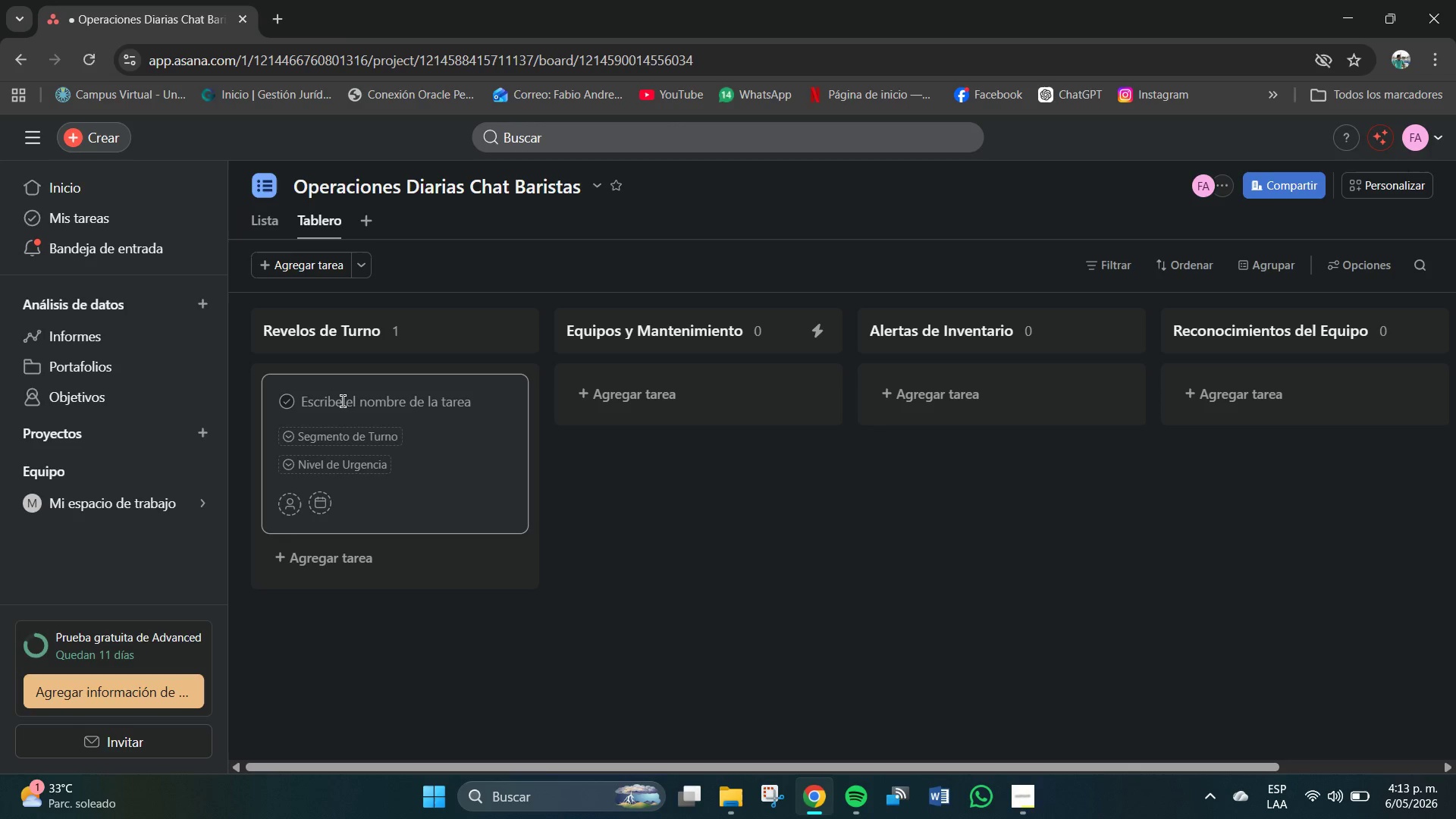 
wait(11.03)
 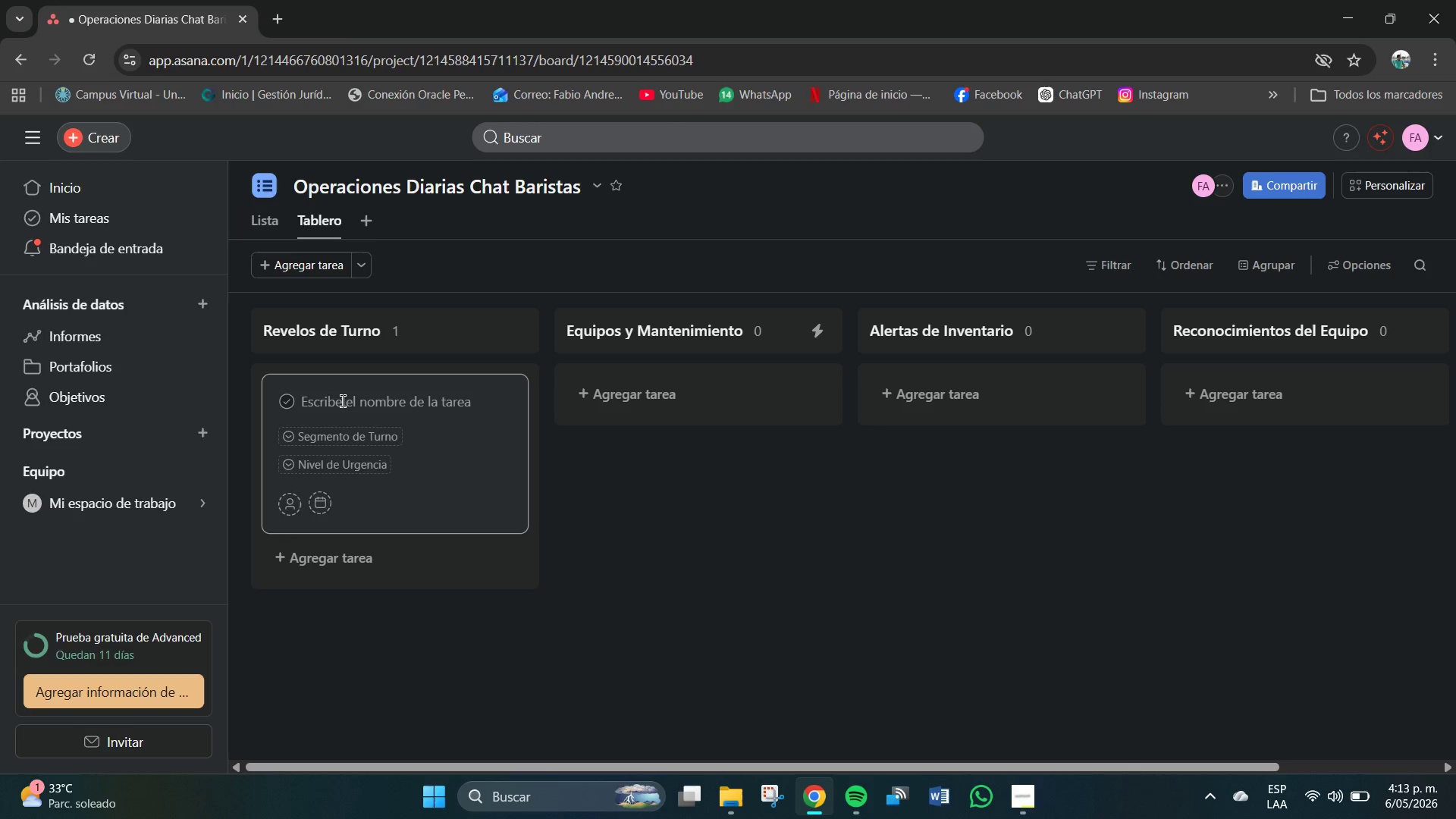 
type(Openinm)
key(Backspace)
key(Backspace)
type(ng Handor)
key(Backspace)
type(ver)
 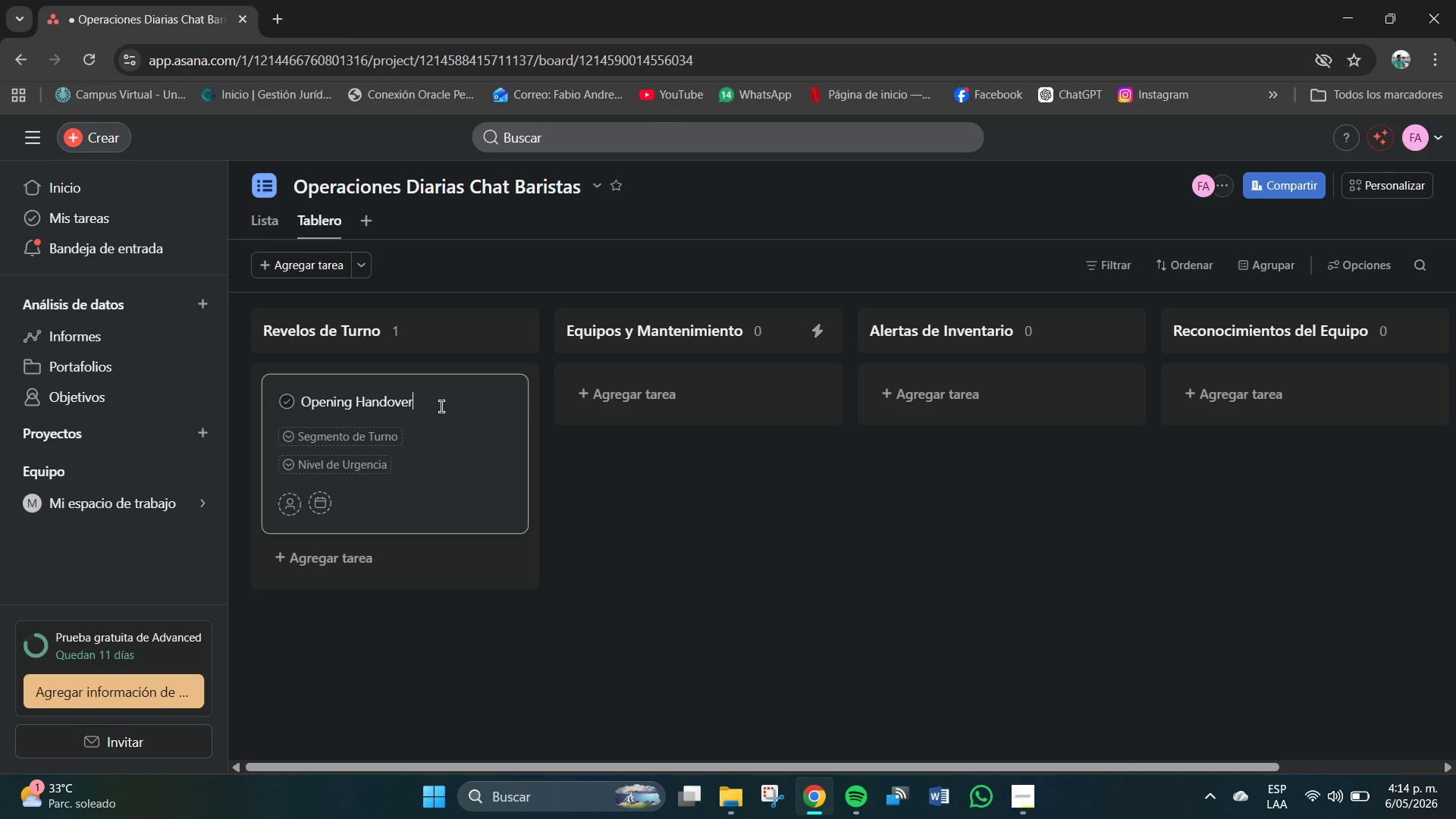 
type( - May 10)
 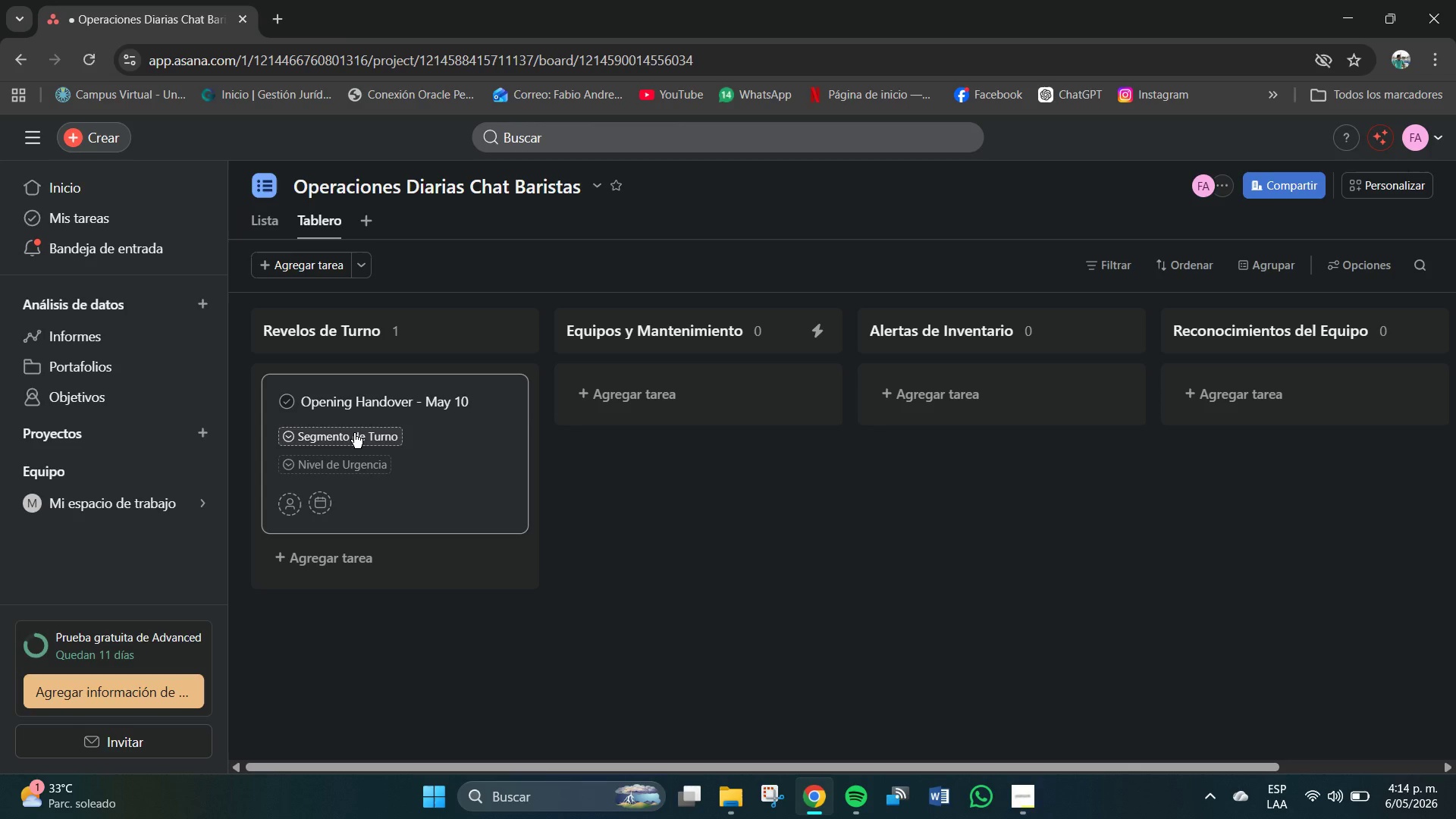 
left_click([354, 433])
 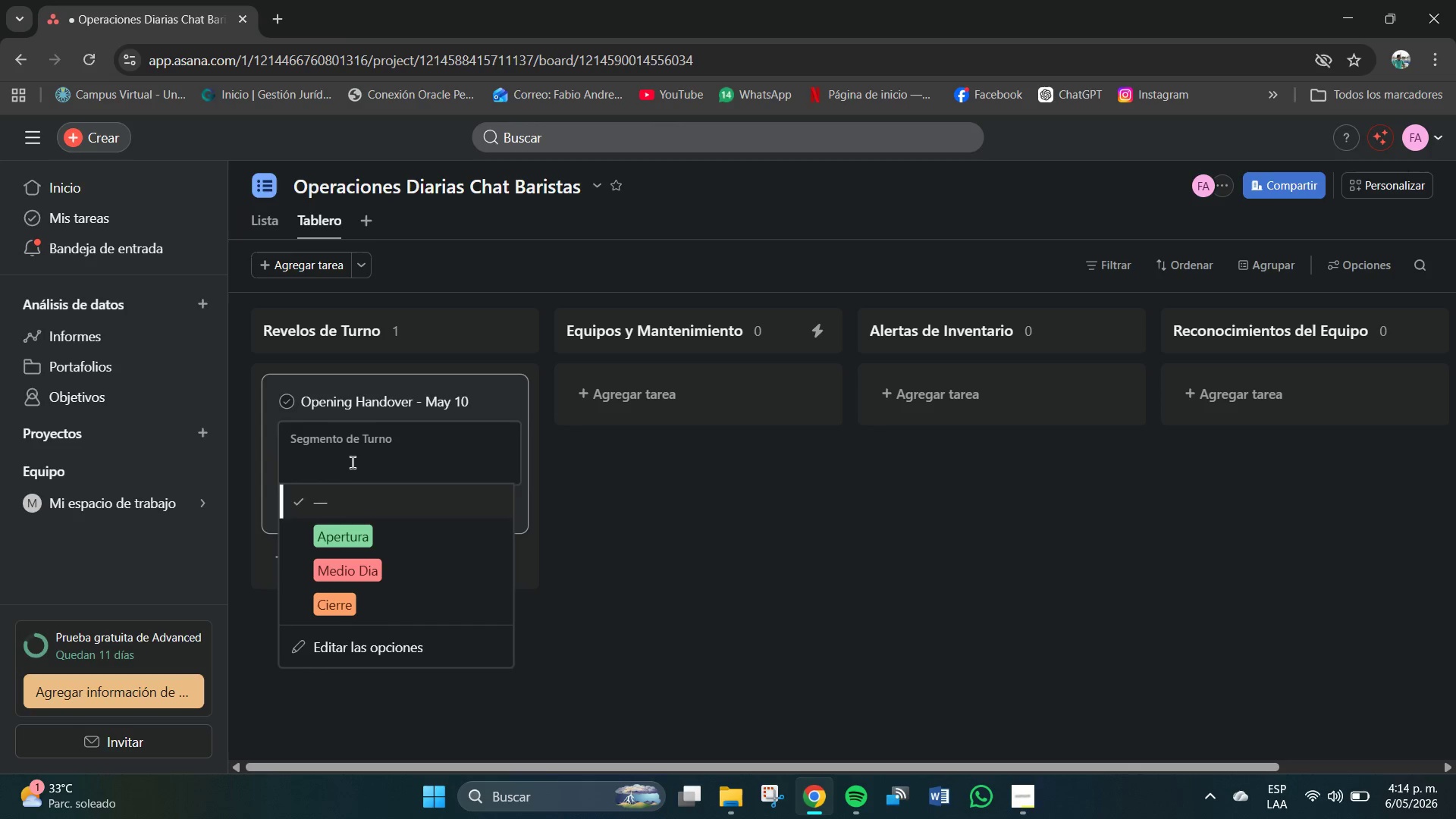 
left_click([342, 455])
 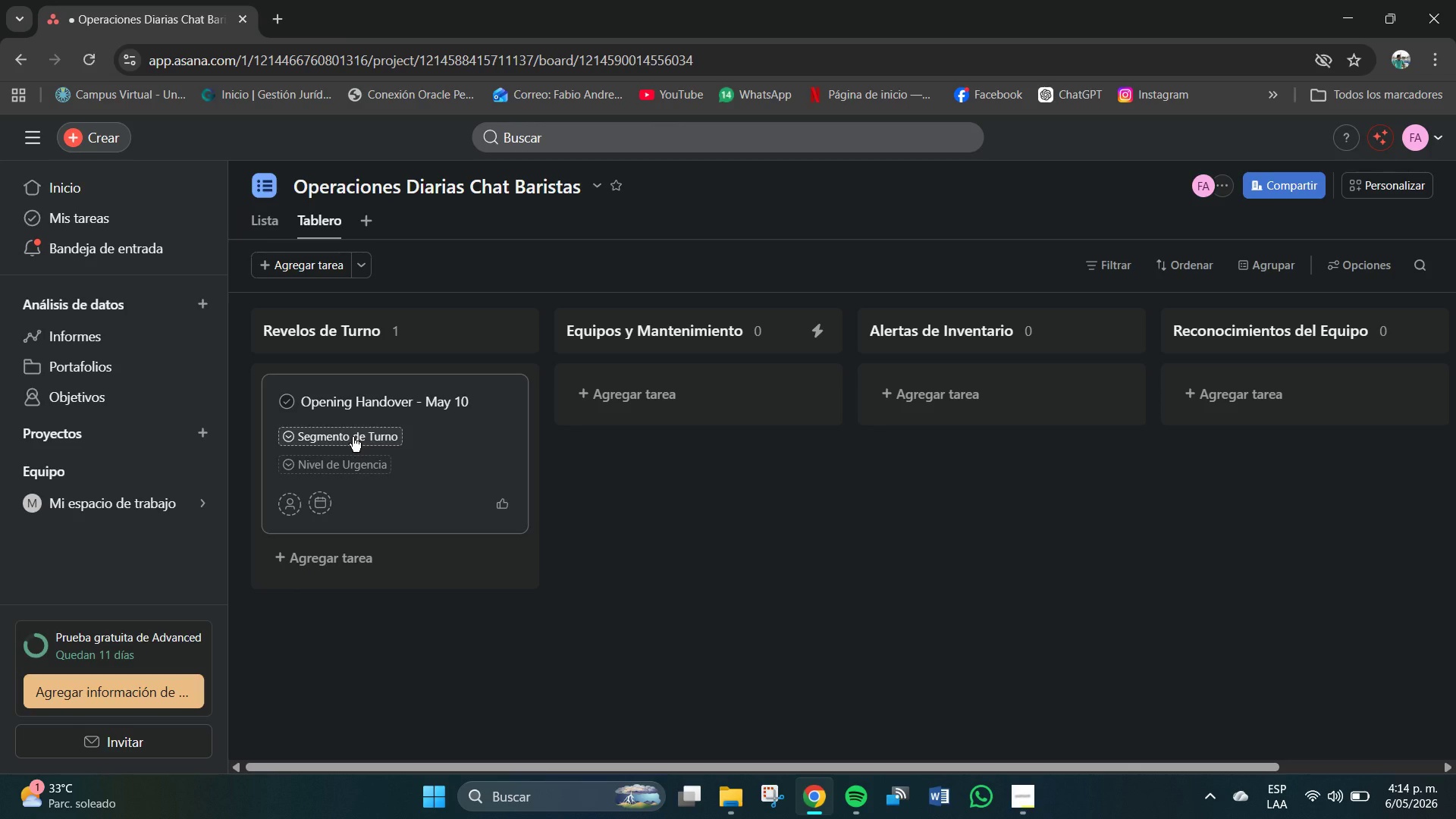 
wait(11.83)
 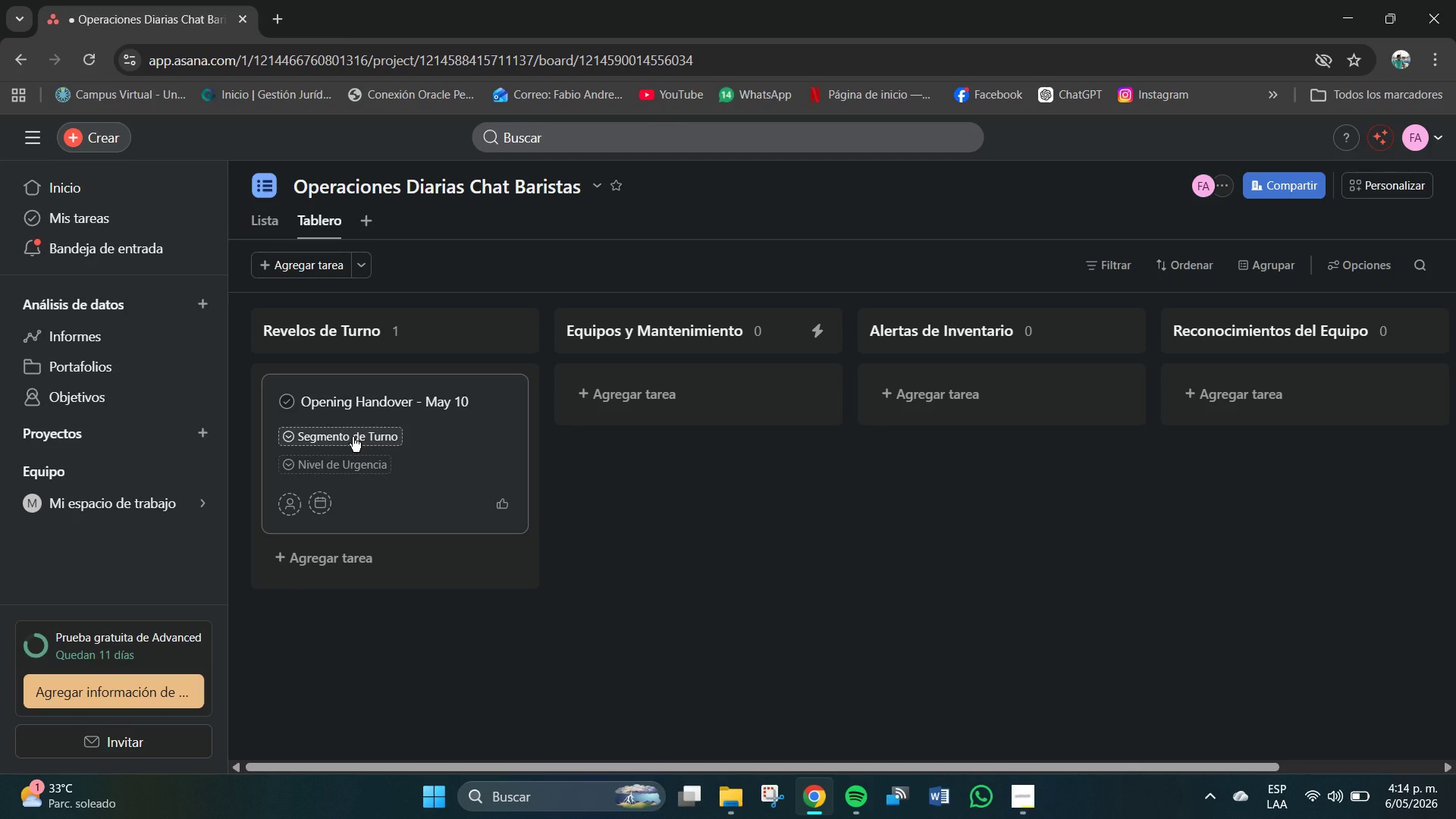 
left_click([332, 462])
 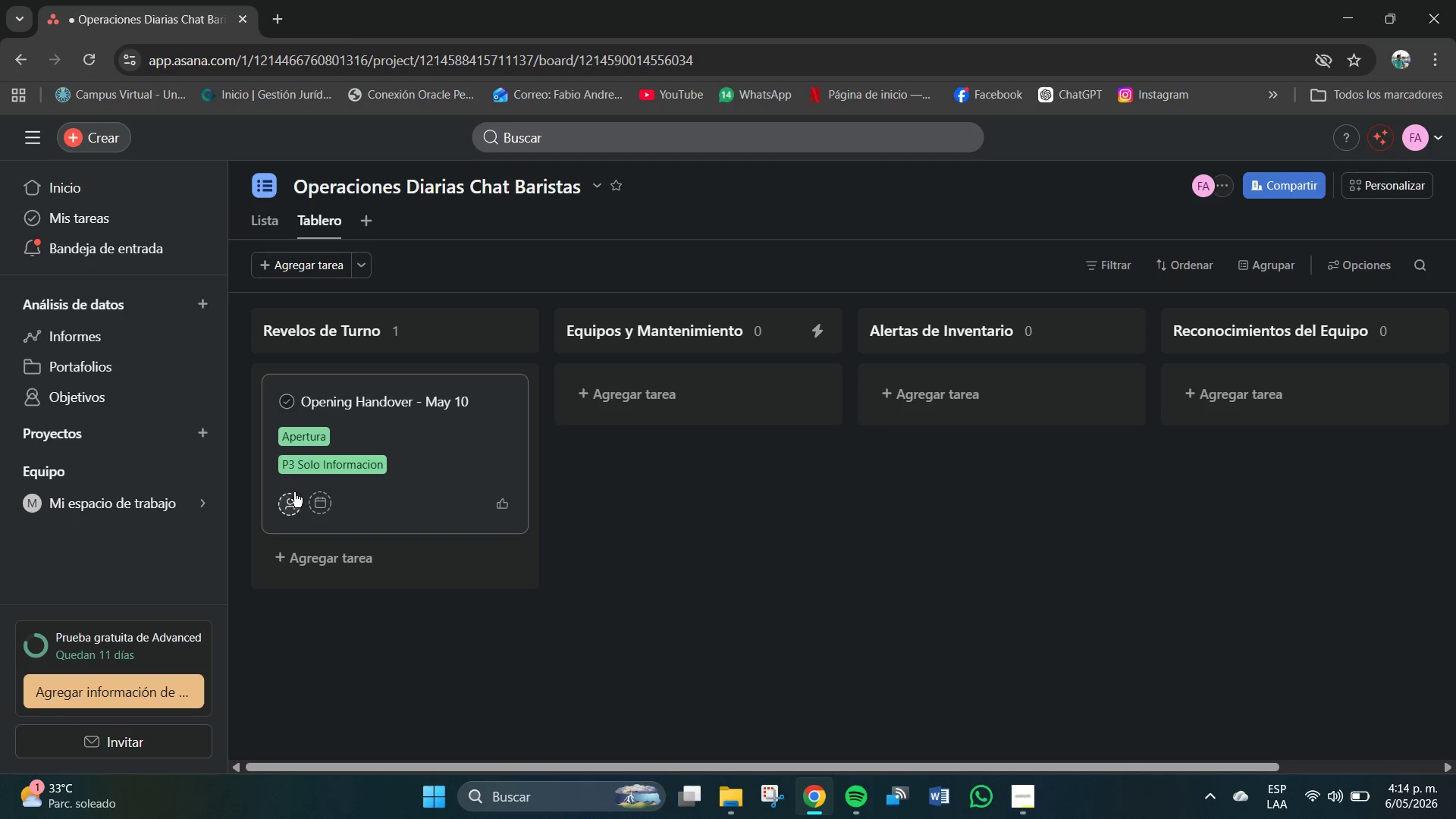 
wait(5.77)
 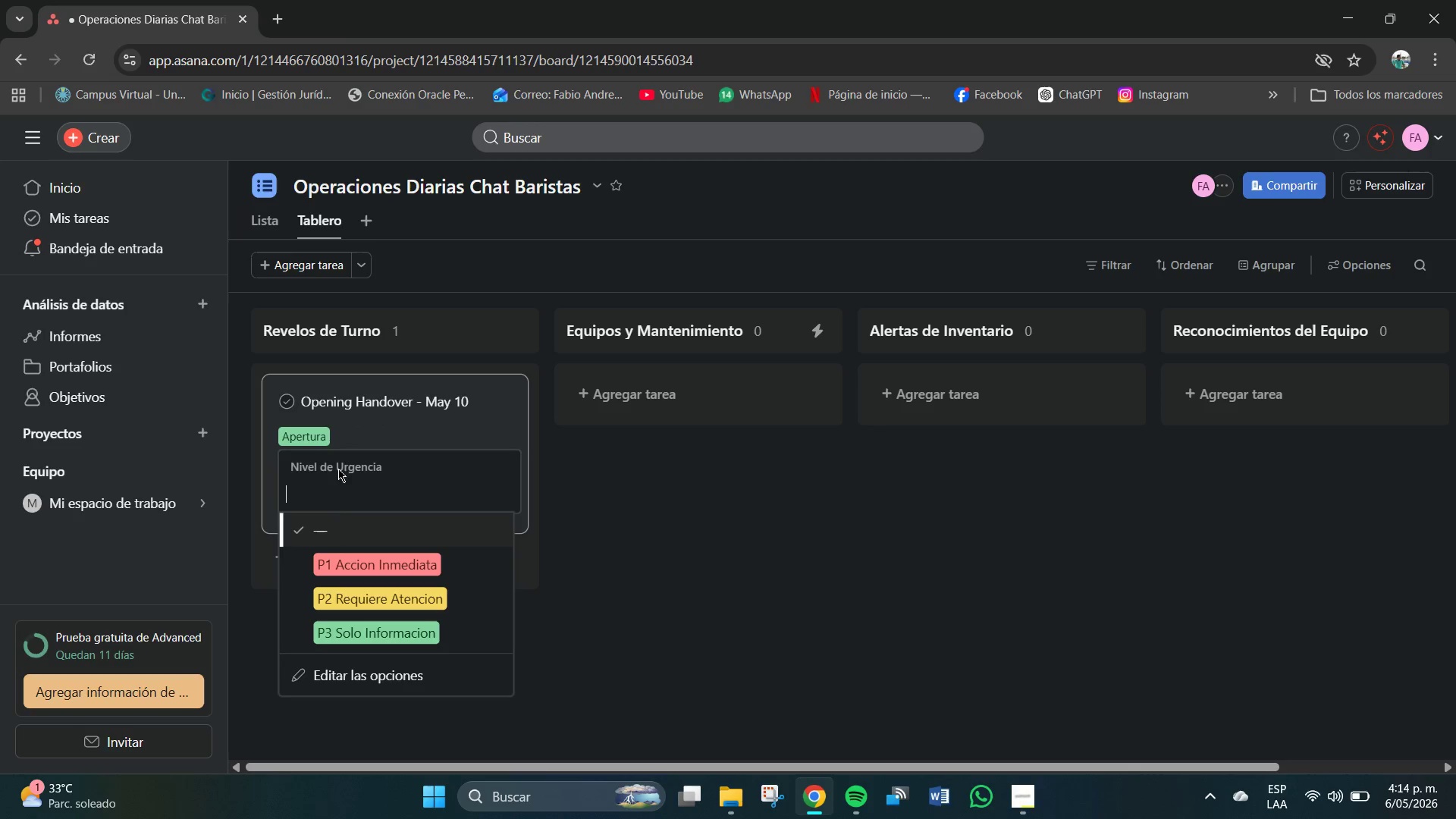 
left_click([429, 394])
 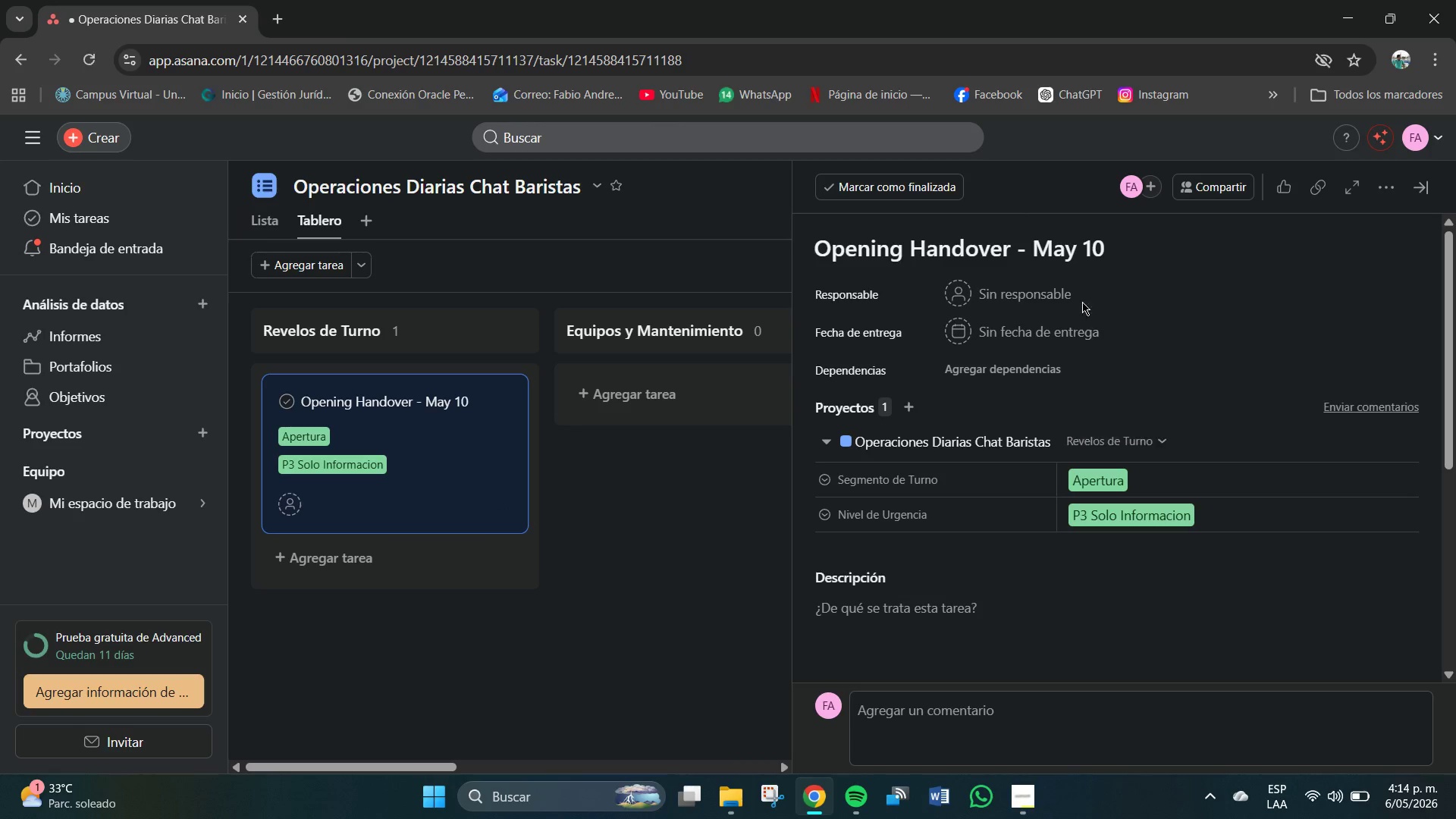 
left_click([1010, 331])
 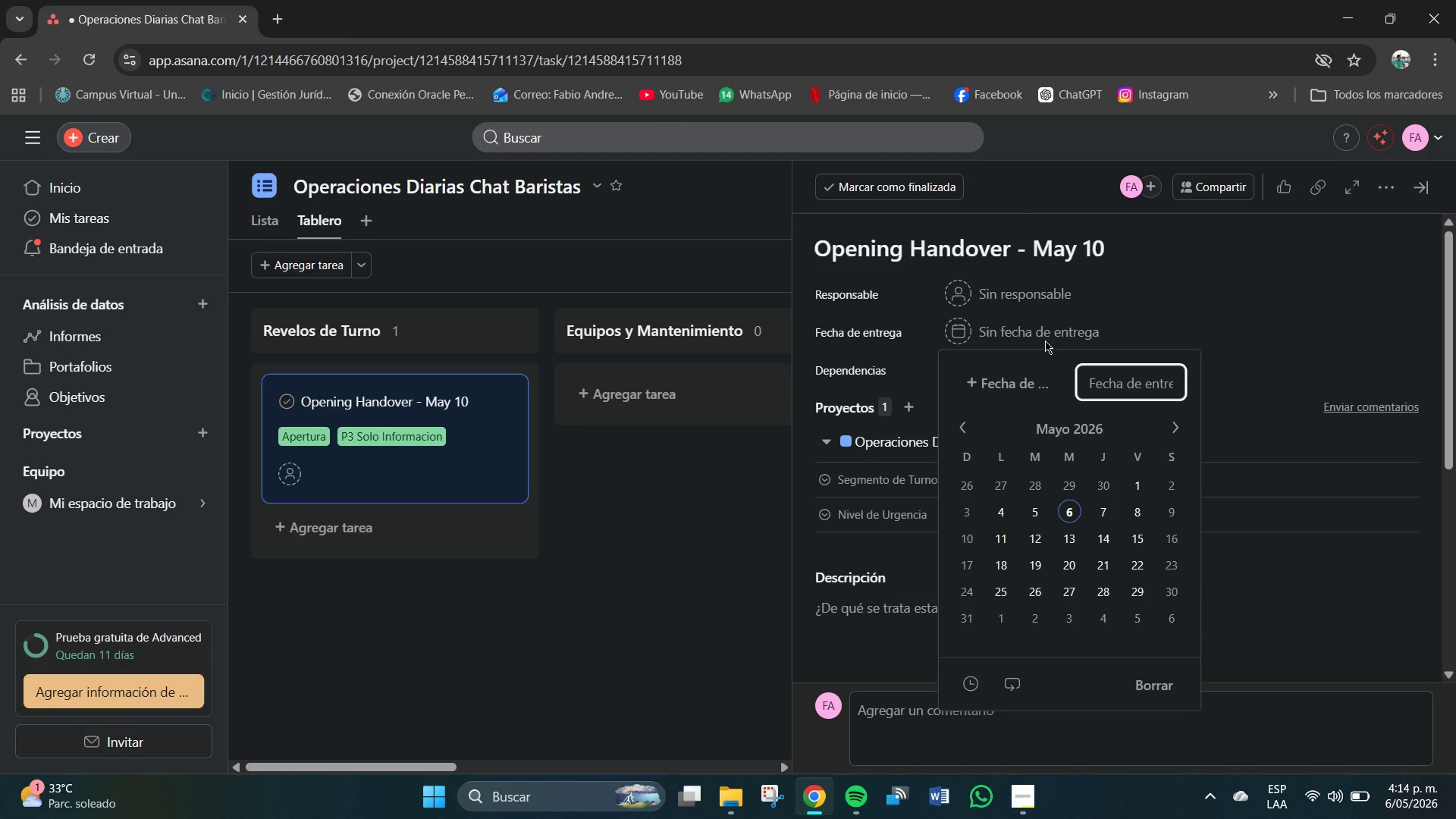 
left_click([1126, 372])
 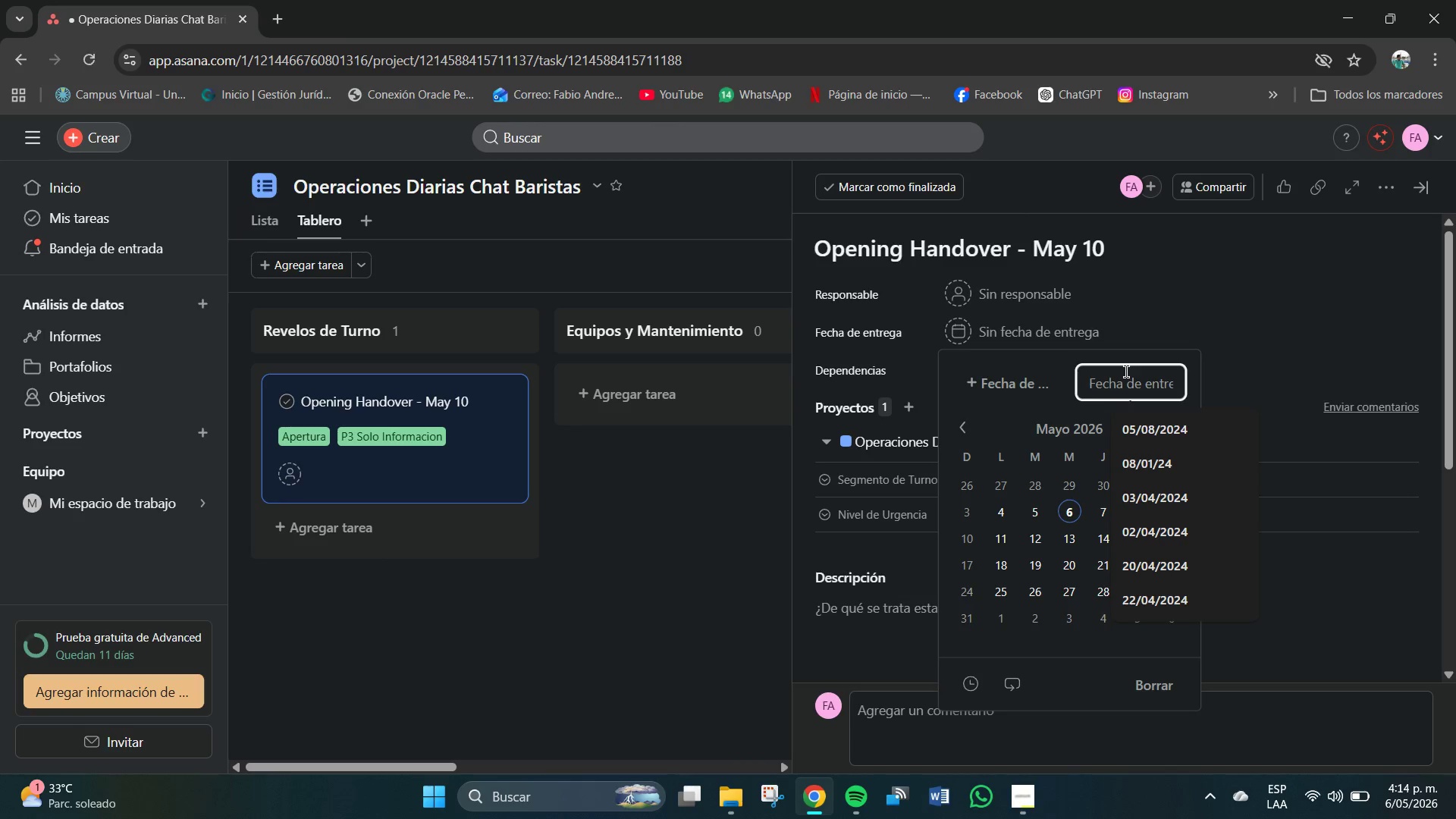 
key(End)
 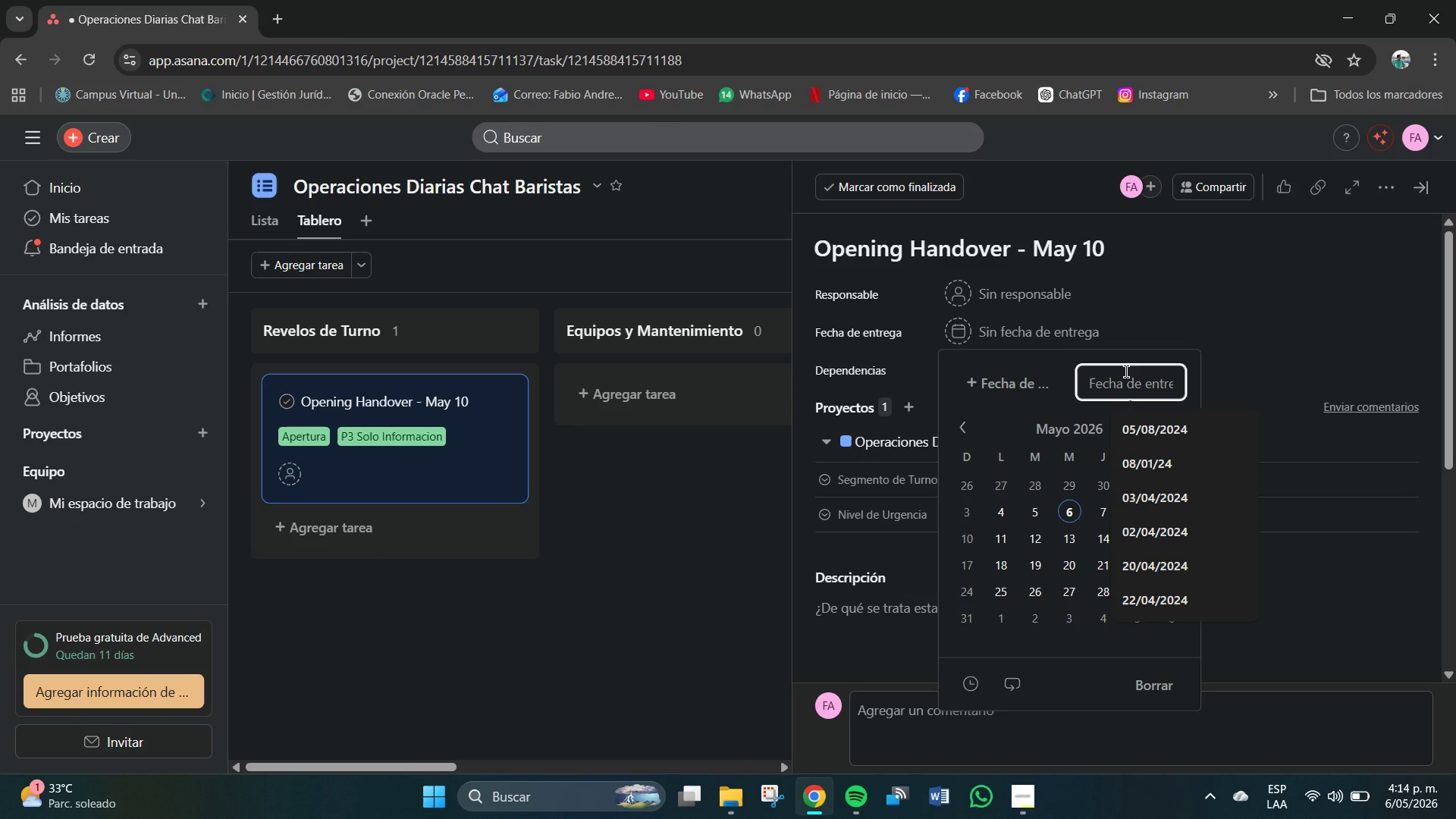 
key(Insert)
 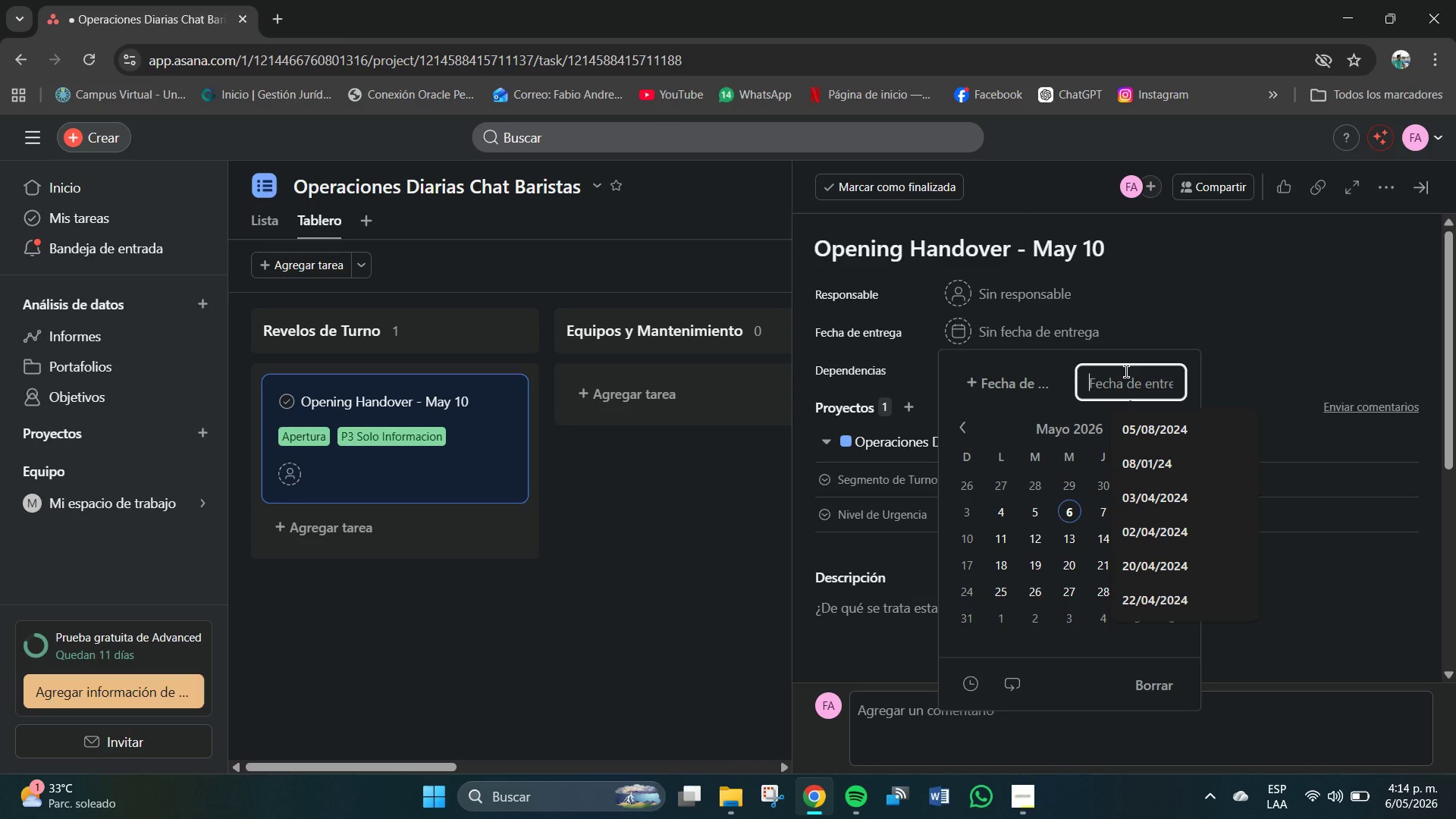 
key(Shift+7)
 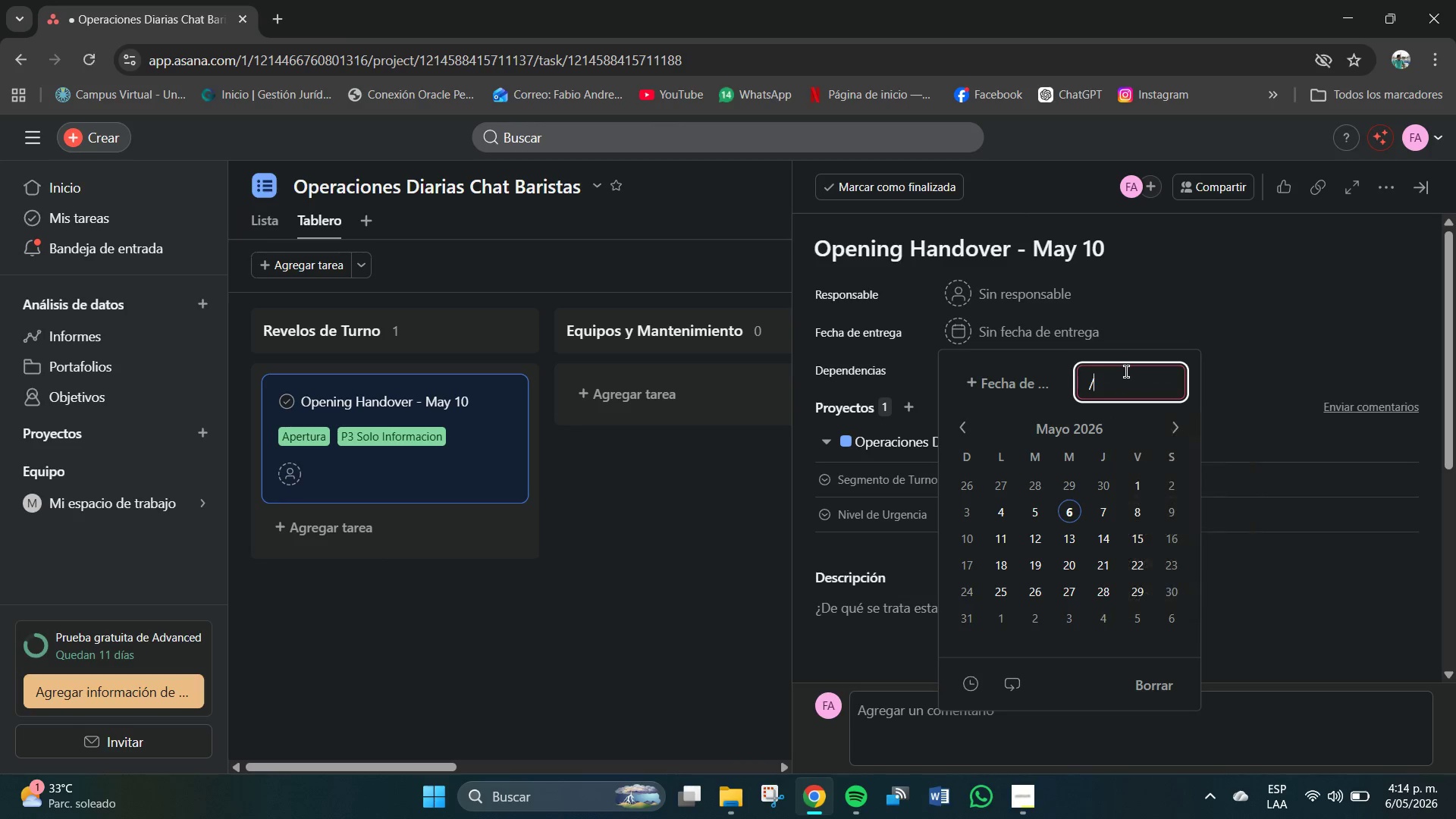 
key(Insert)
 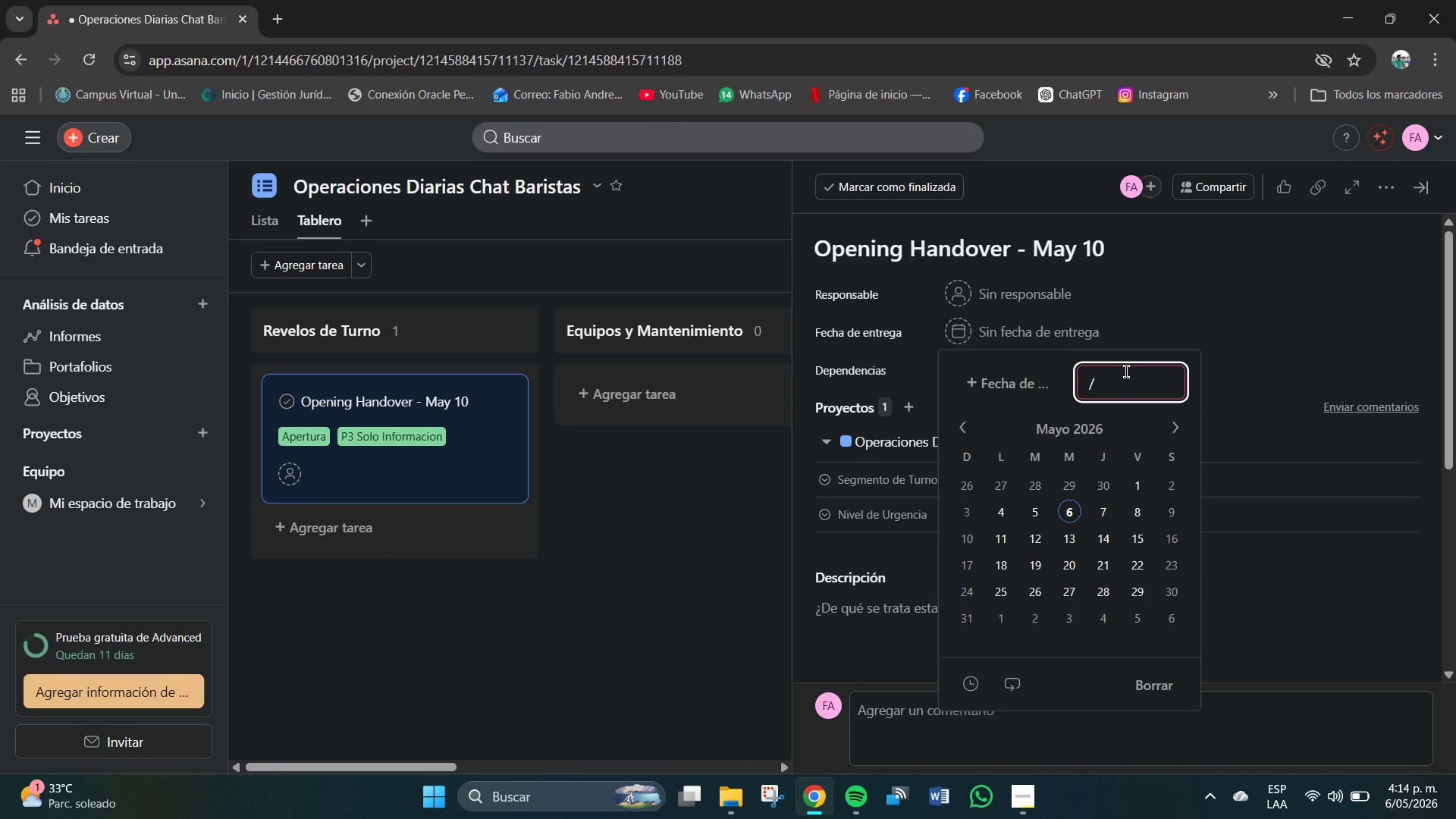 
key(BrightnessDown)
 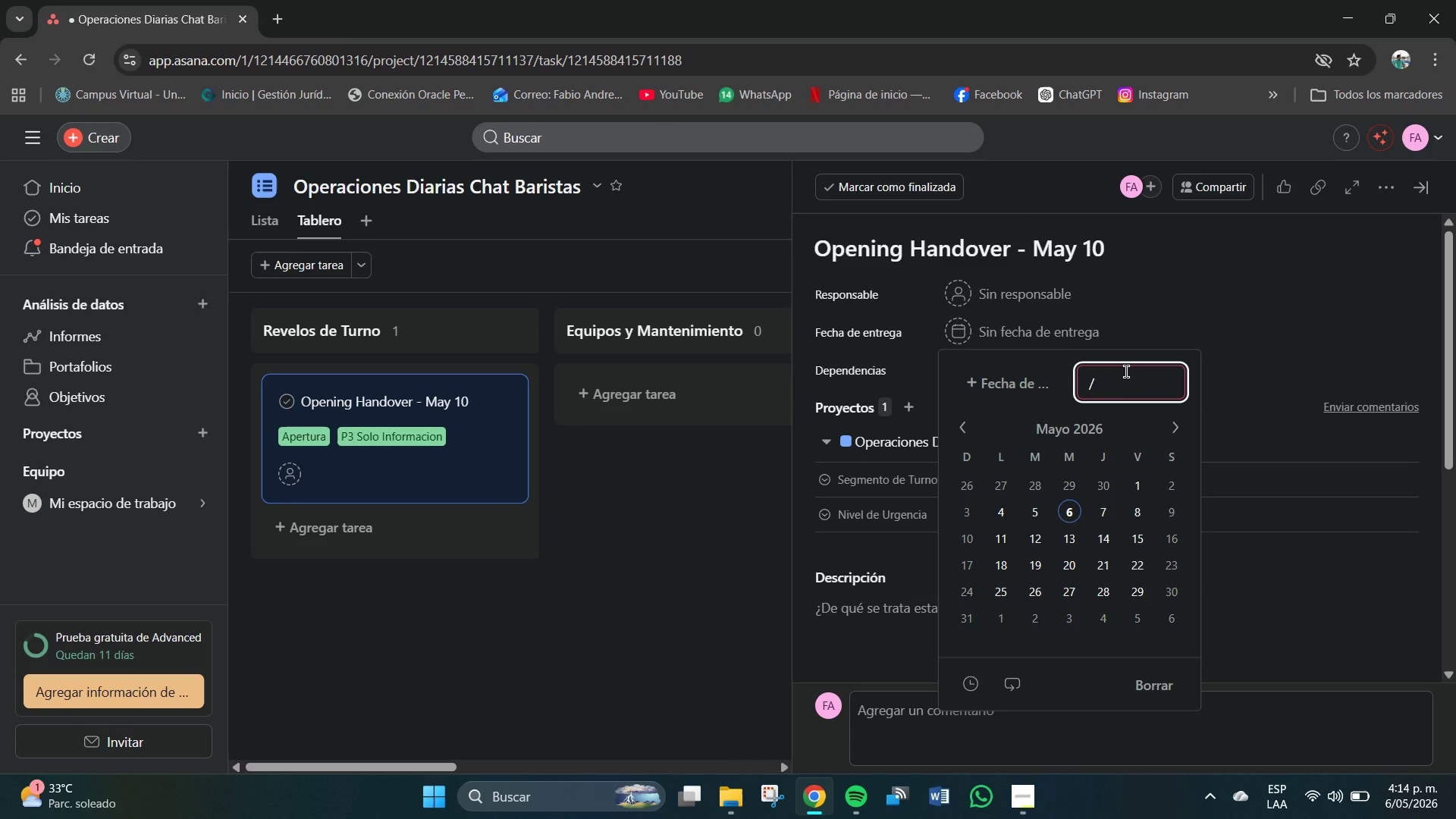 
key(Shift+7)
 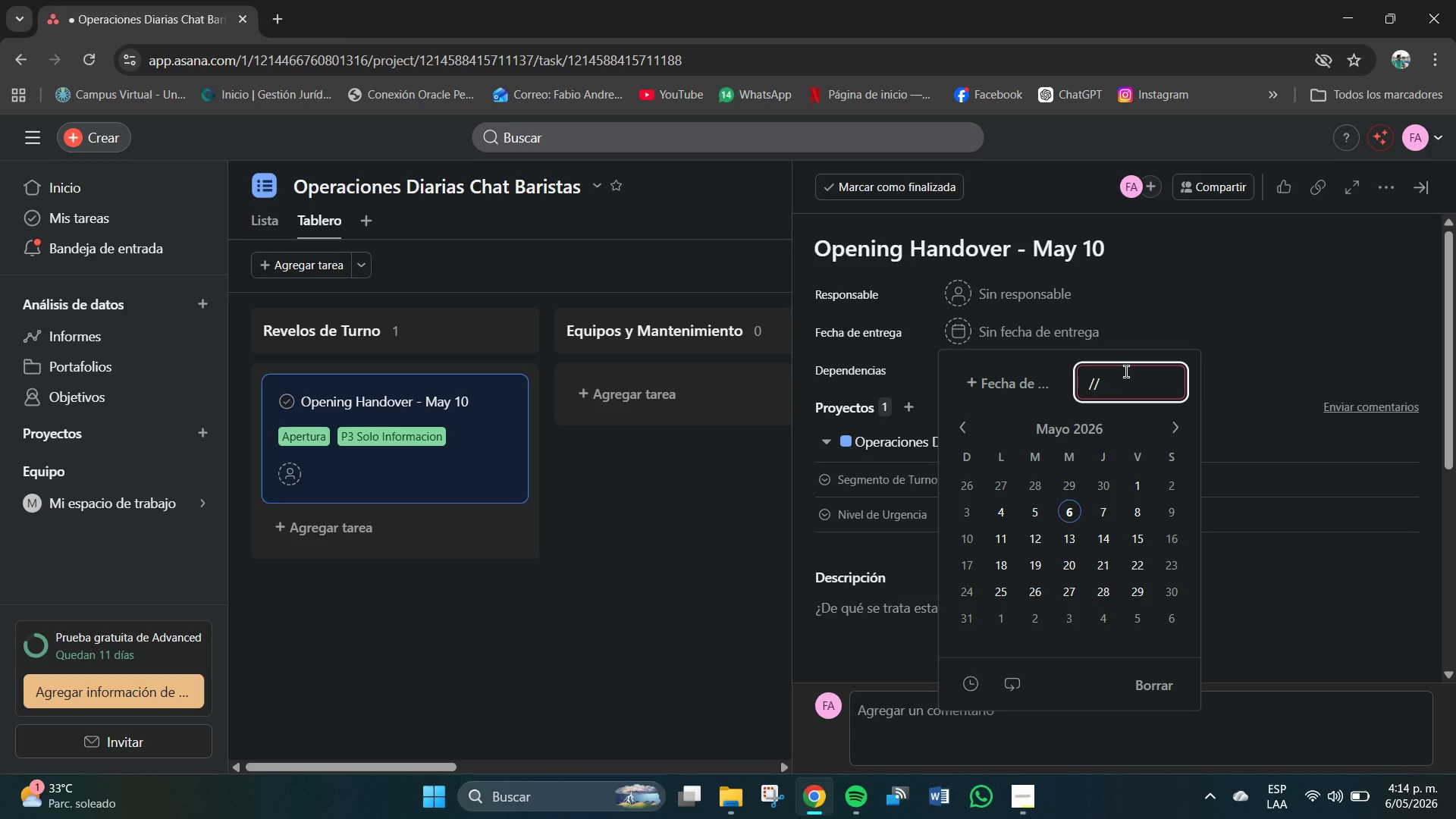 
hold_key(key=Backspace, duration=0.75)
 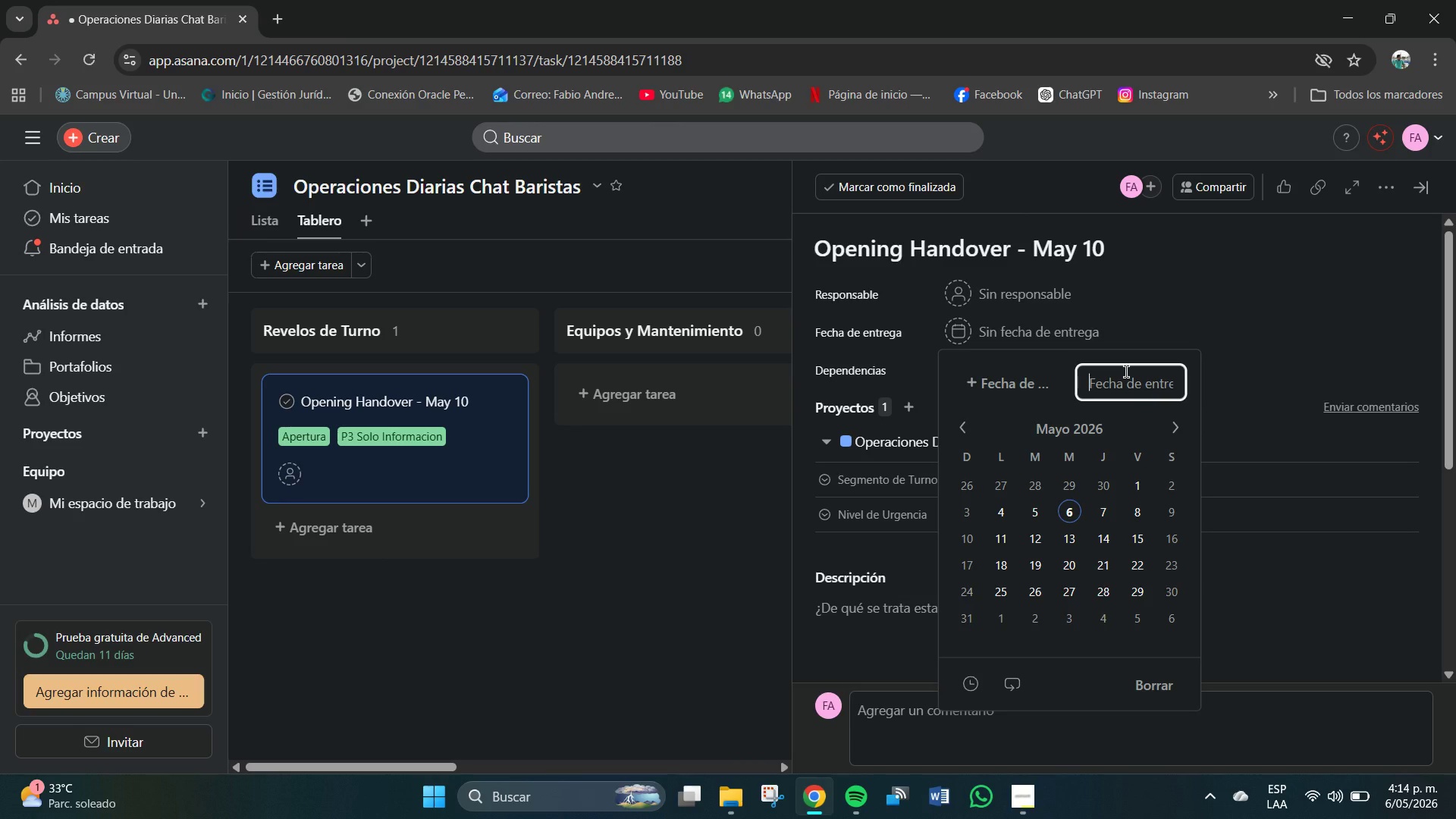 
key(NumLock)
 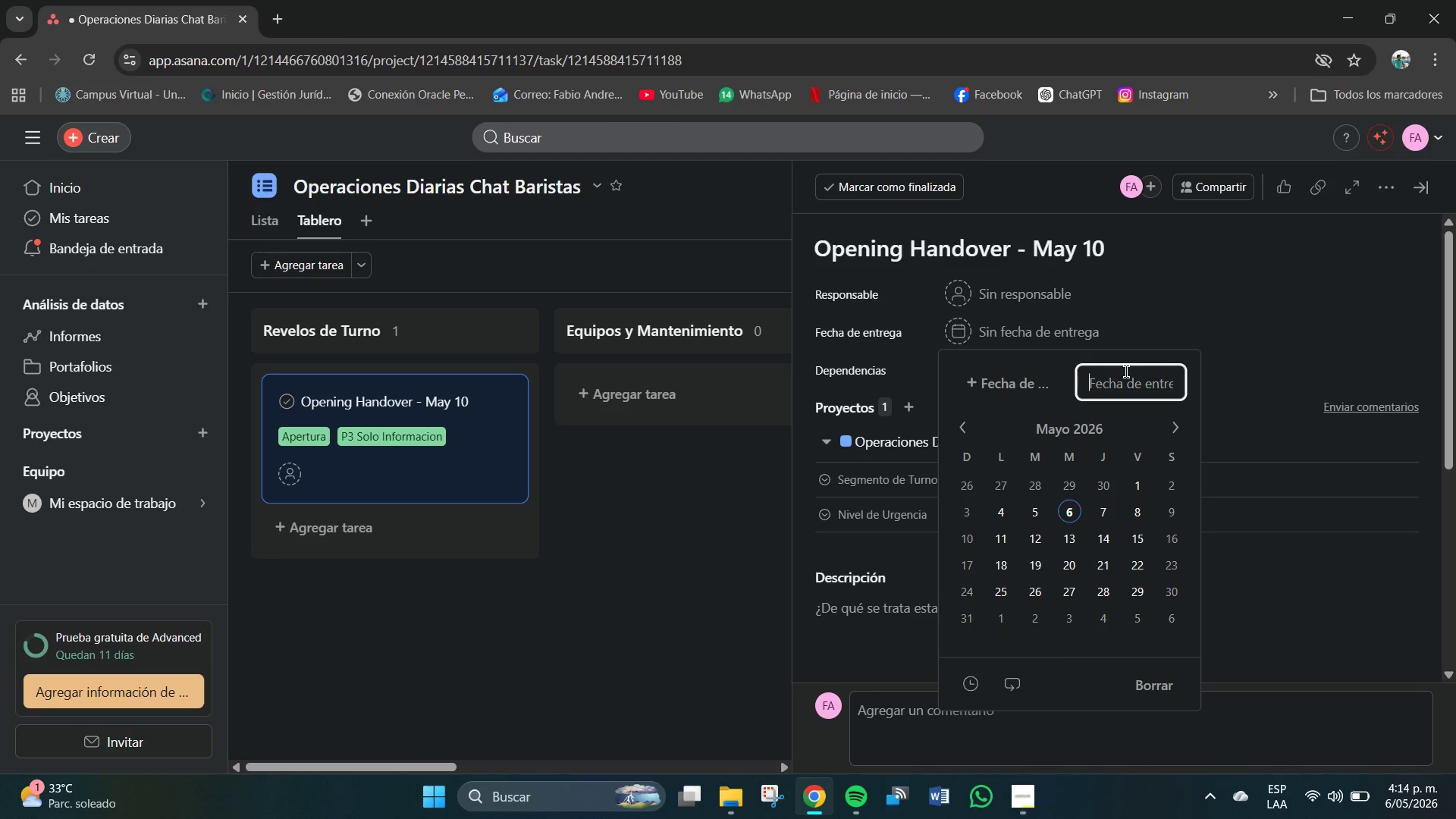 
key(Numpad1)
 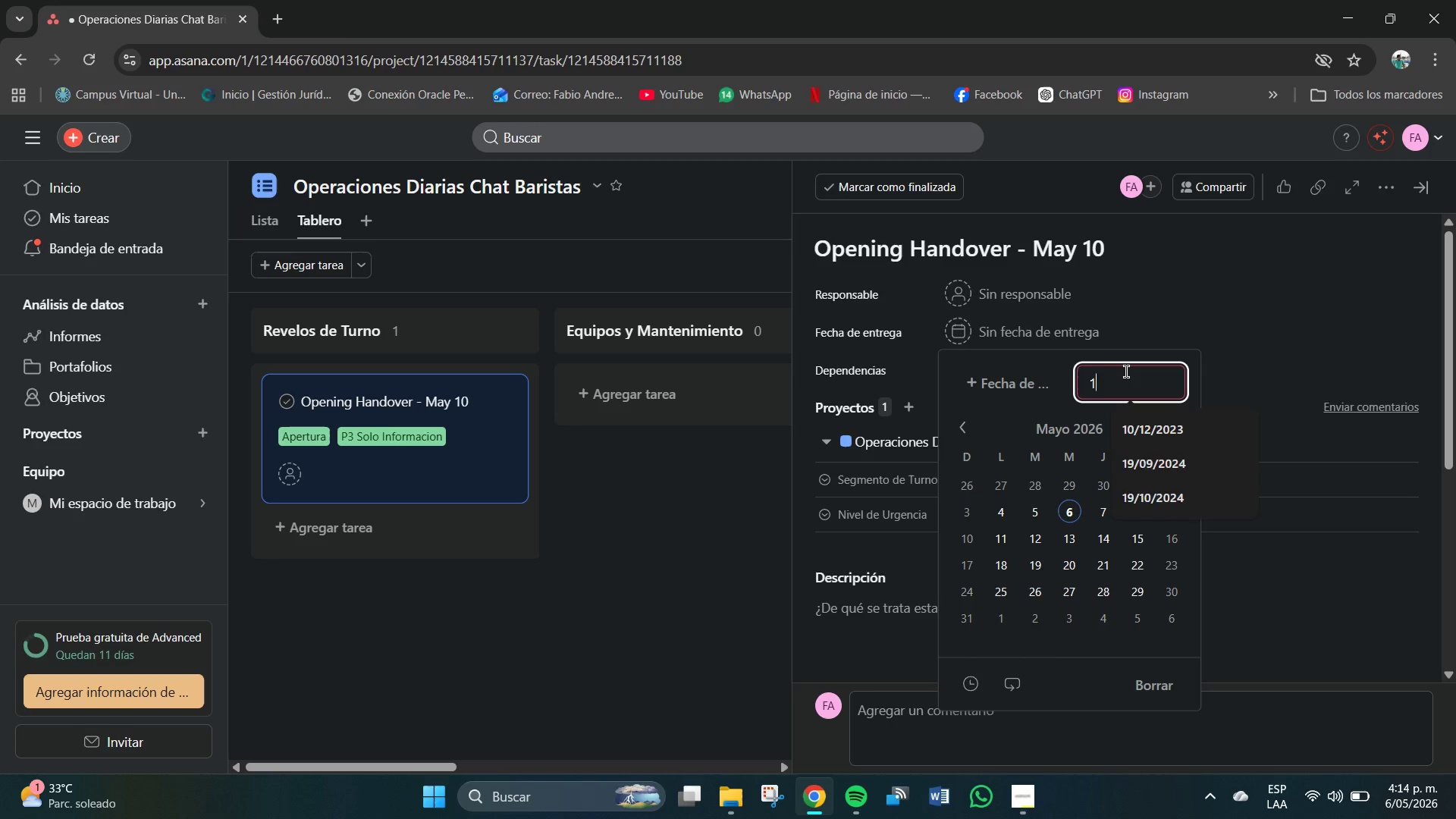 
key(Numpad0)
 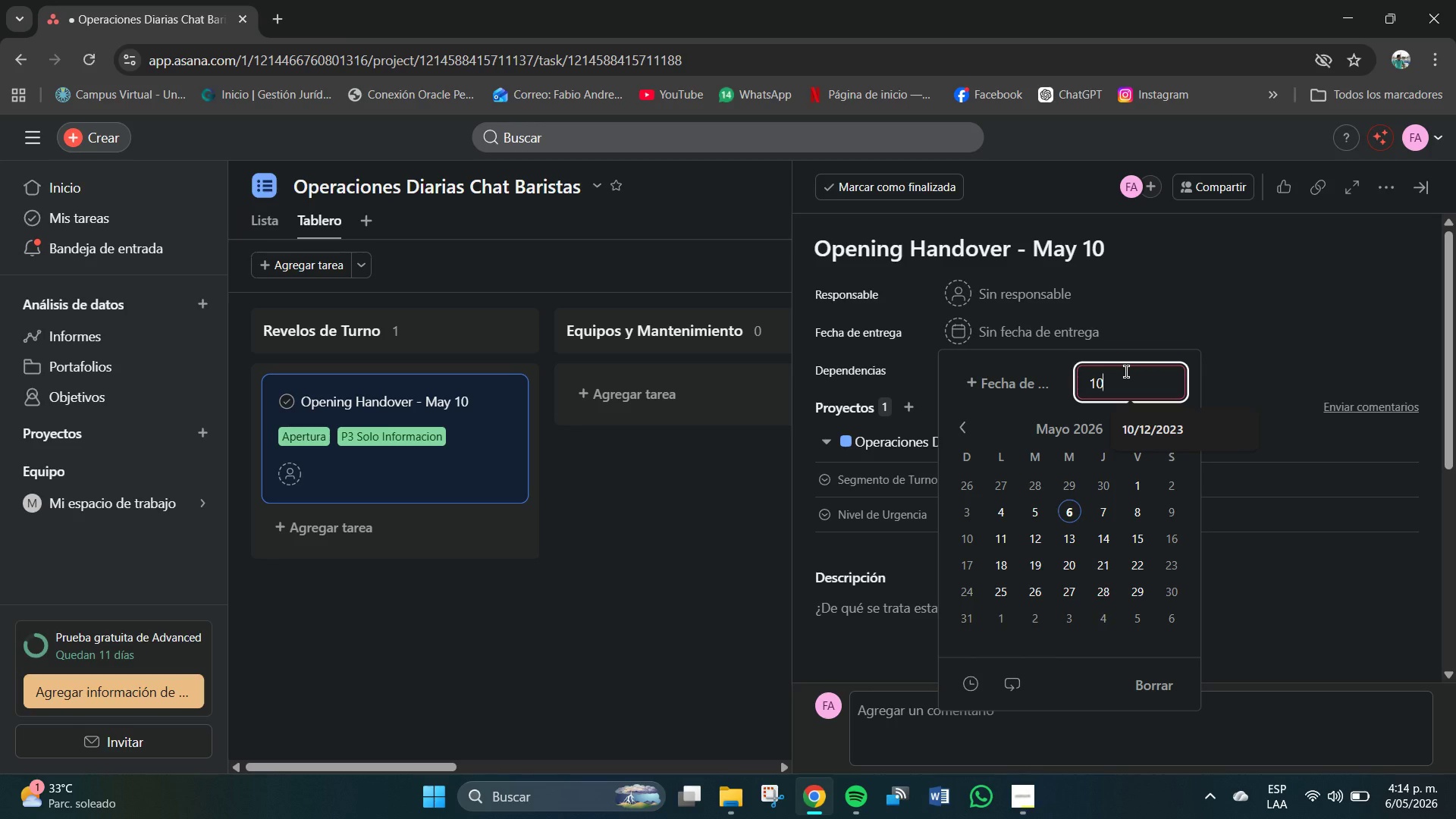 
key(Shift+7)
 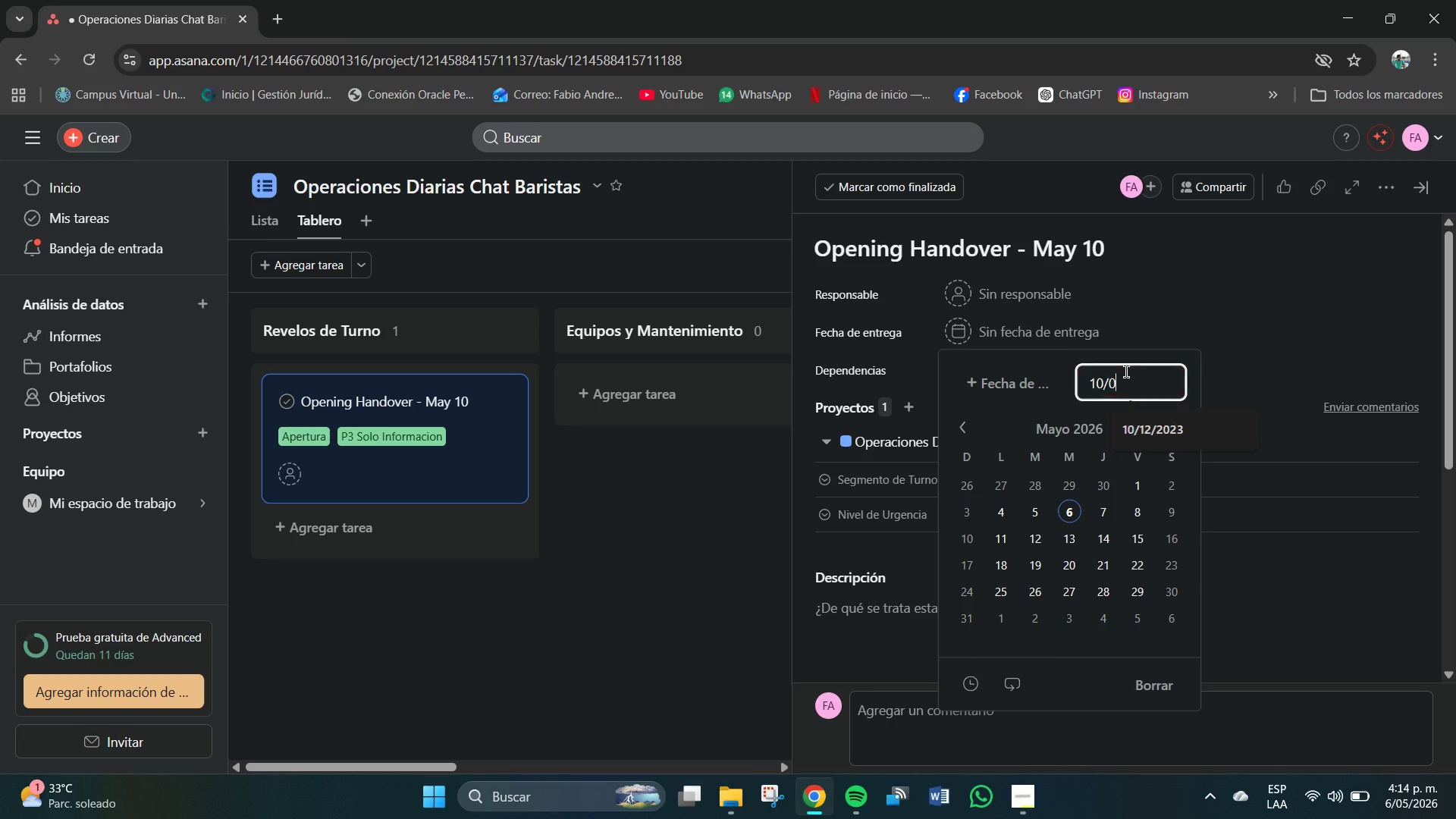 
key(Numpad0)
 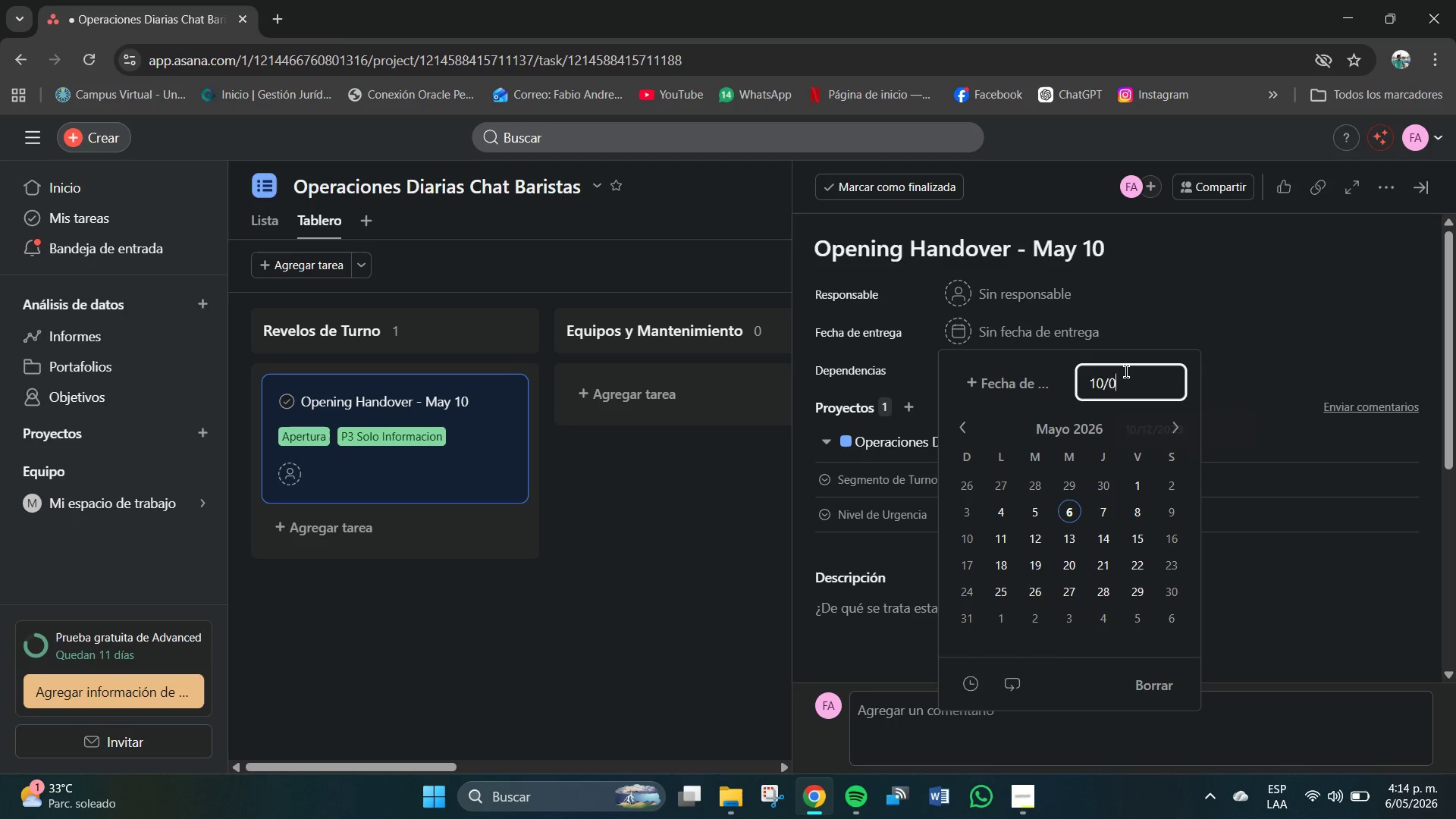 
key(Numpad5)
 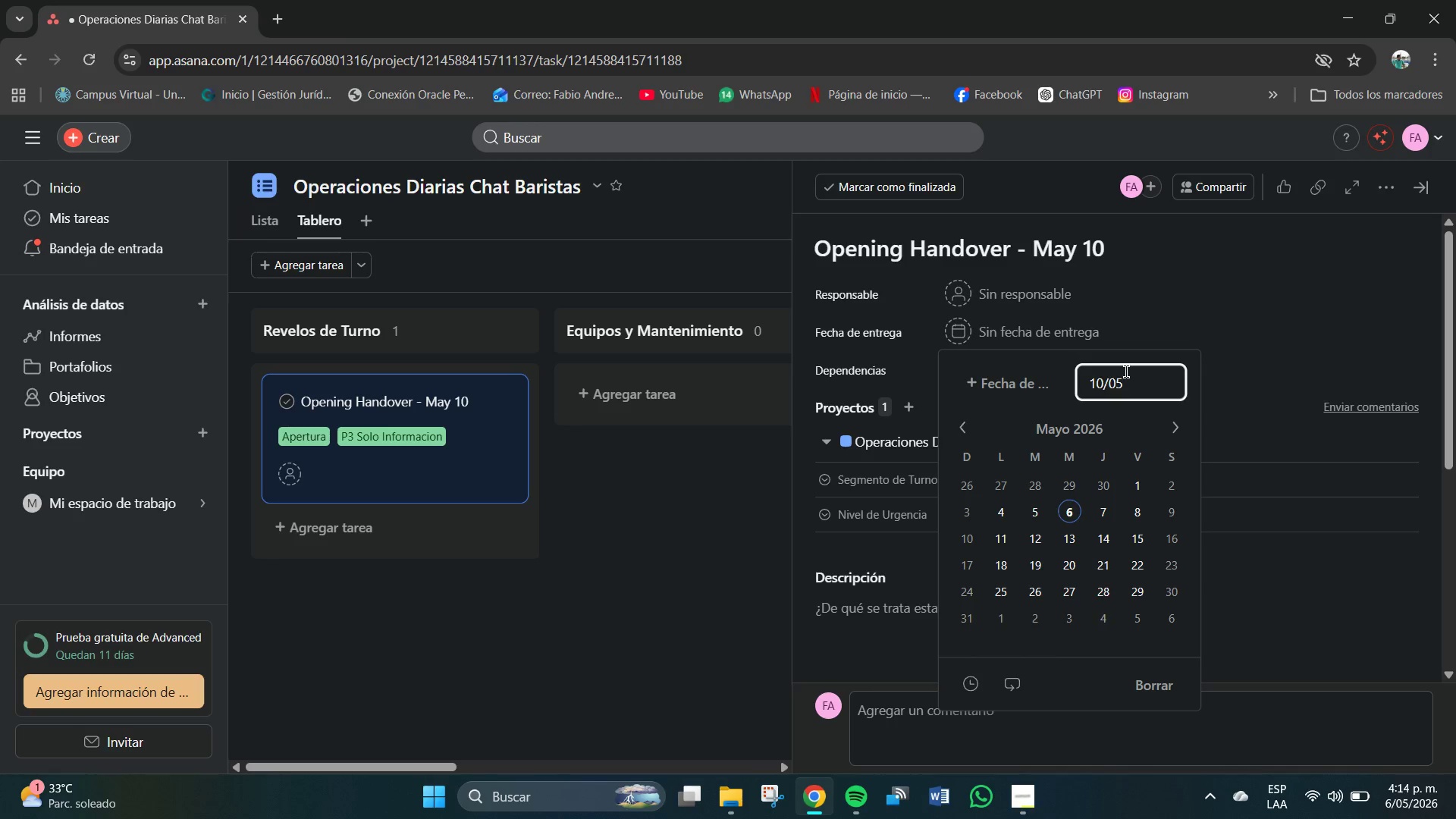 
key(Shift+7)
 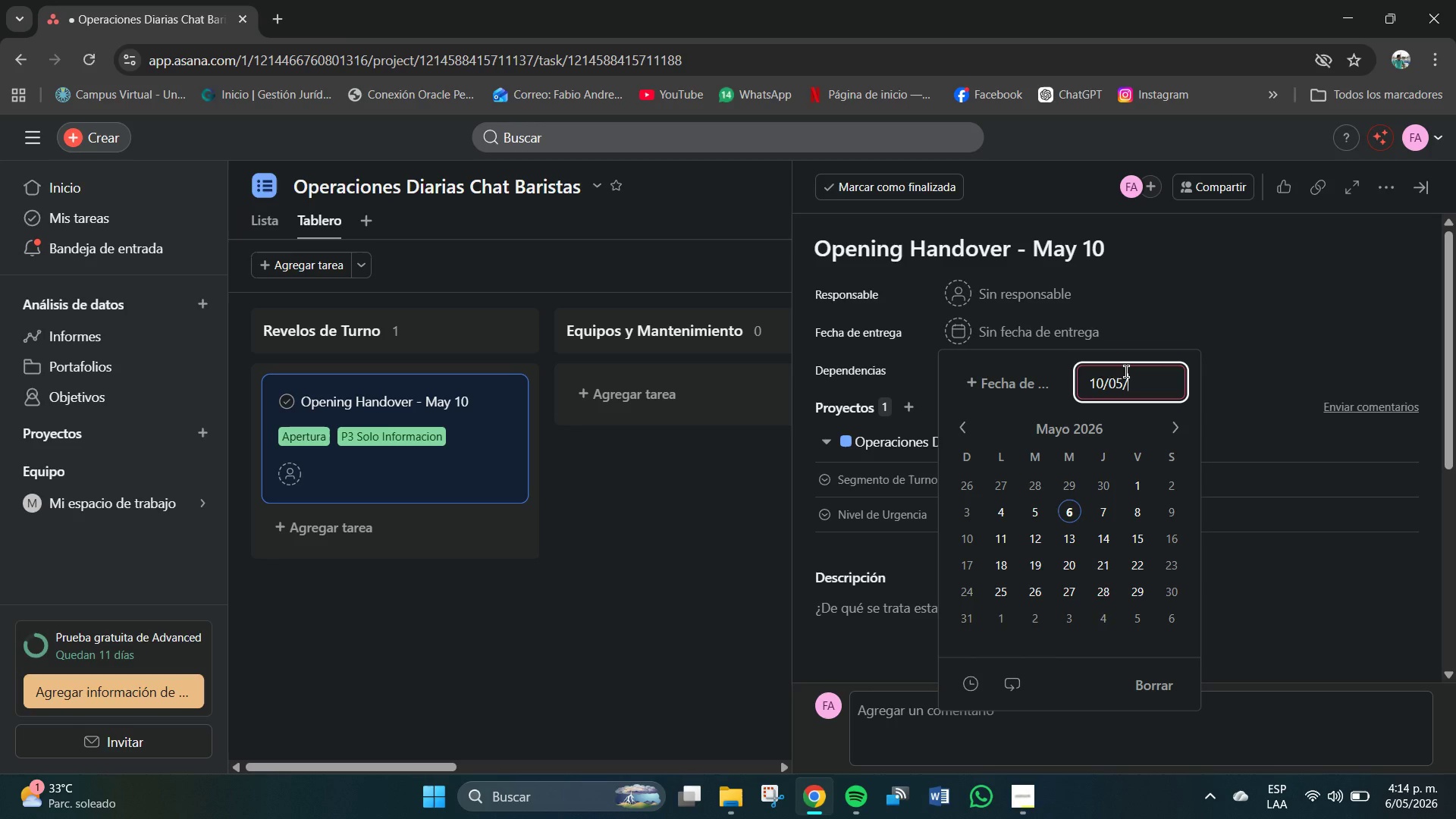 
key(Numpad2)
 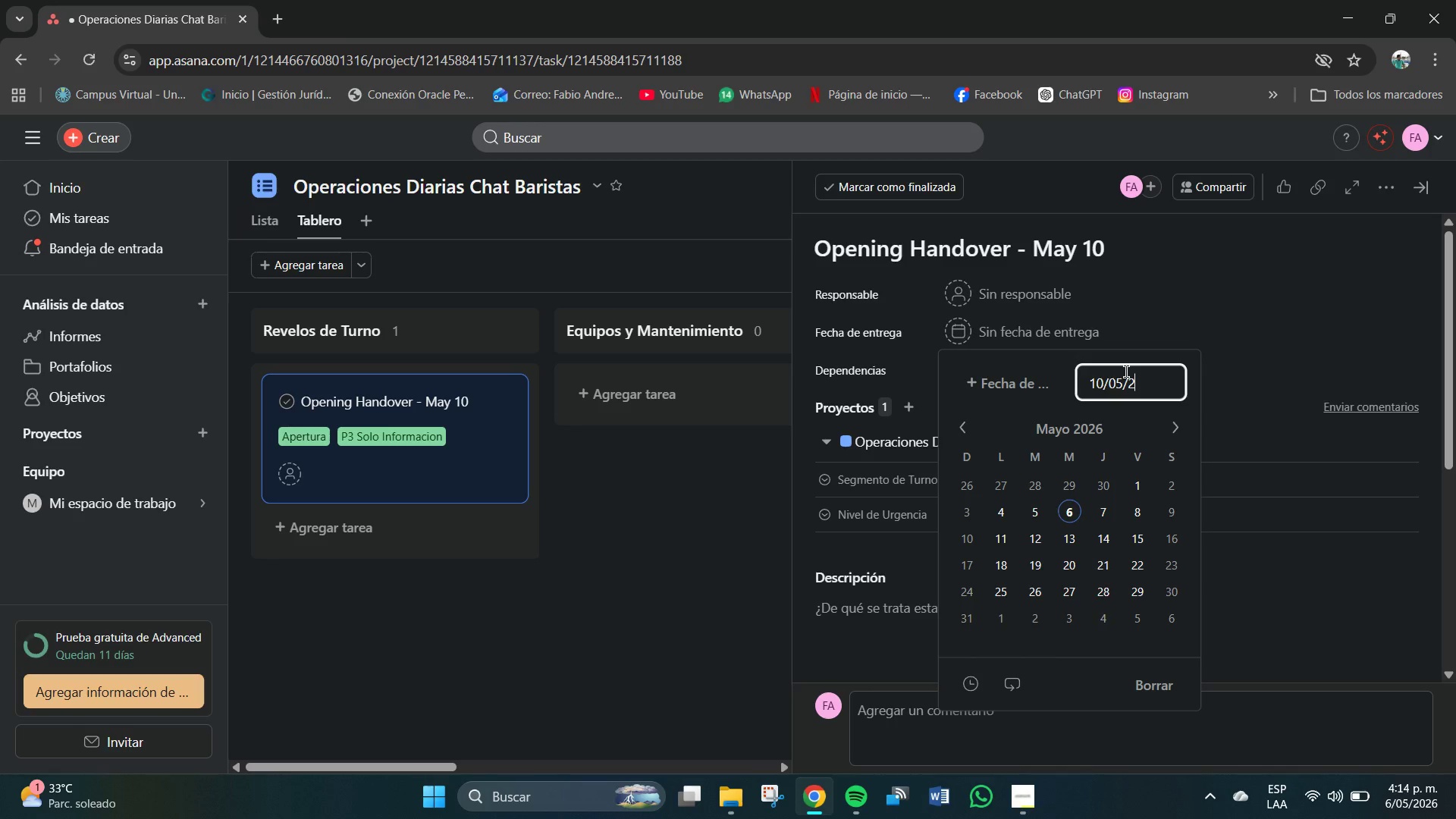 
key(Numpad0)
 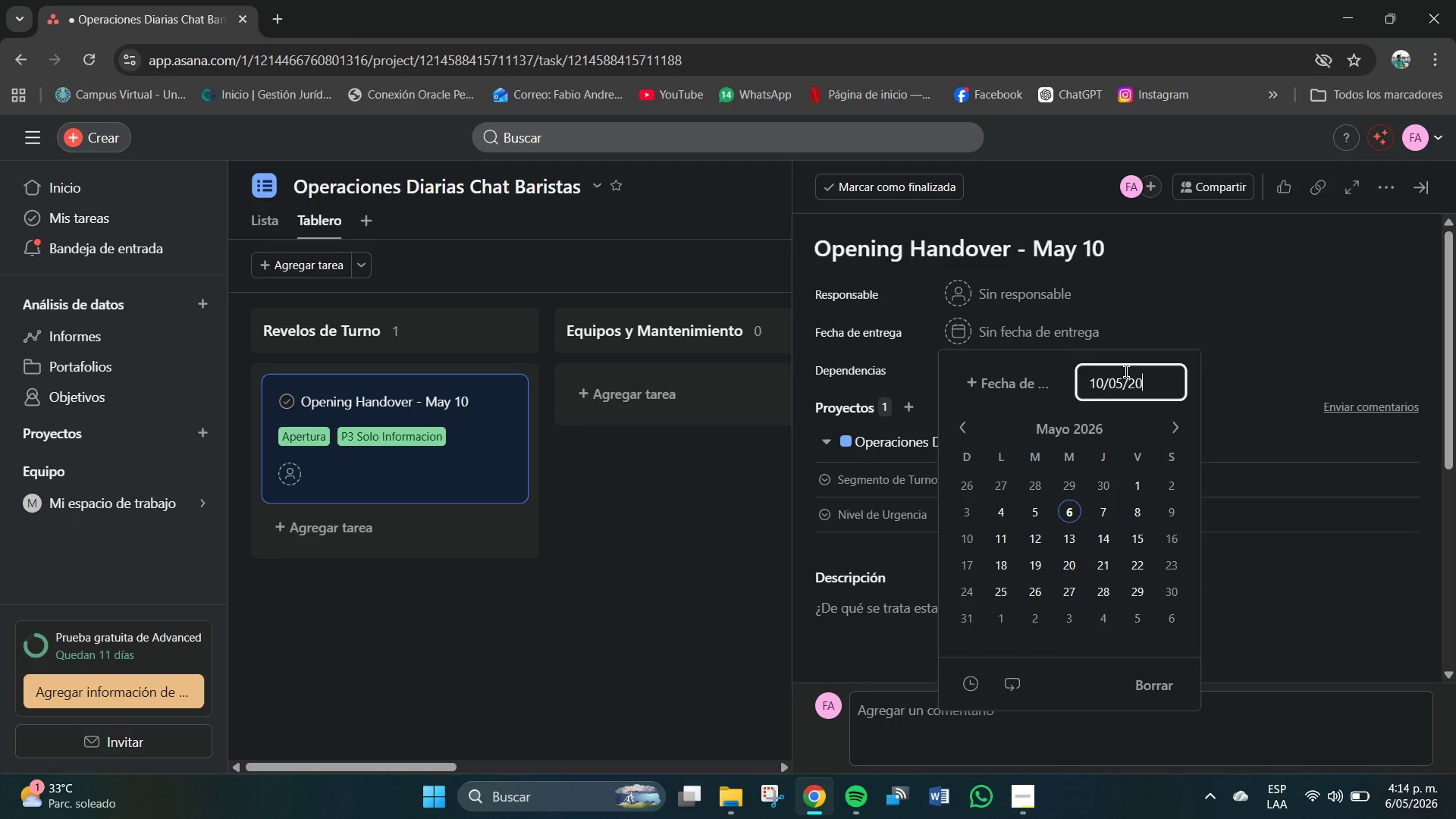 
key(Numpad2)
 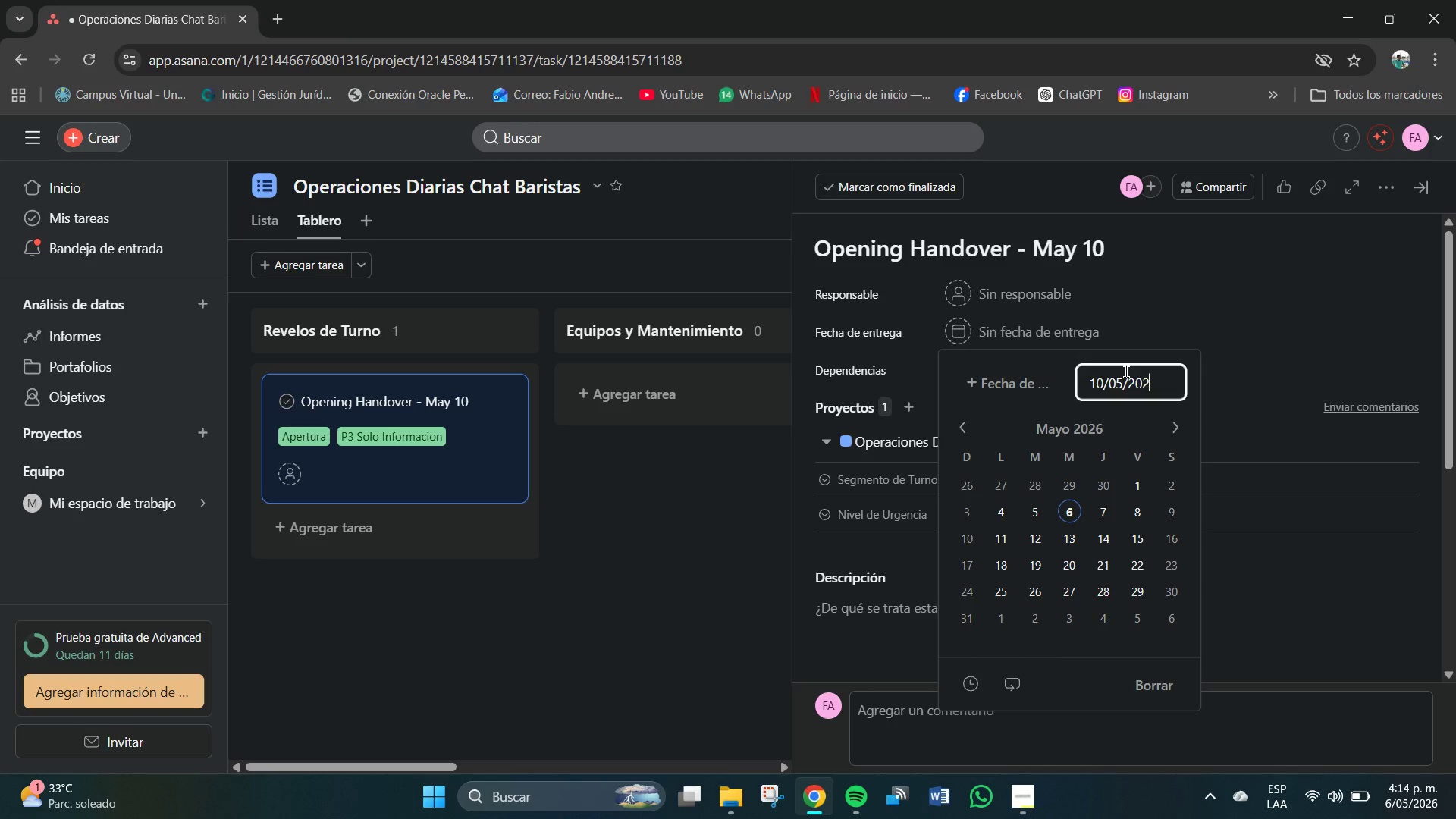 
key(Numpad4)
 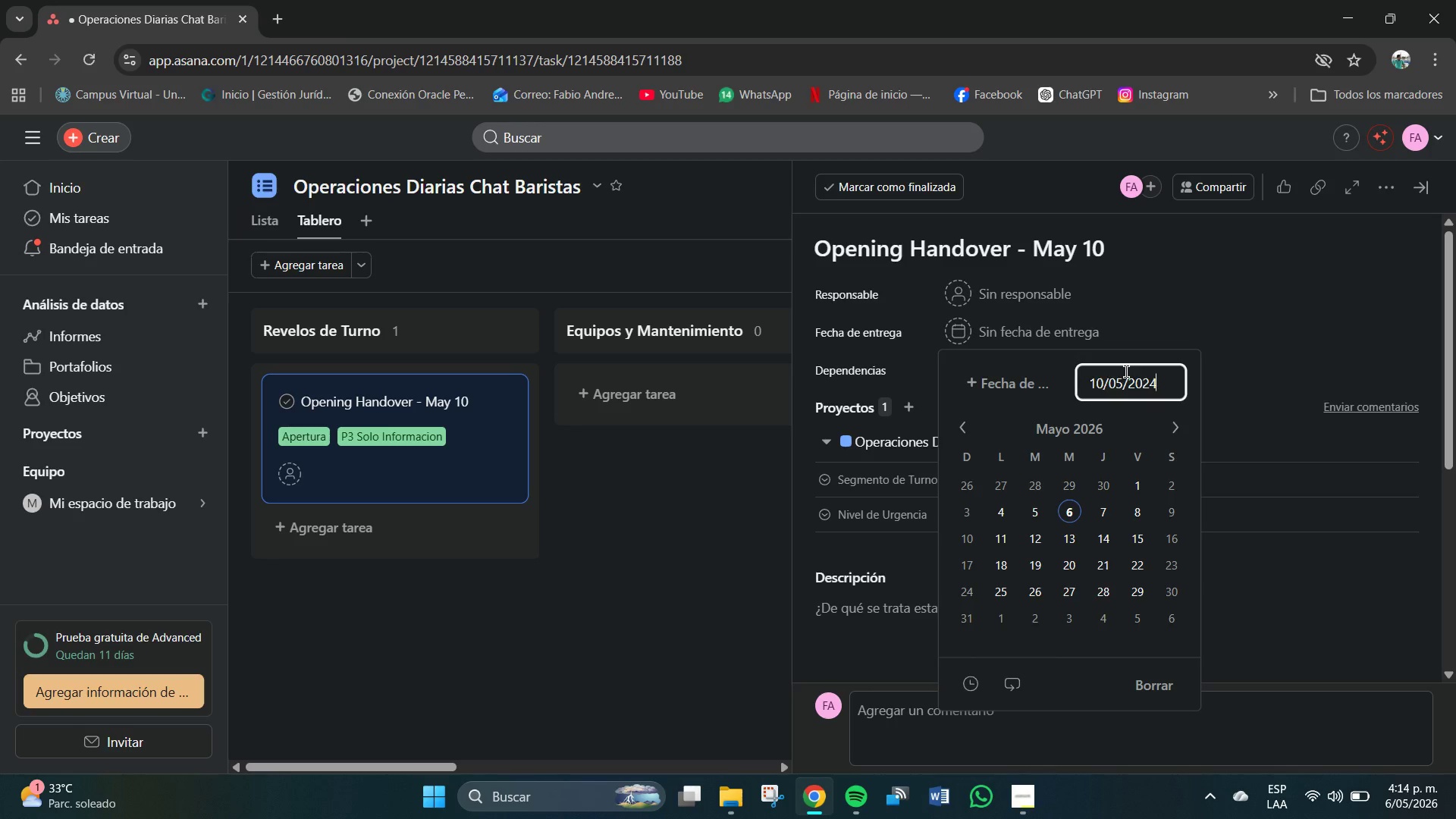 
key(NumpadEnter)
 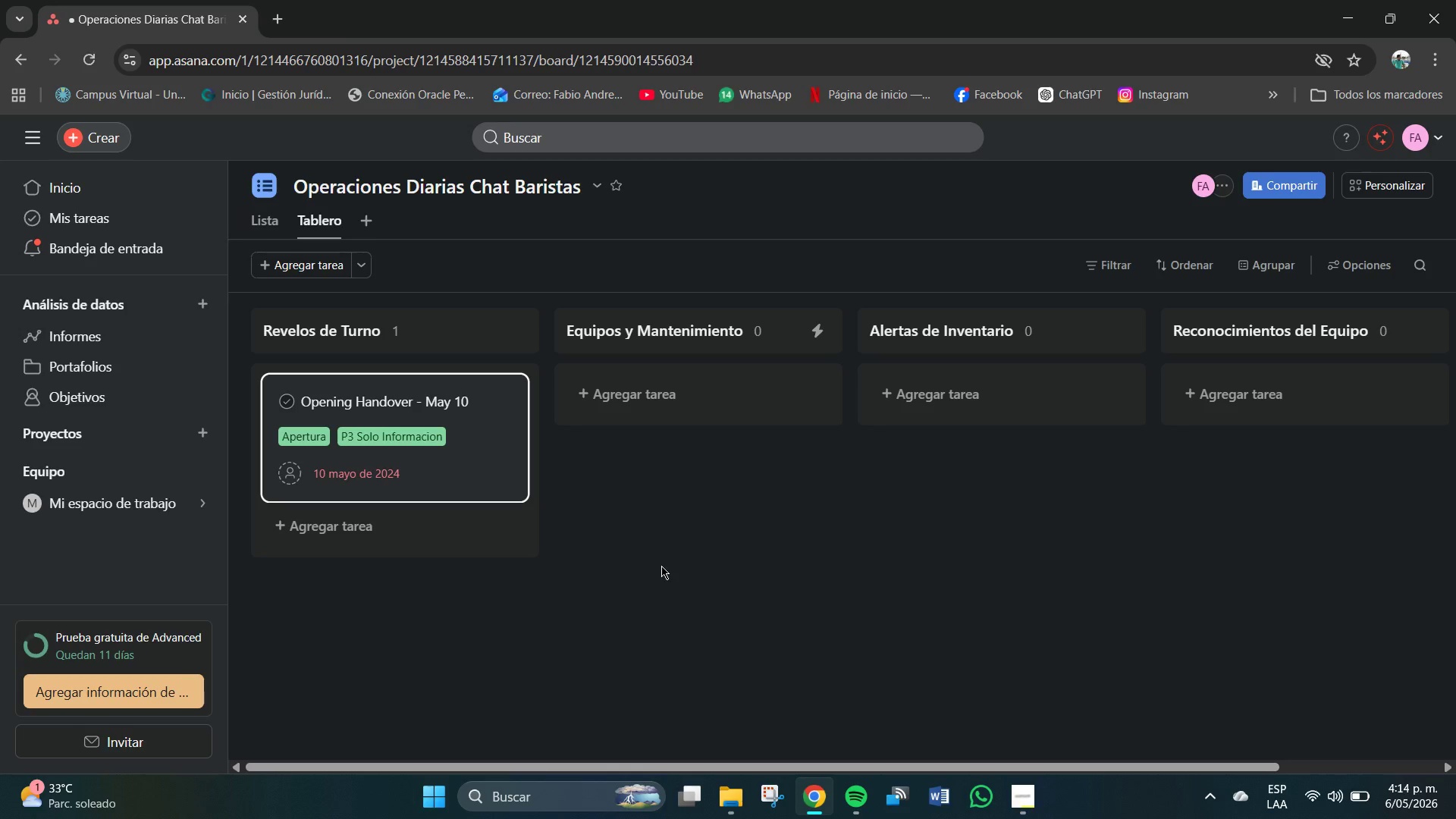 
wait(6.25)
 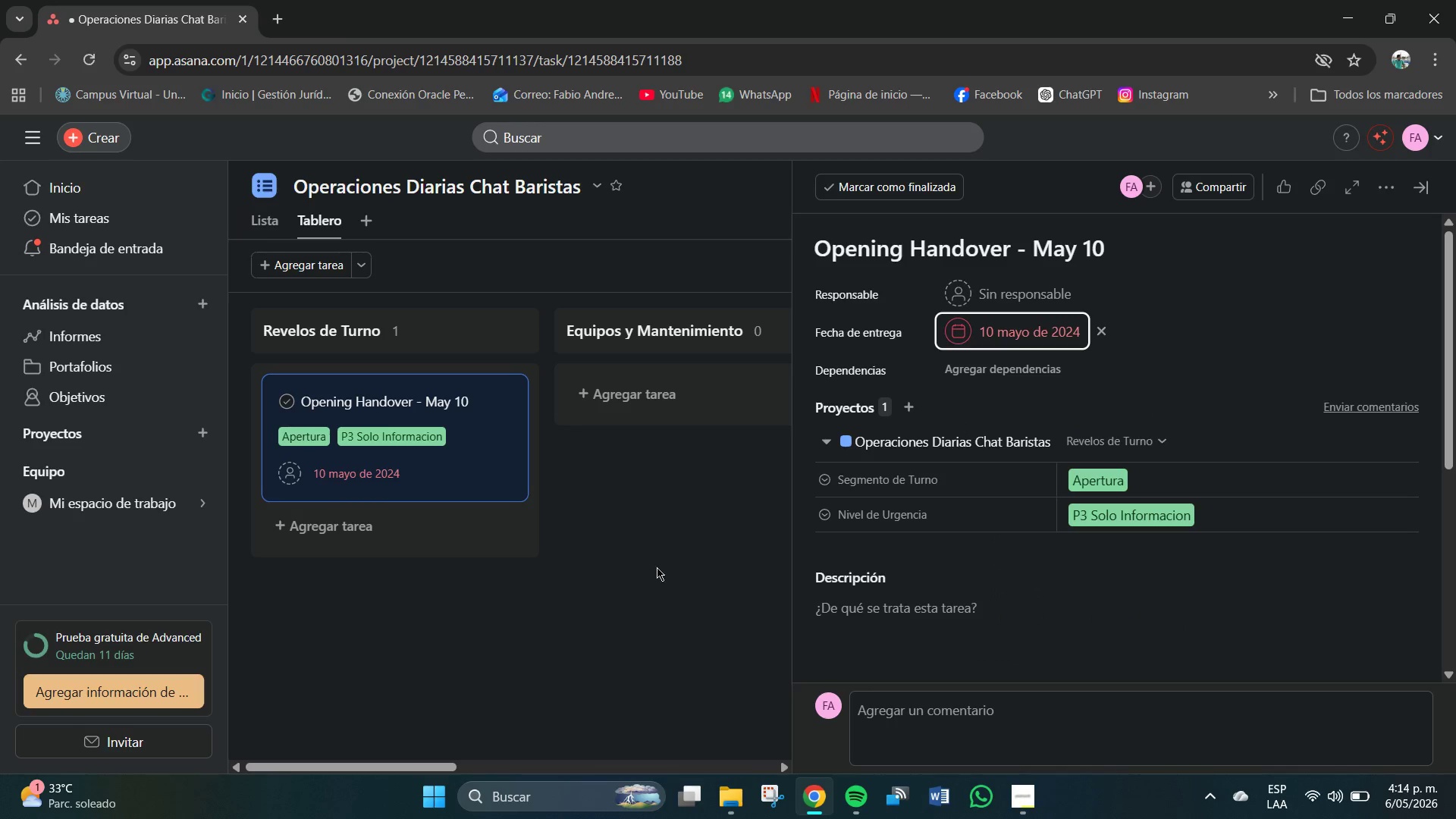 
left_click([460, 619])
 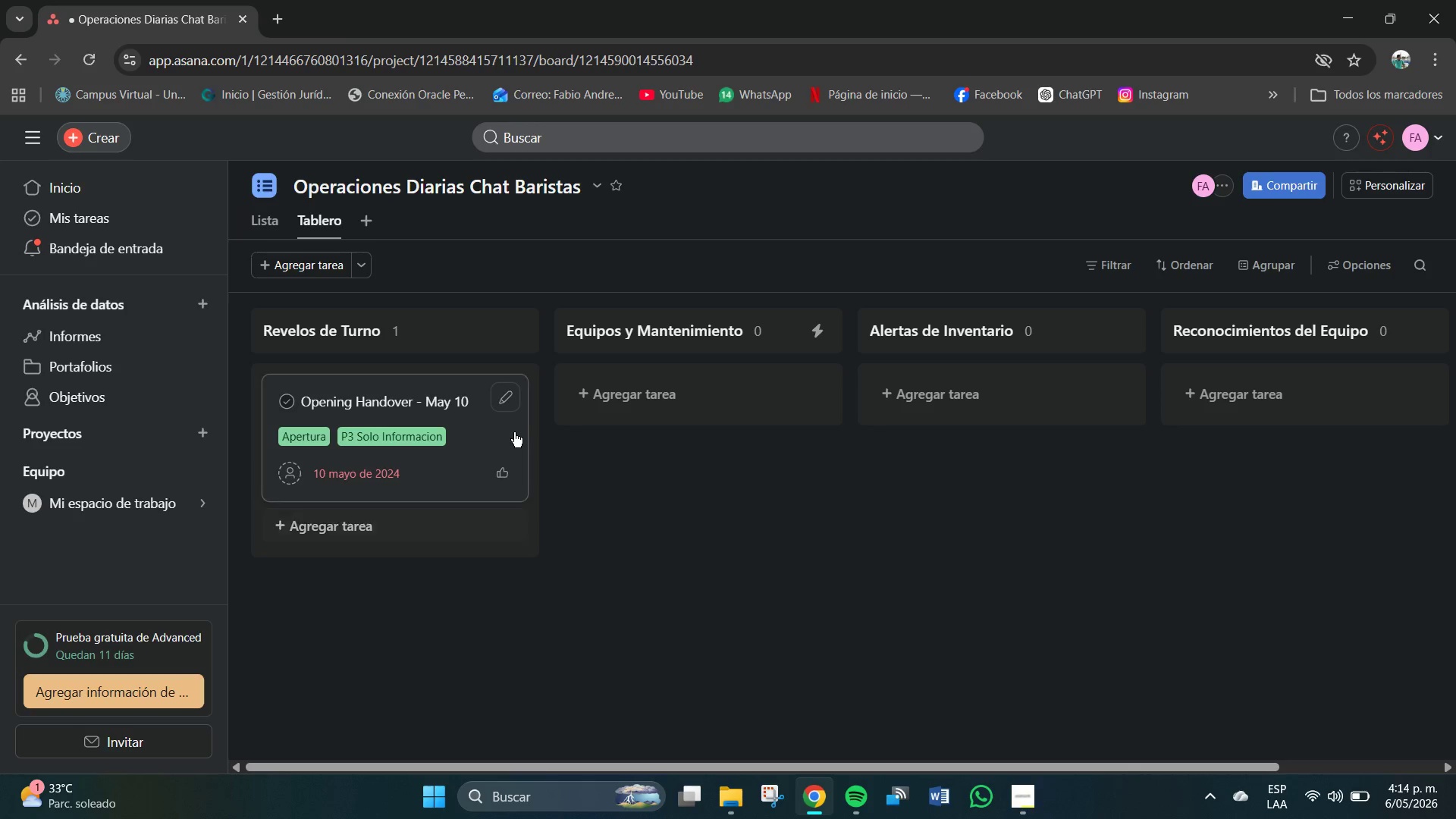 
left_click([359, 529])
 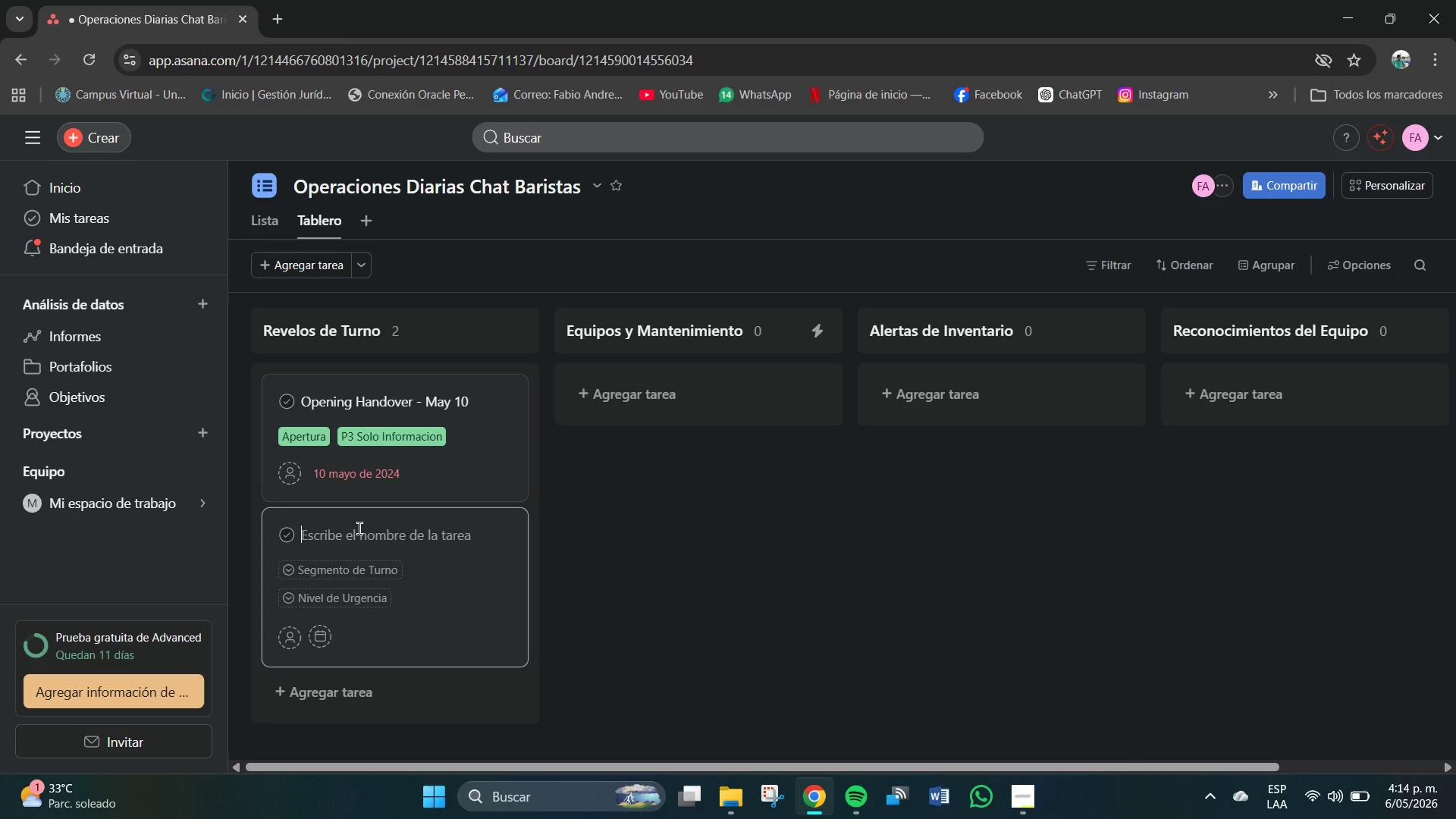 
left_click([366, 532])
 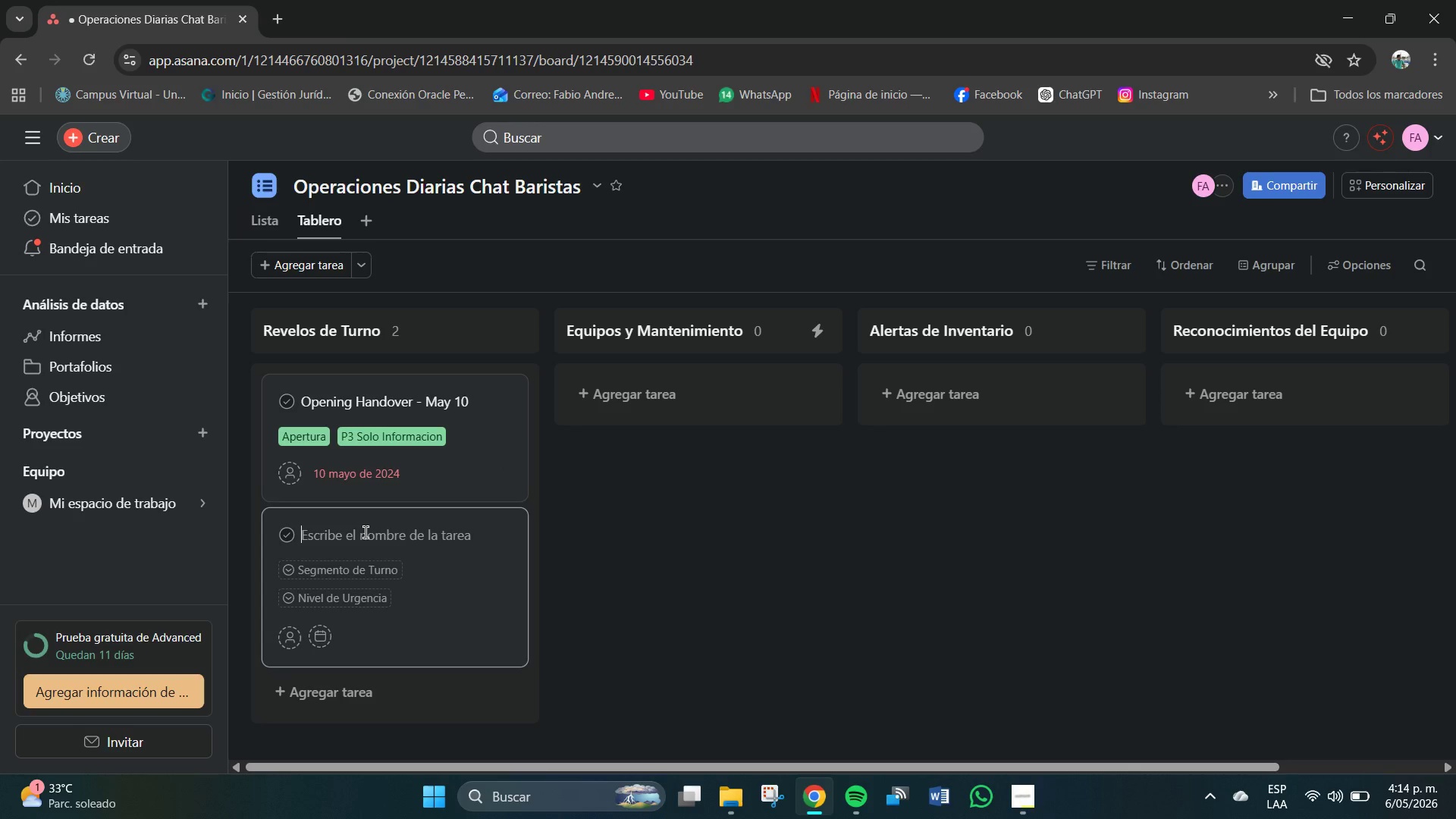 
type(Mid )
key(Backspace)
type(-Day Handover)
 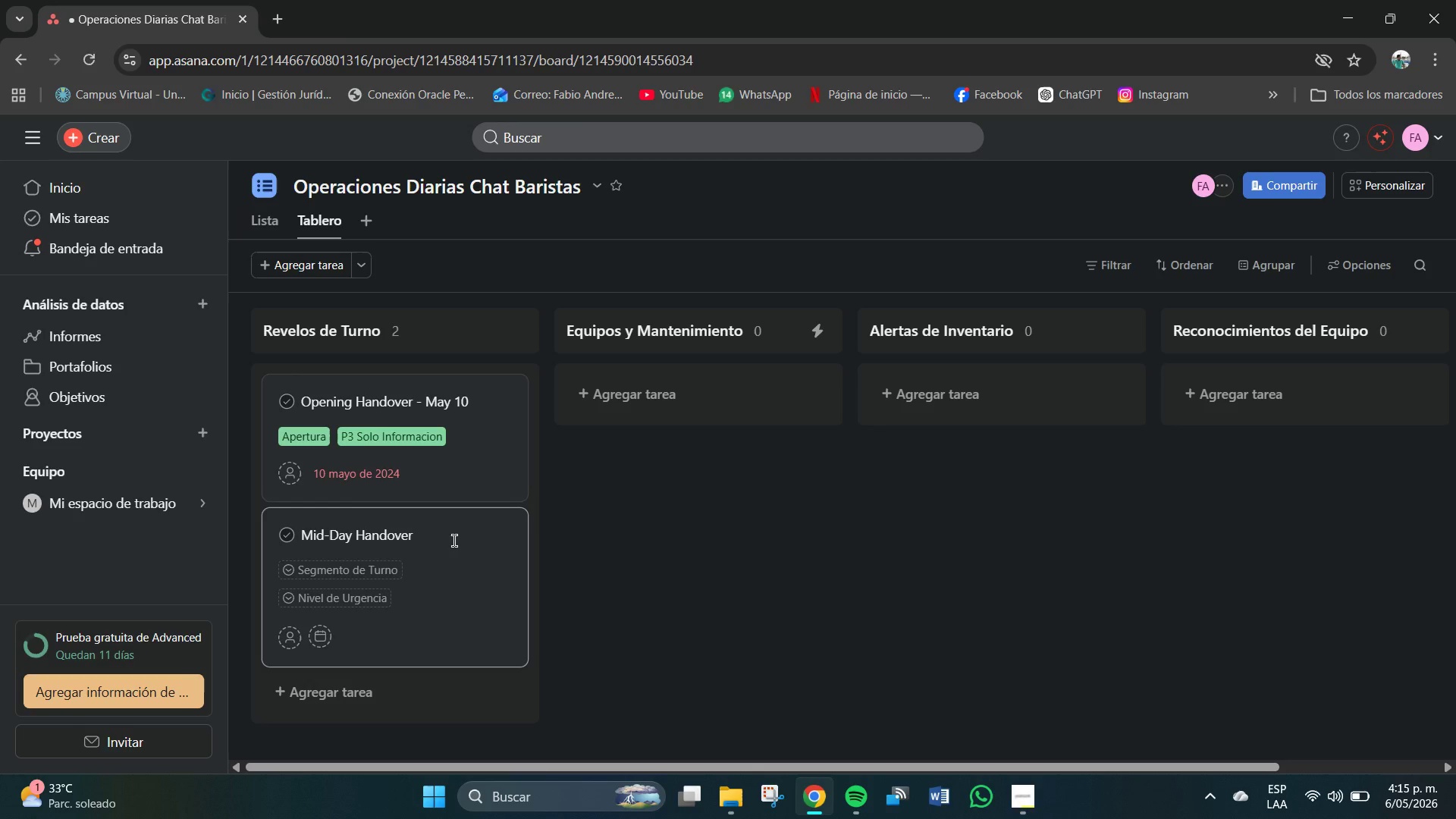 
type(- Stock Replenished)
 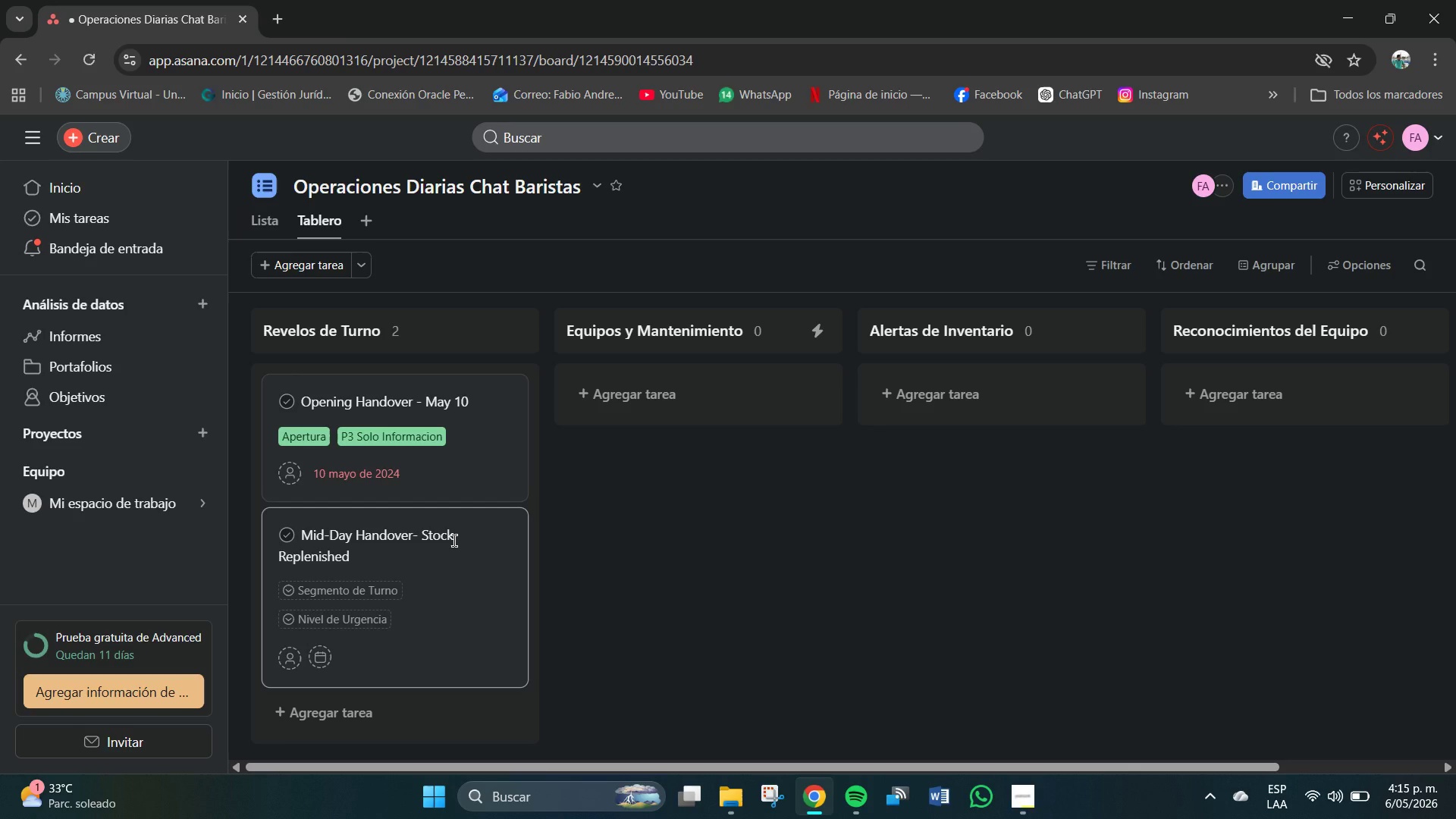 
wait(5.03)
 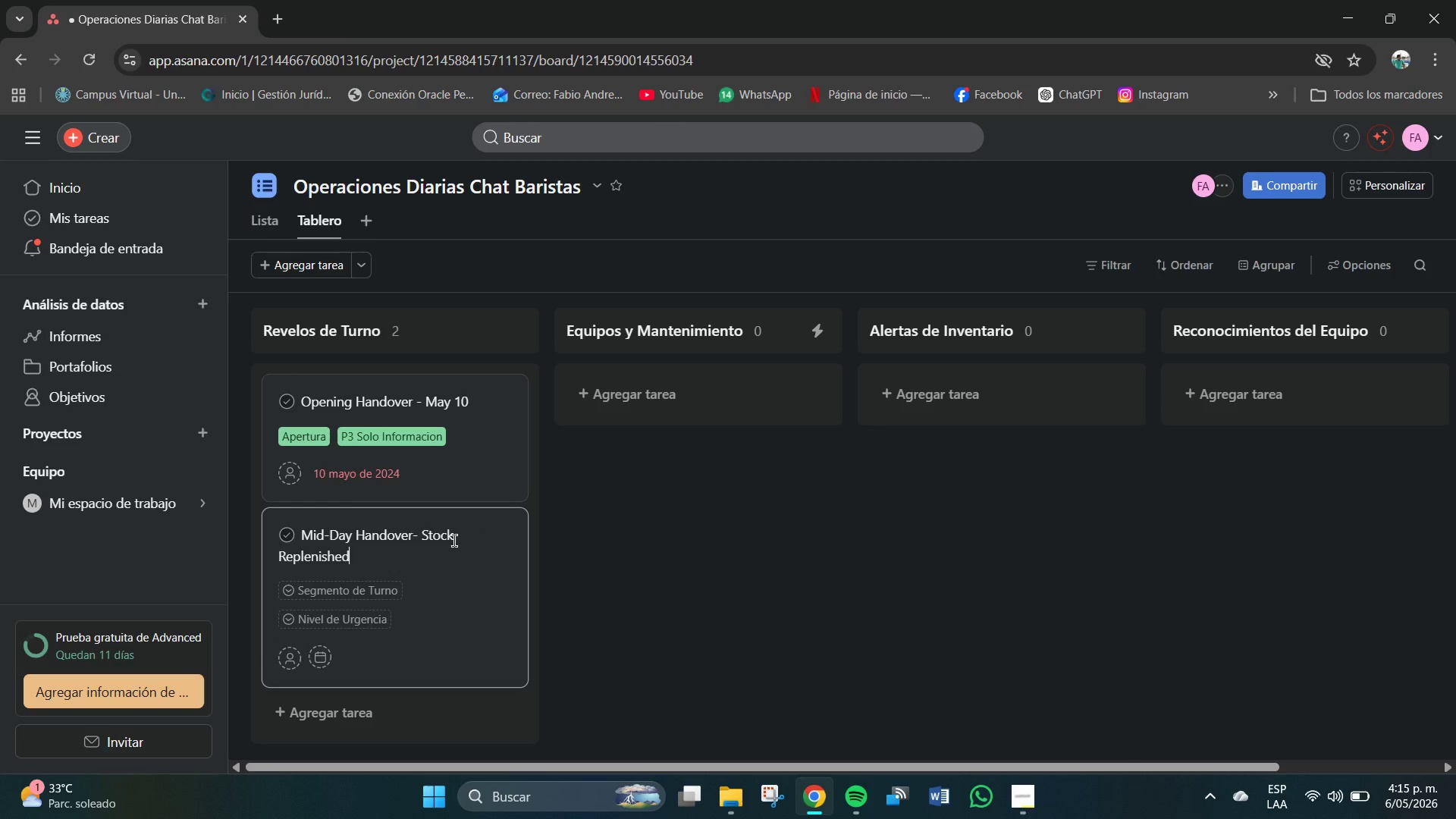 
key(Backspace)
key(Backspace)
key(Backspace)
key(Backspace)
type(ss)
key(Backspace)
type(hed)
 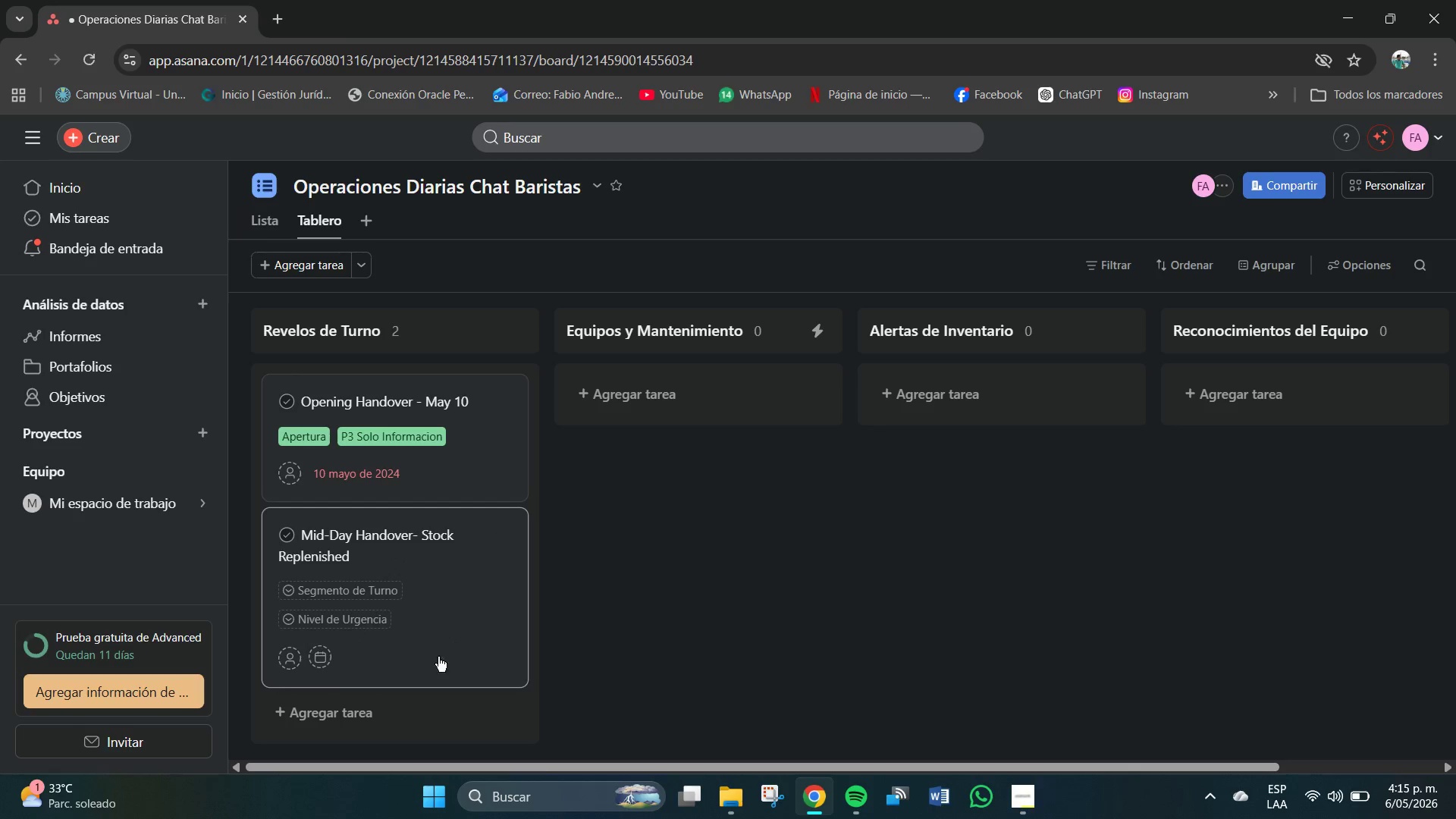 
left_click([330, 592])
 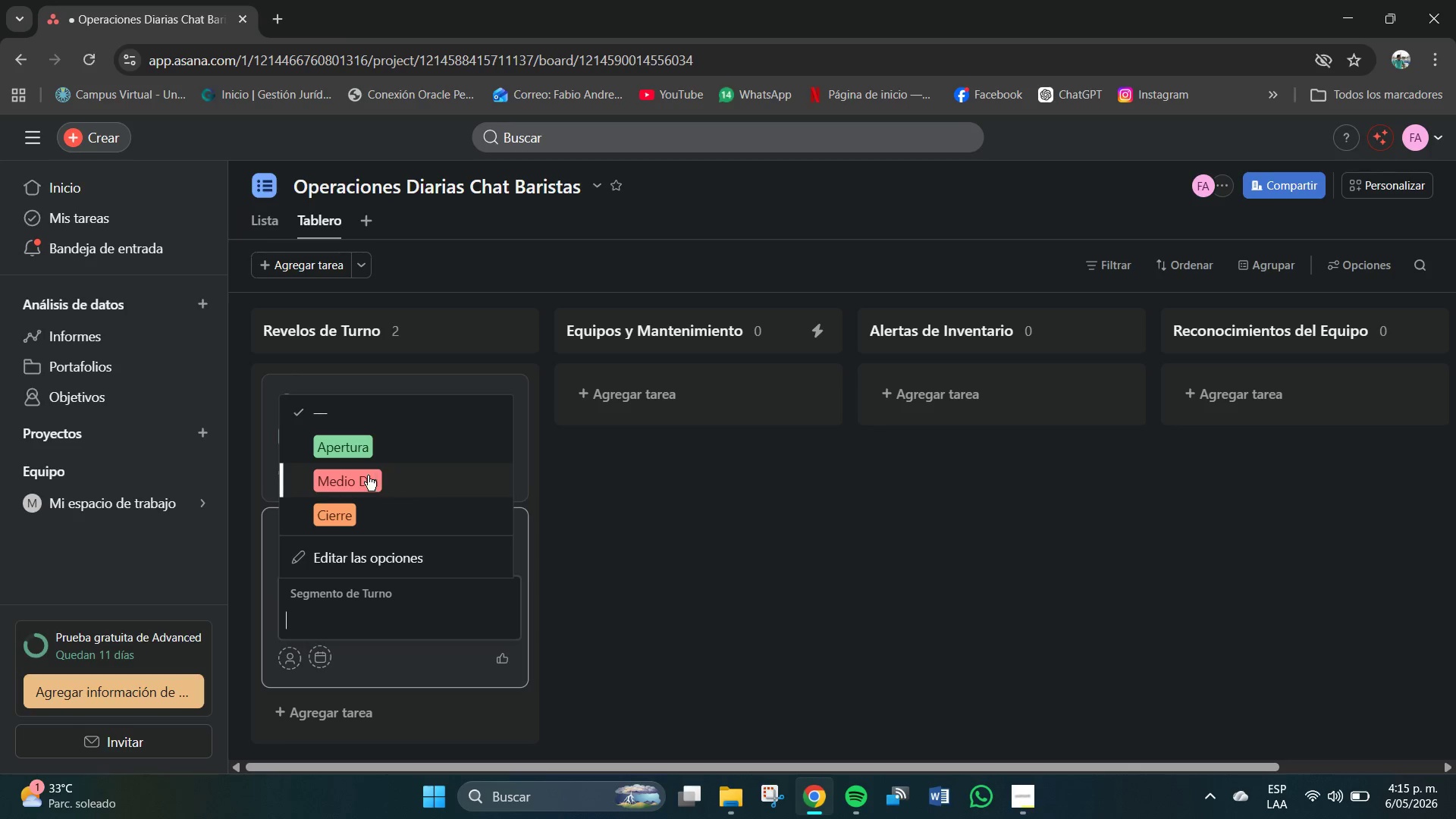 
mouse_move([362, 608])
 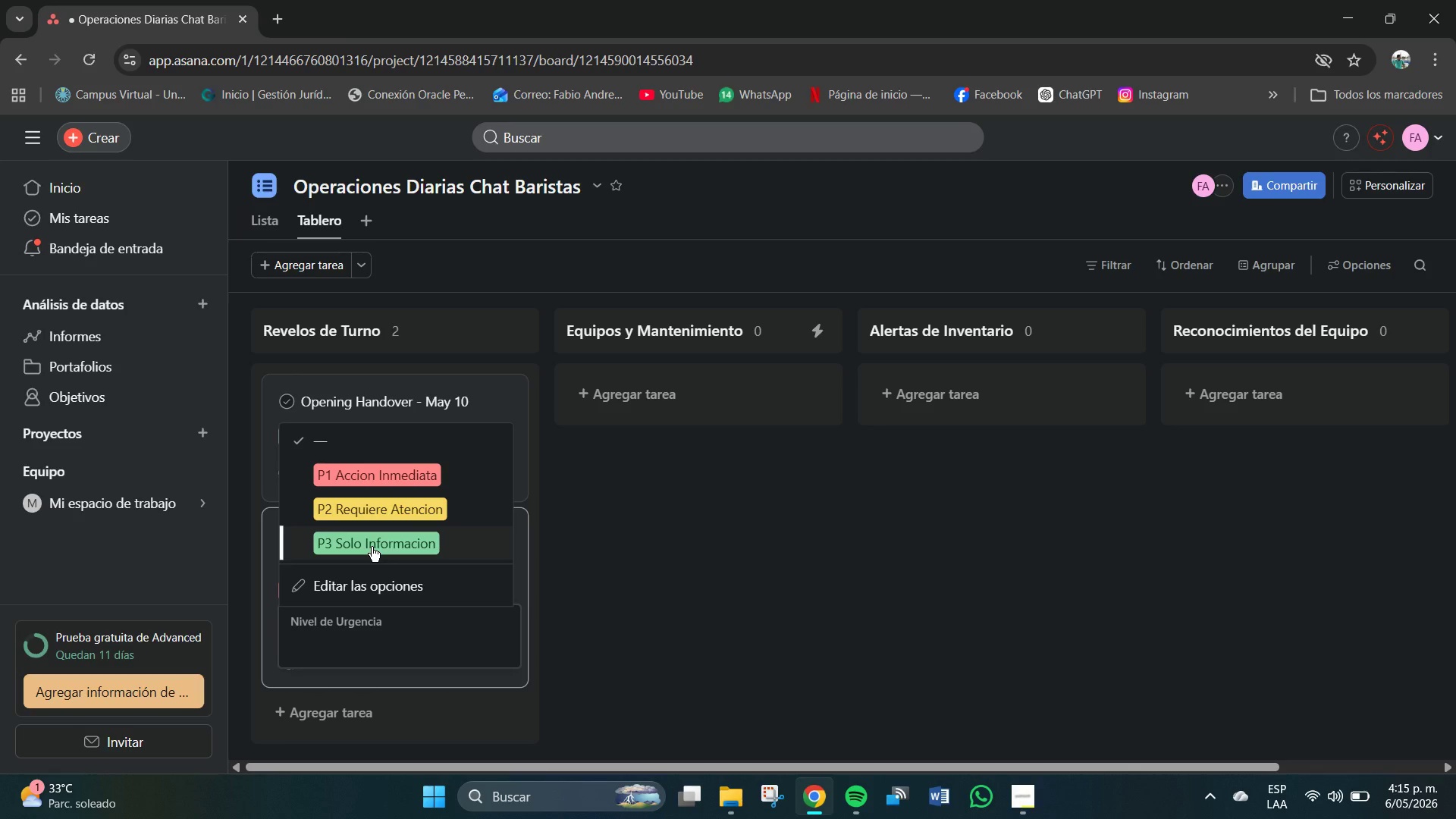 
left_click([372, 547])
 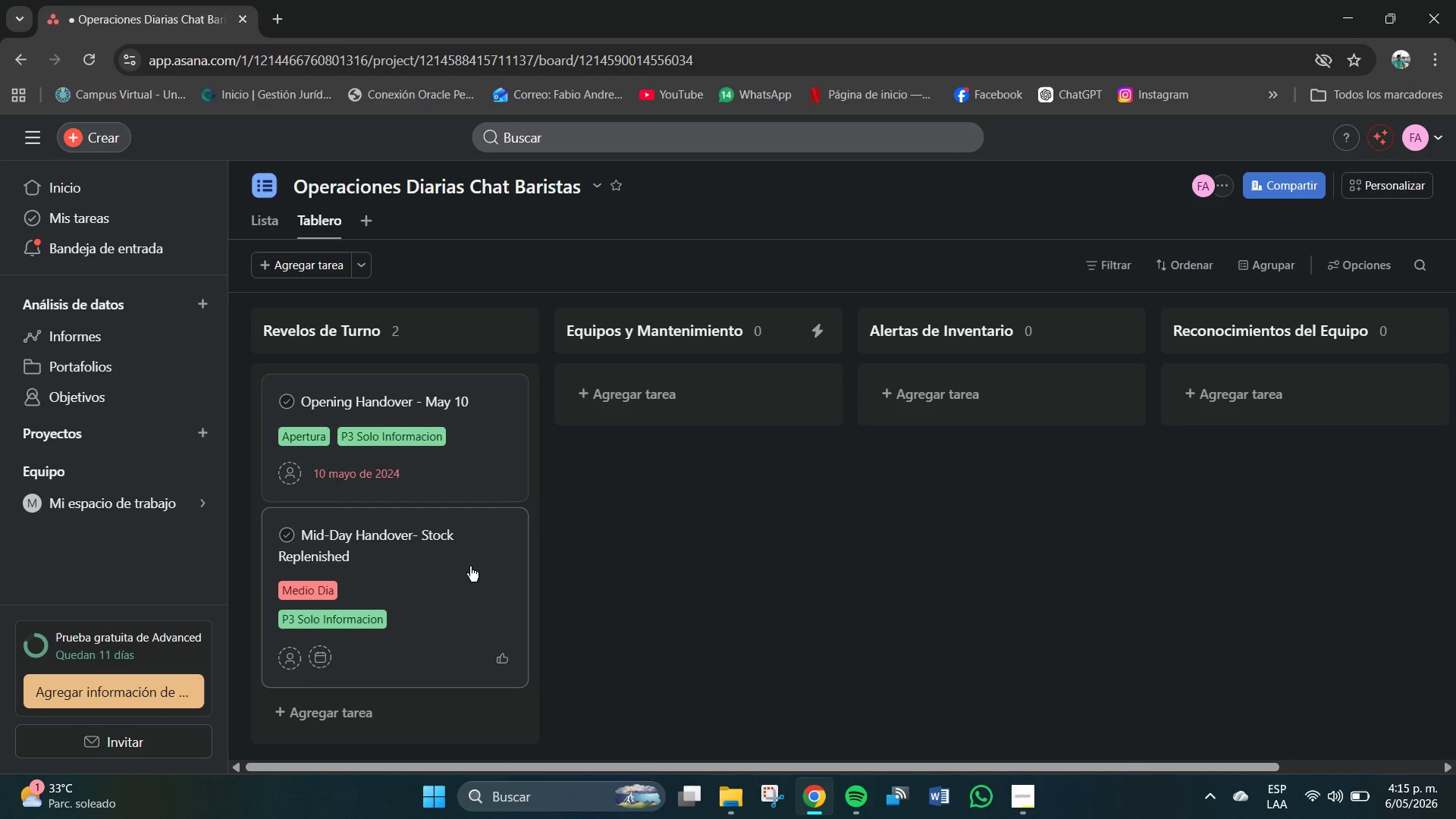 
left_click([445, 535])
 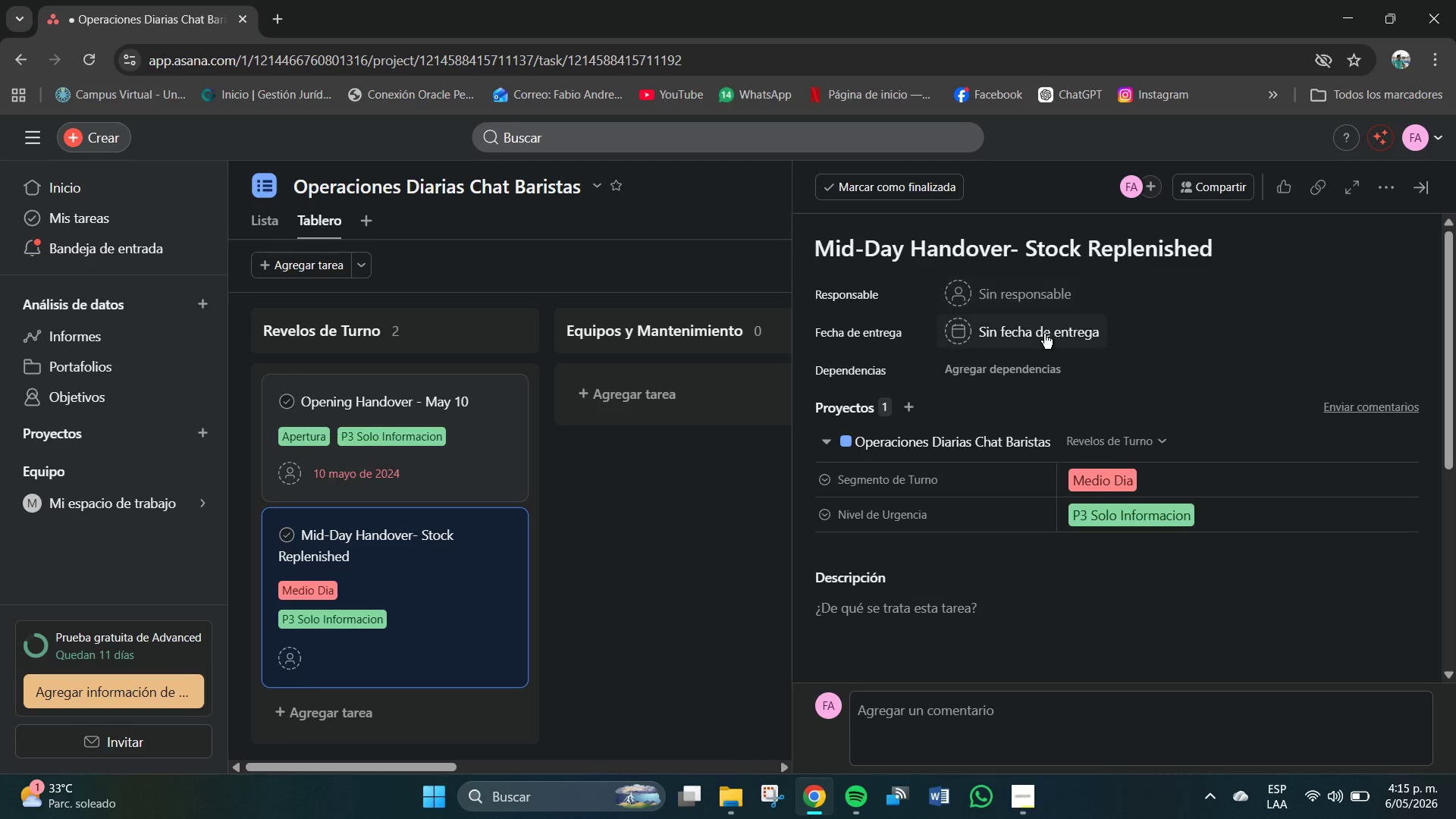 
left_click([1031, 334])
 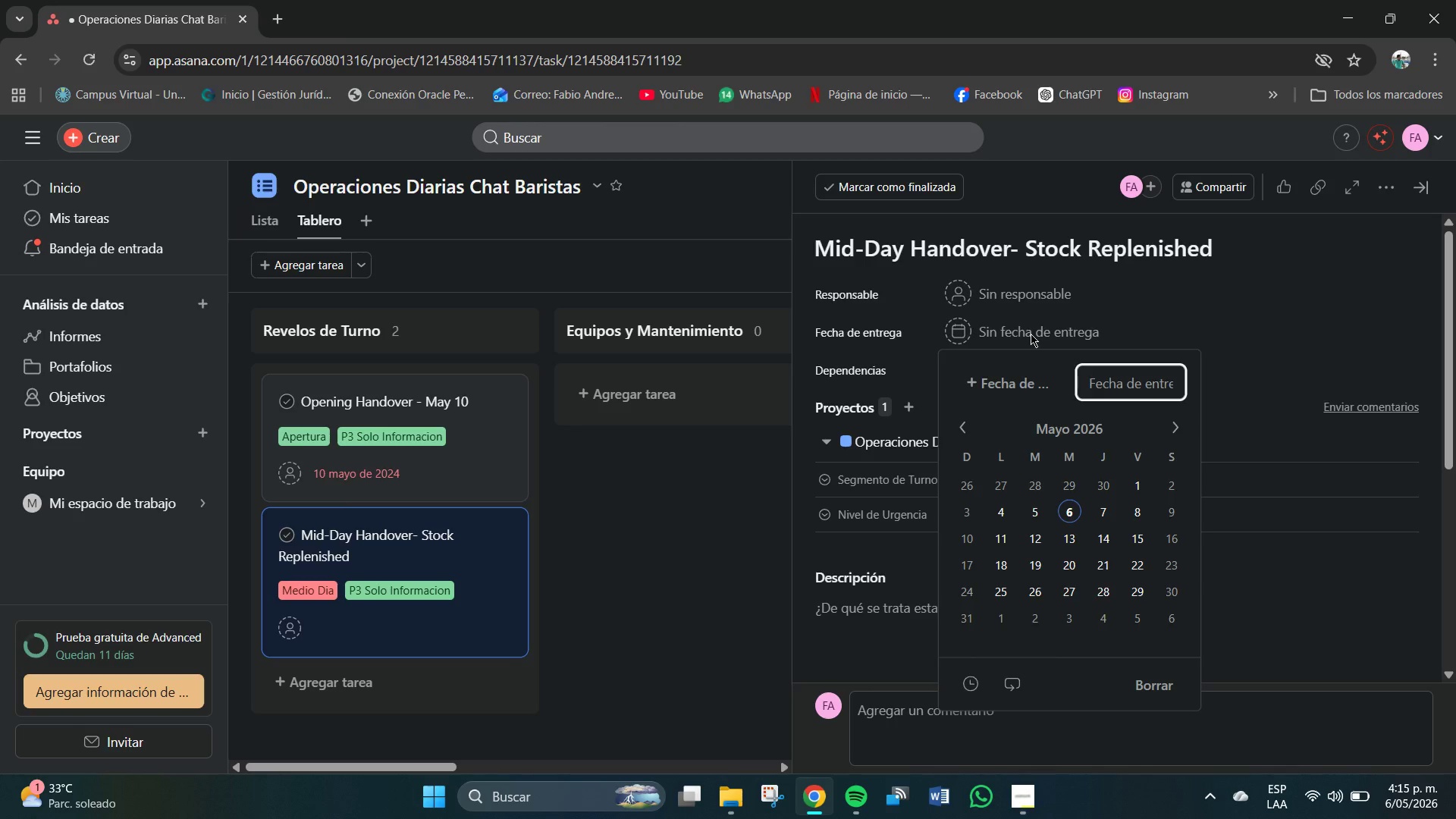 
left_click([1031, 334])
 